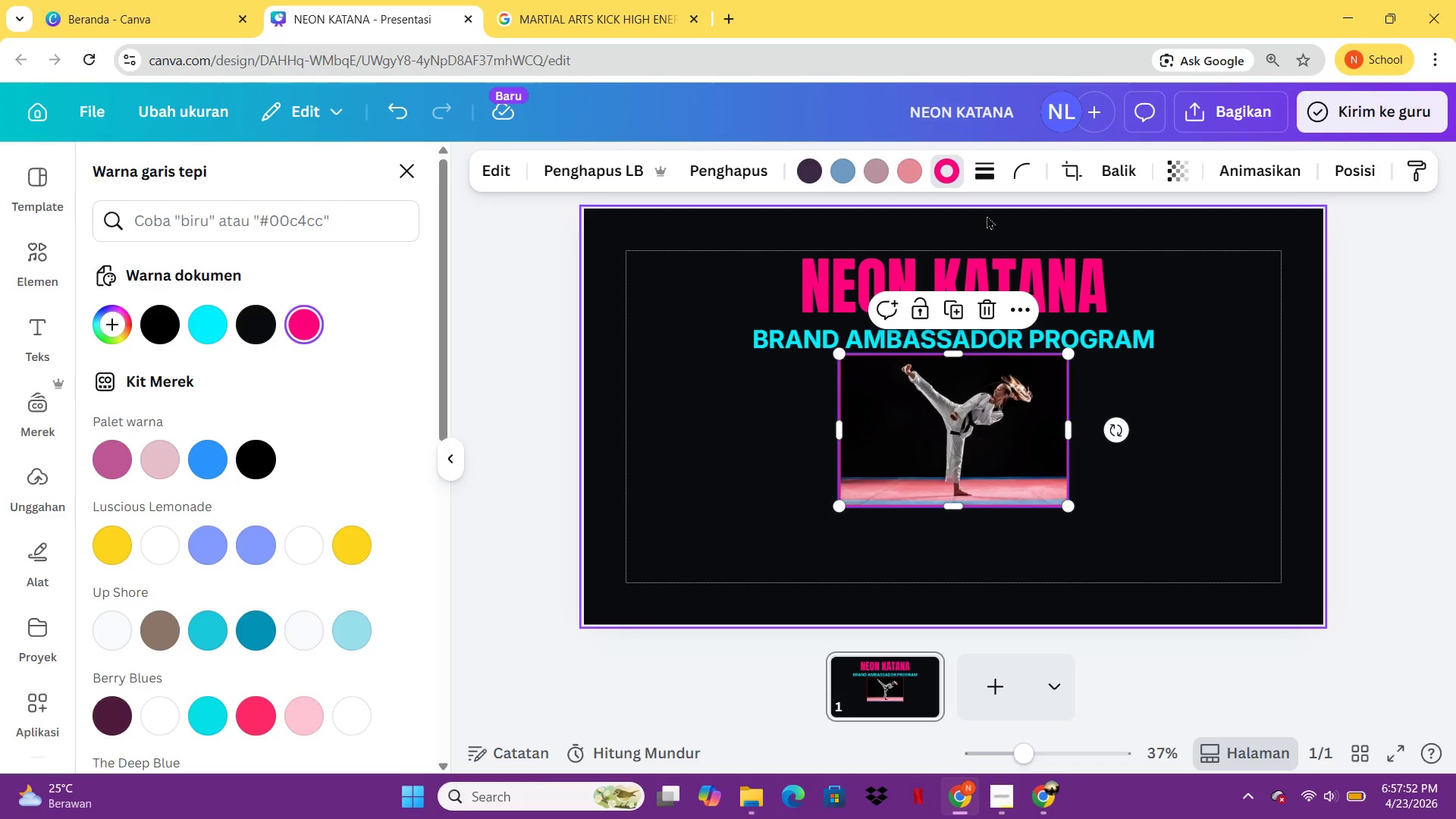 
wait(5.09)
 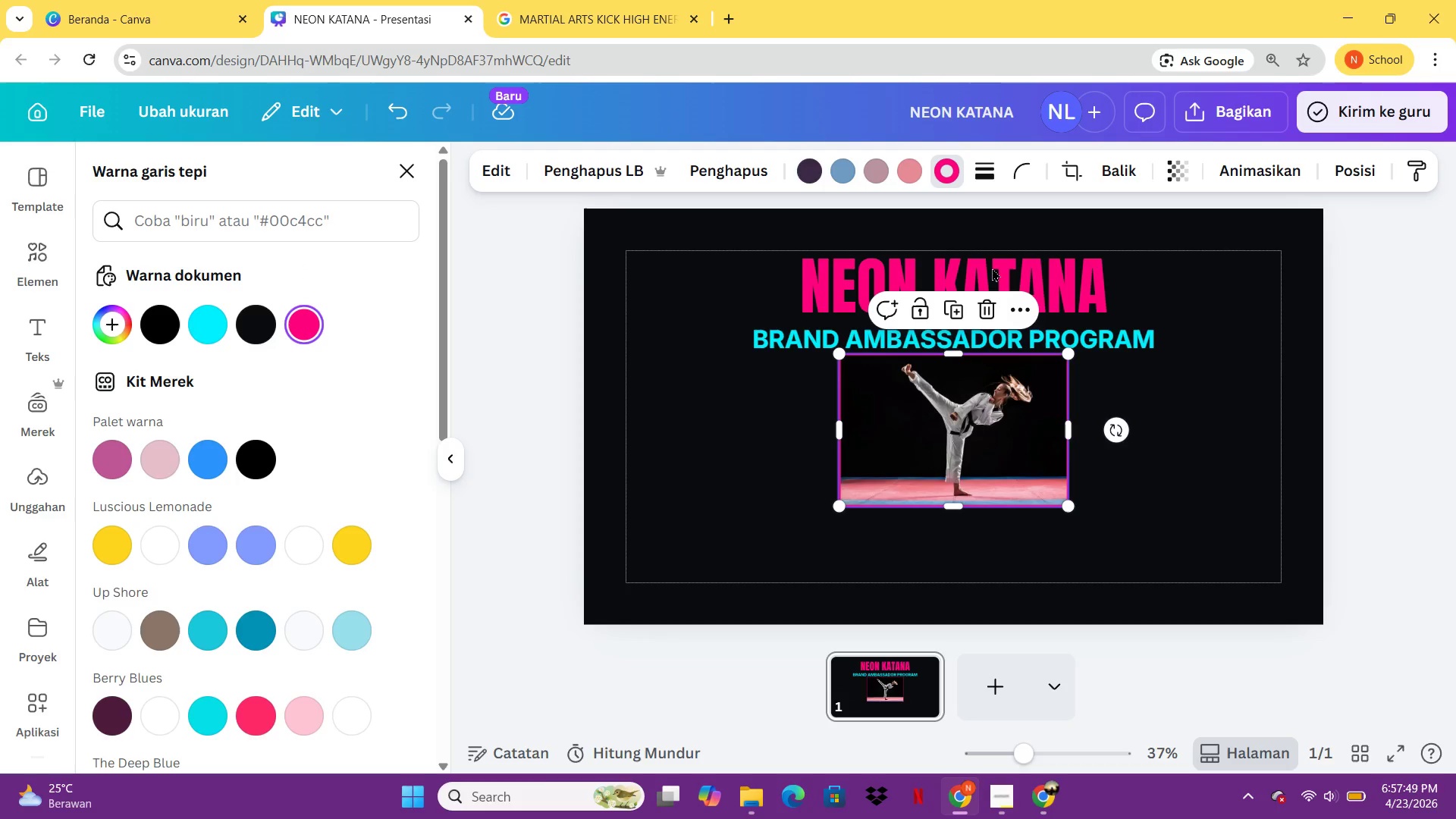 
left_click([1197, 413])
 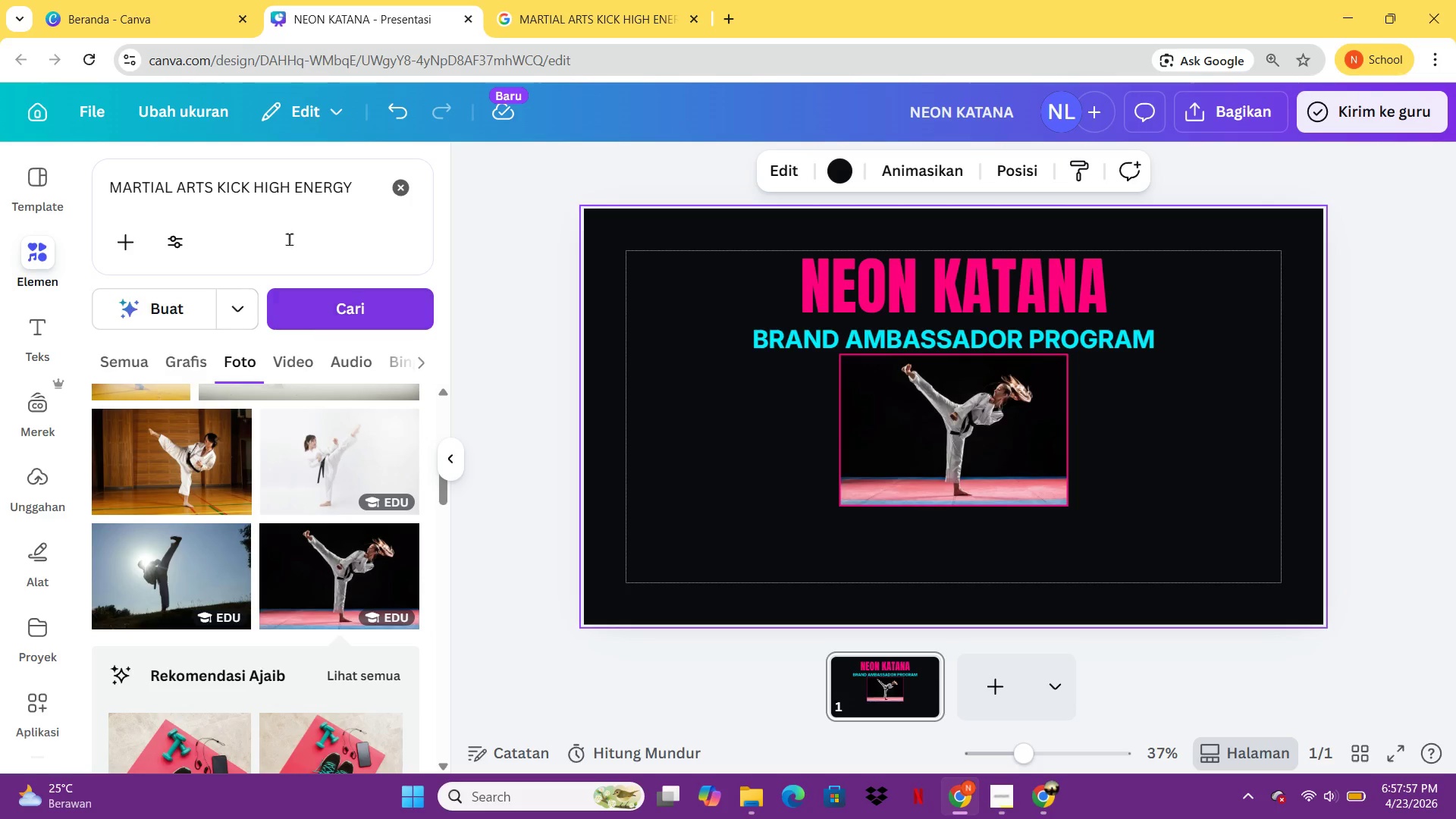 
wait(5.42)
 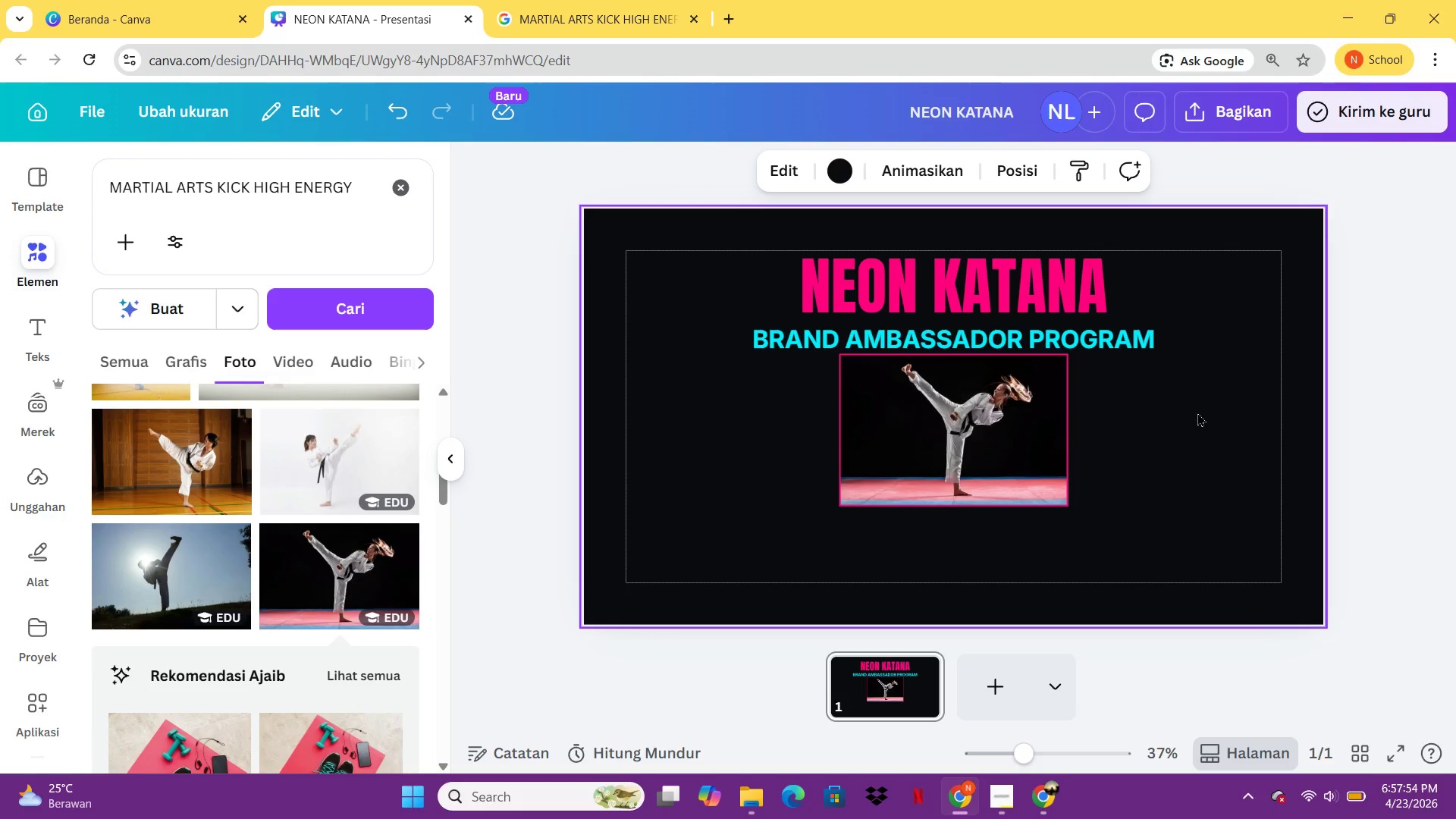 
left_click_drag(start_coordinate=[364, 198], to_coordinate=[98, 194])
 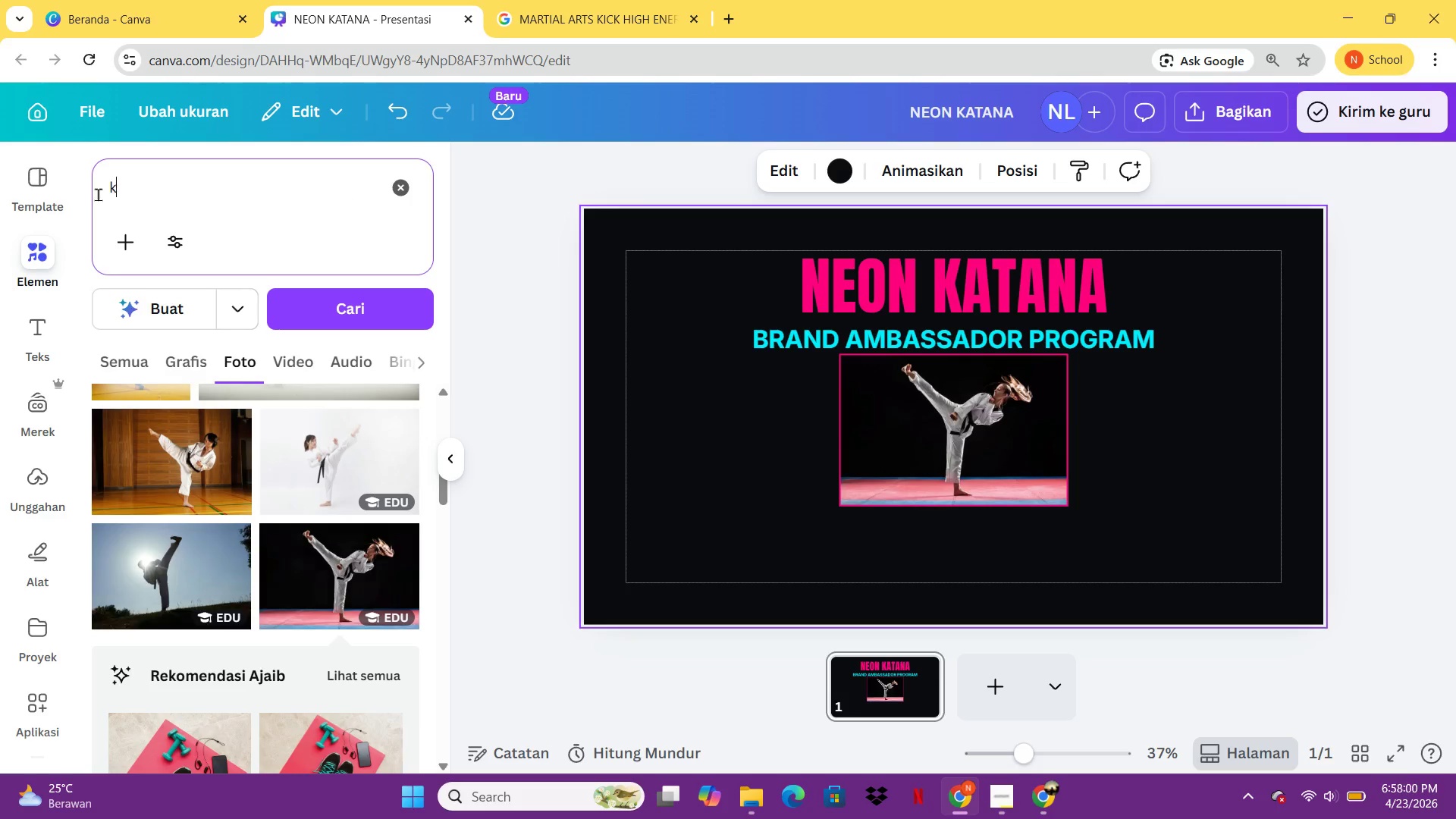 
type(katana neon)
 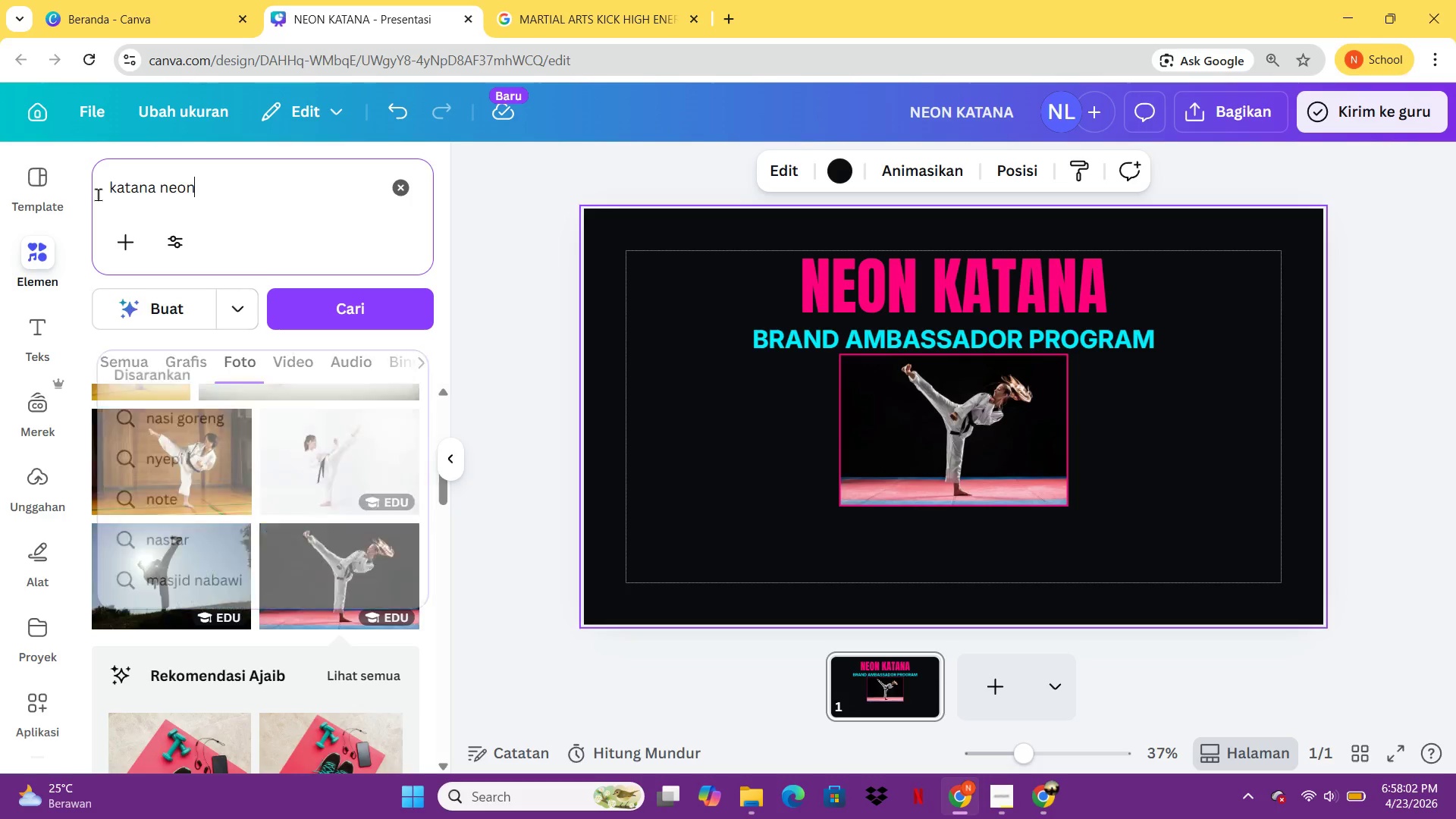 
key(Enter)
 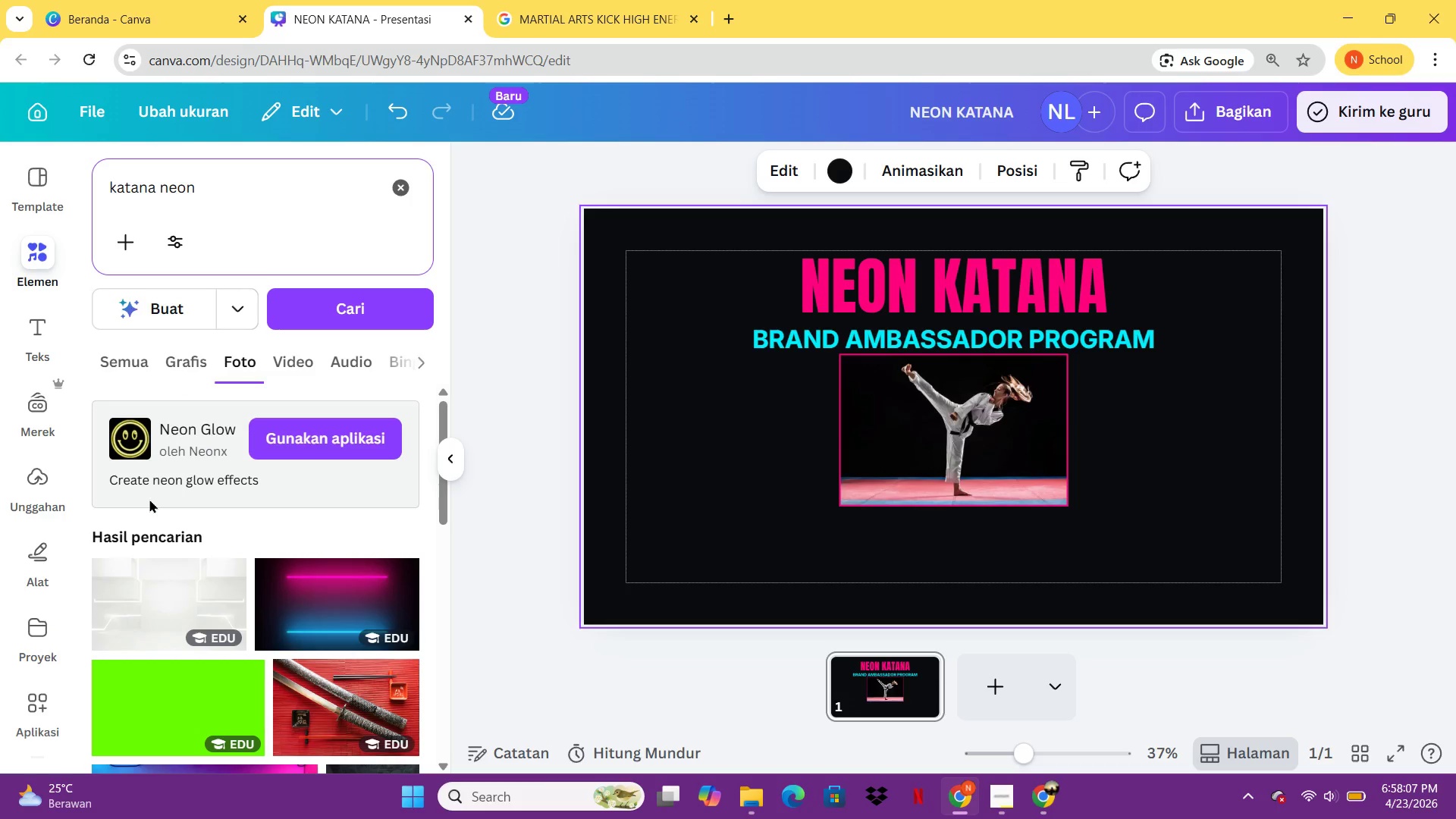 
wait(6.33)
 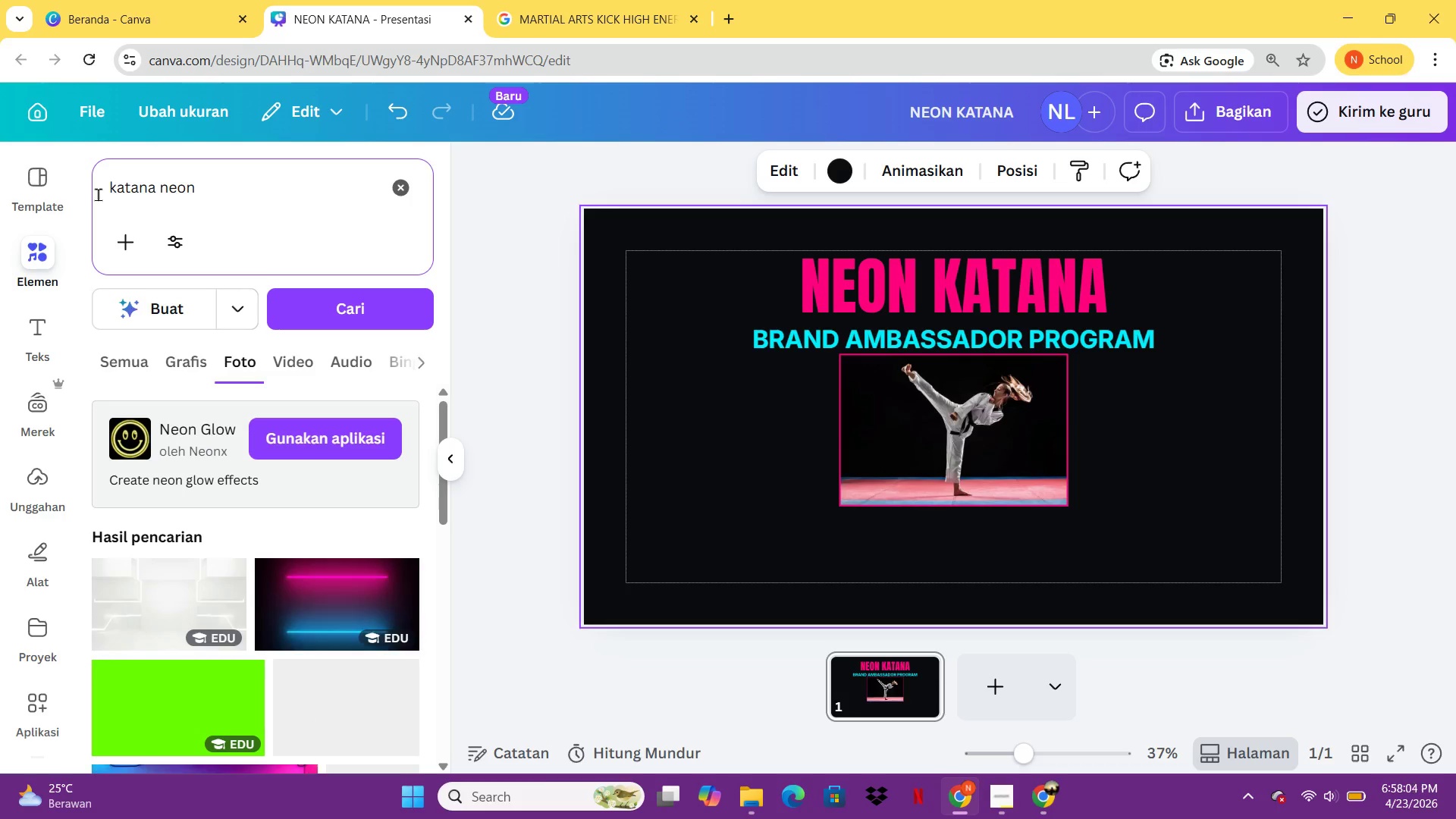 
left_click([173, 357])
 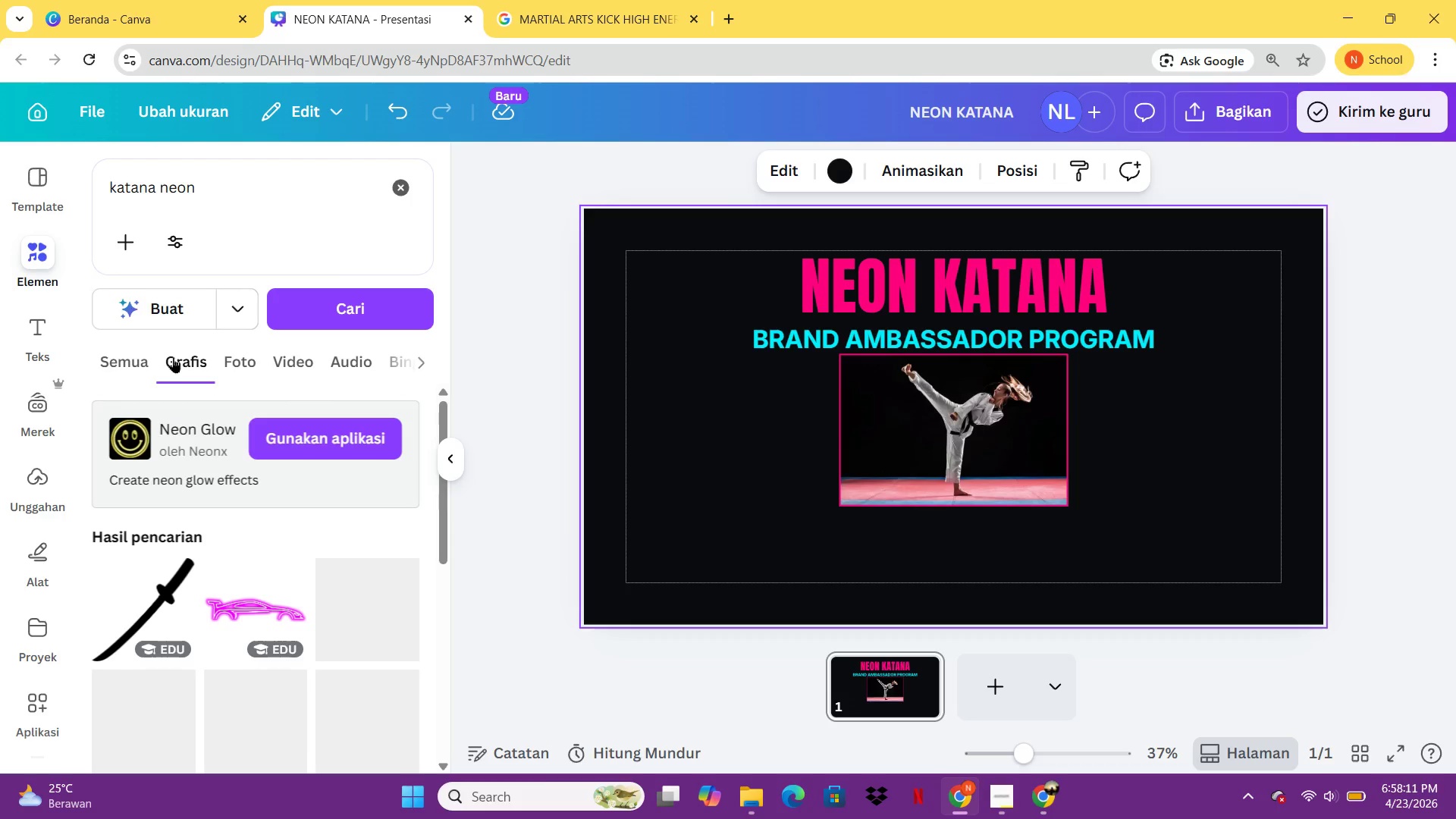 
mouse_move([274, 509])
 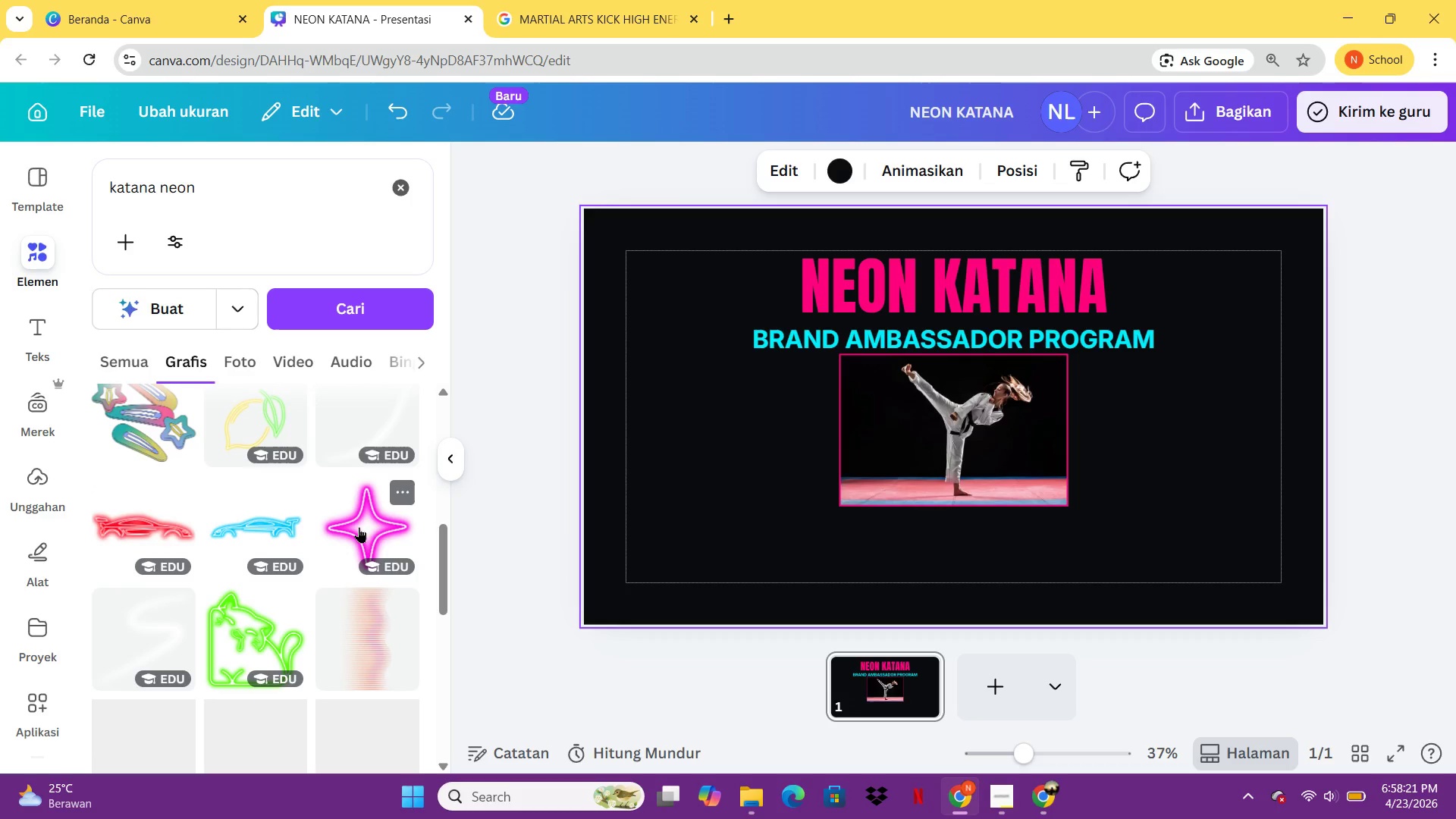 
left_click([359, 527])
 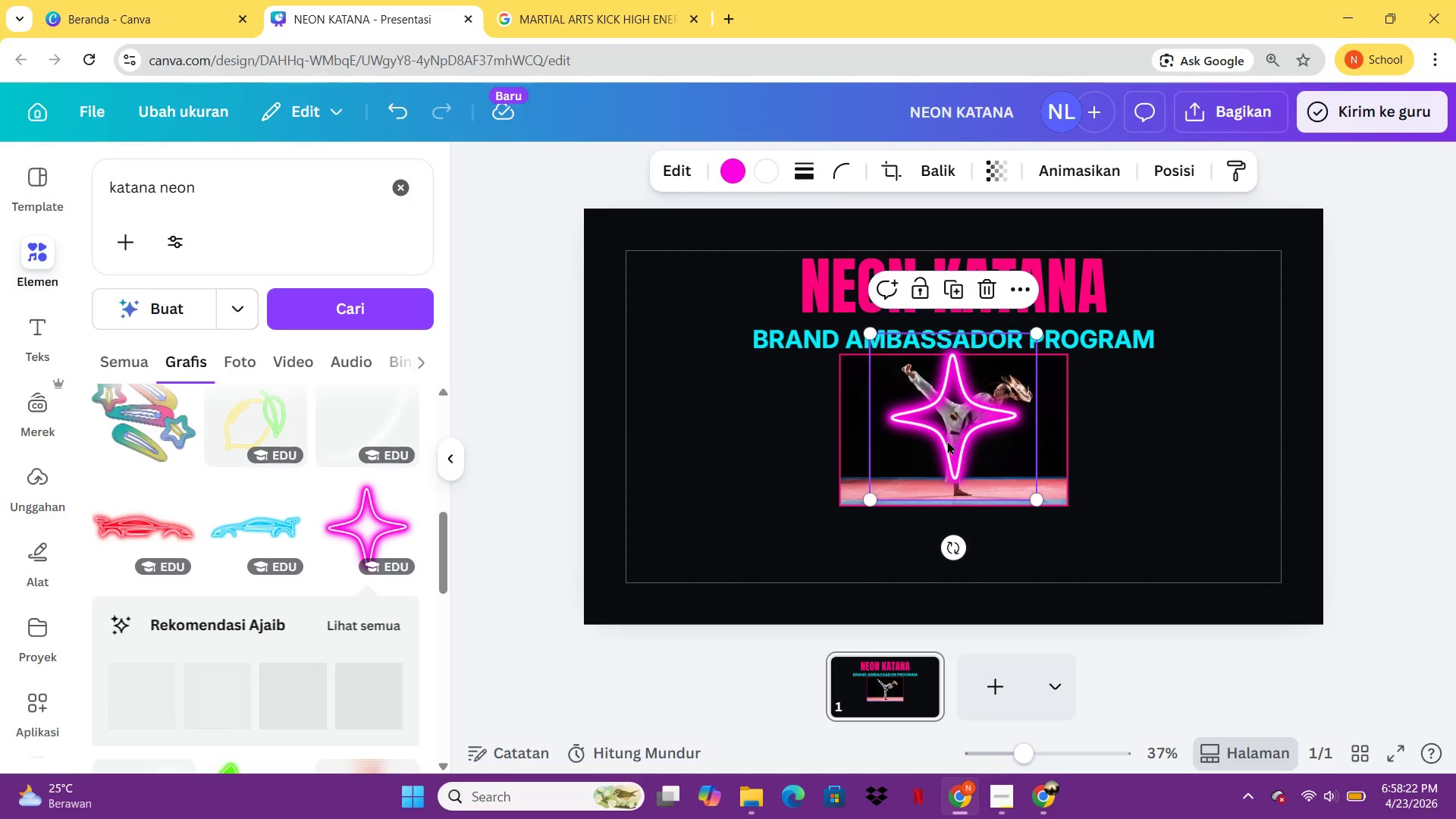 
left_click_drag(start_coordinate=[947, 441], to_coordinate=[769, 317])
 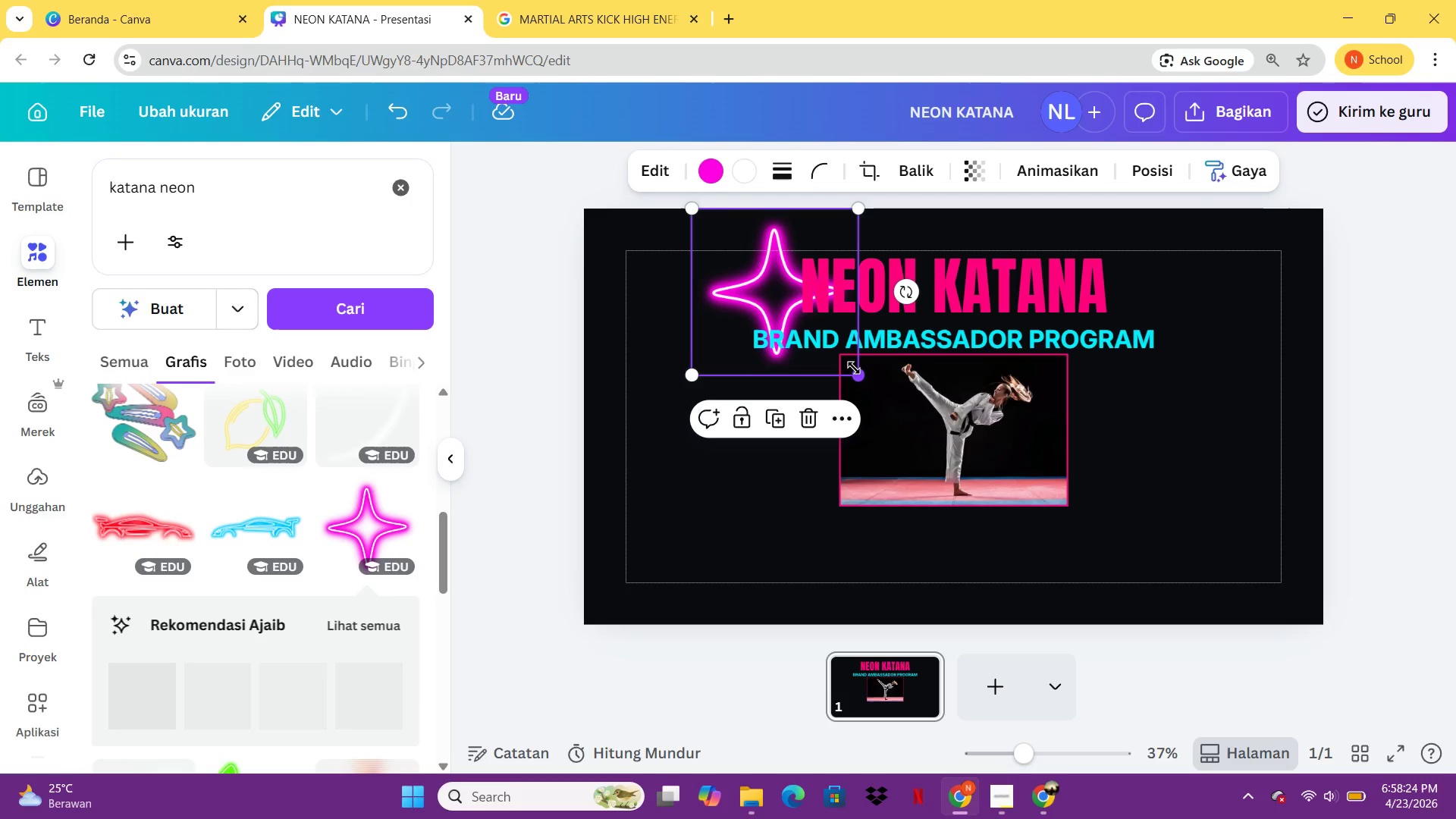 
left_click_drag(start_coordinate=[855, 369], to_coordinate=[745, 279])
 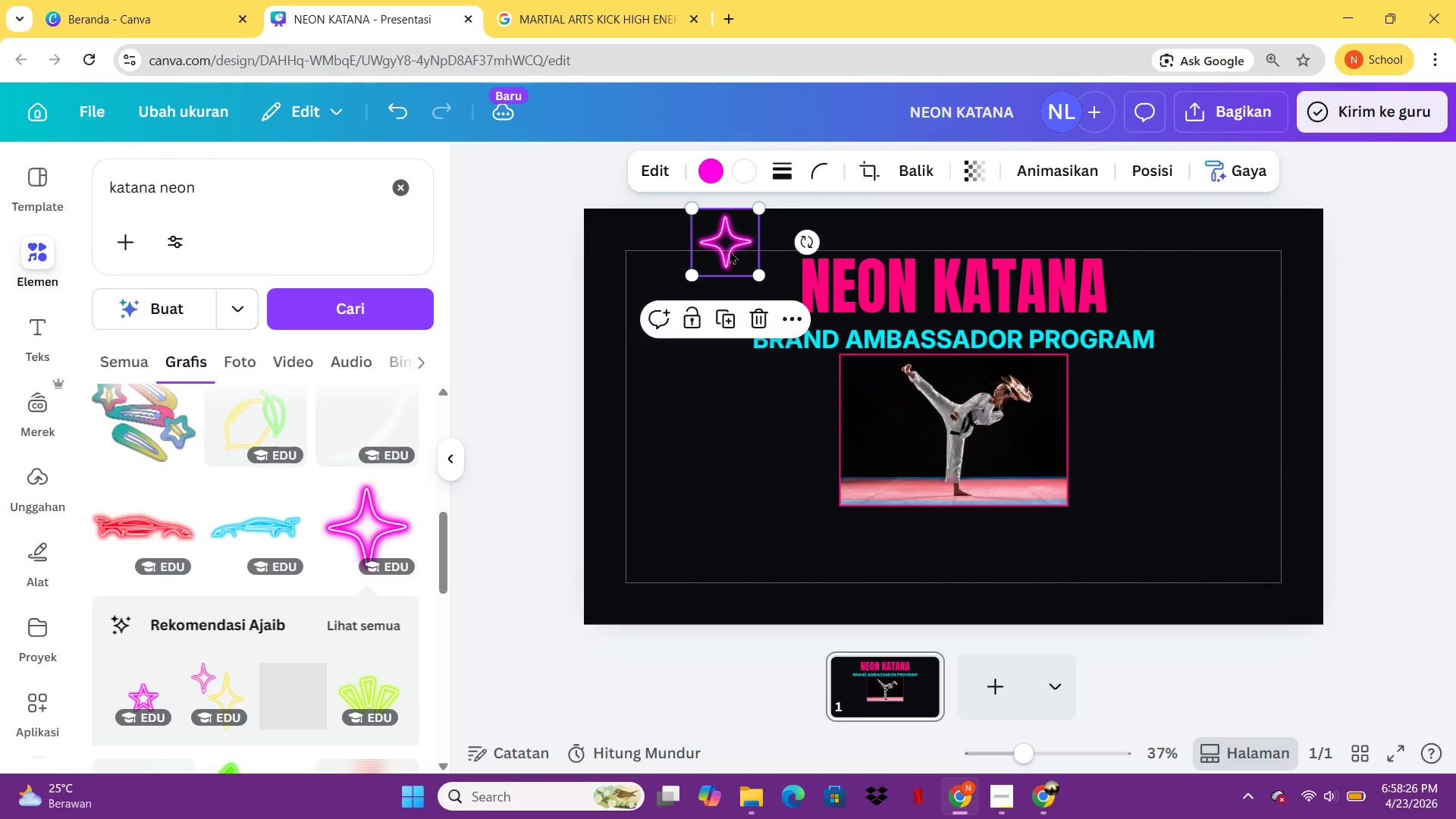 
left_click_drag(start_coordinate=[730, 250], to_coordinate=[766, 293])
 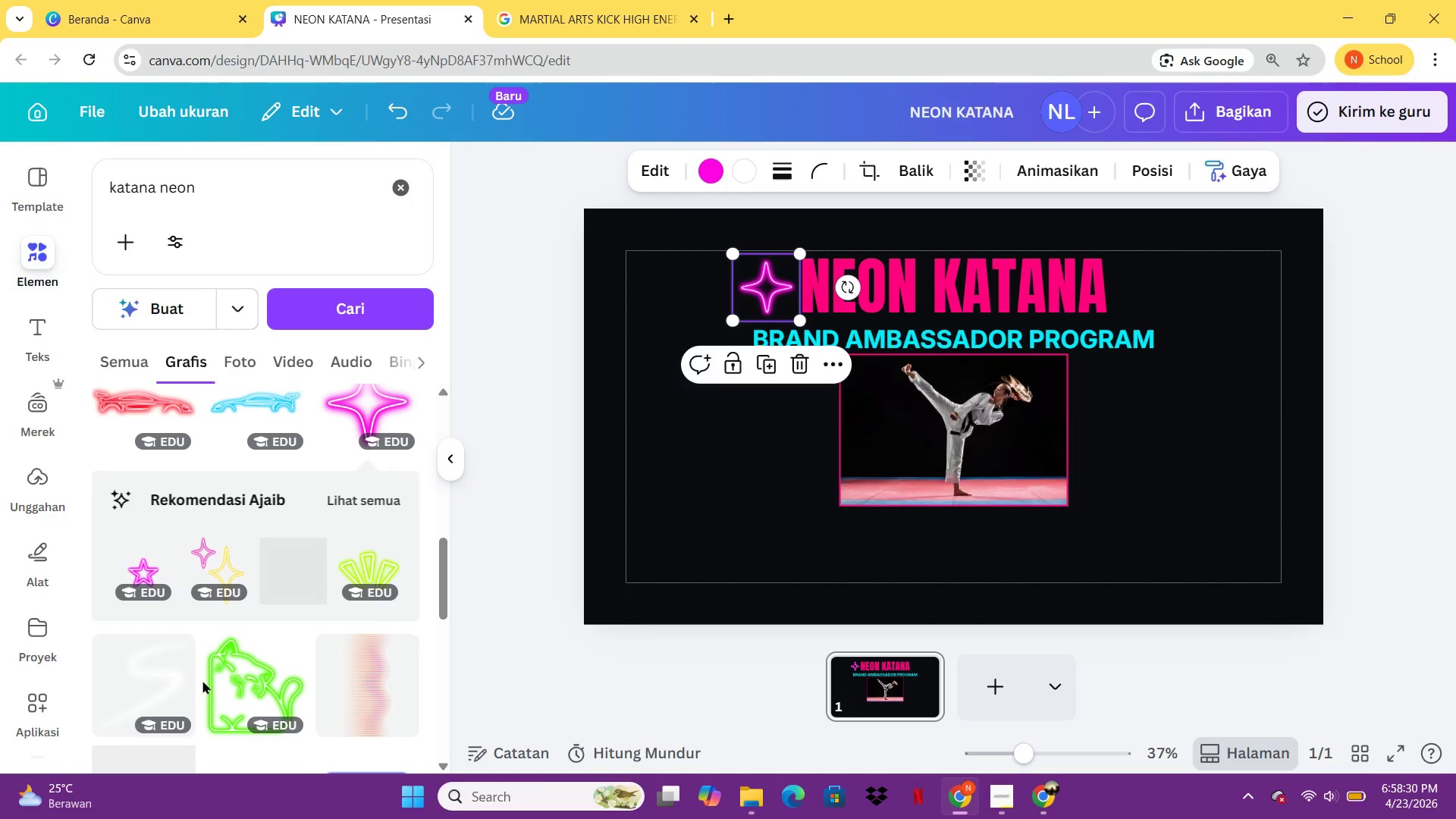 
key(Delete)
 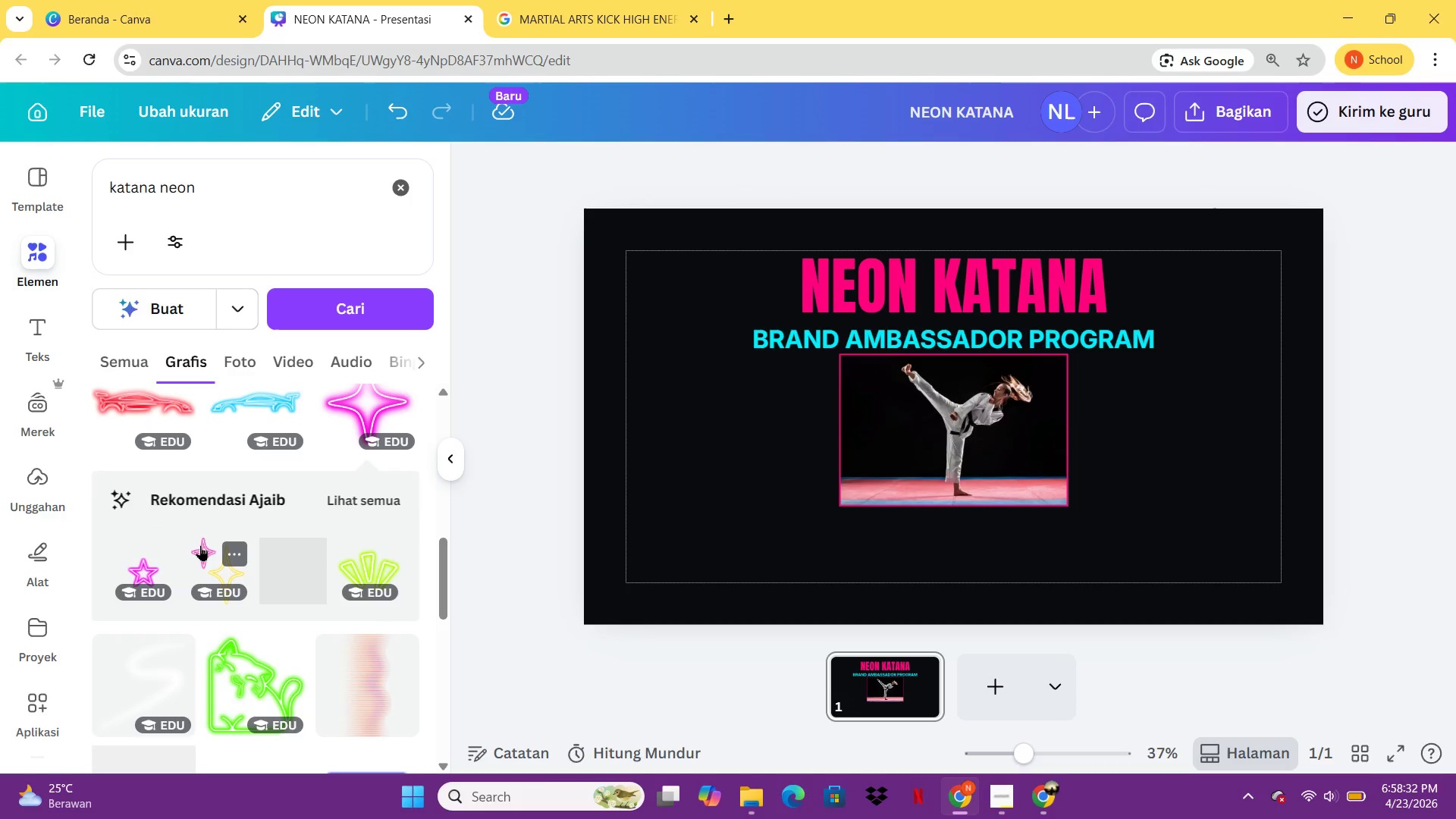 
left_click([202, 548])
 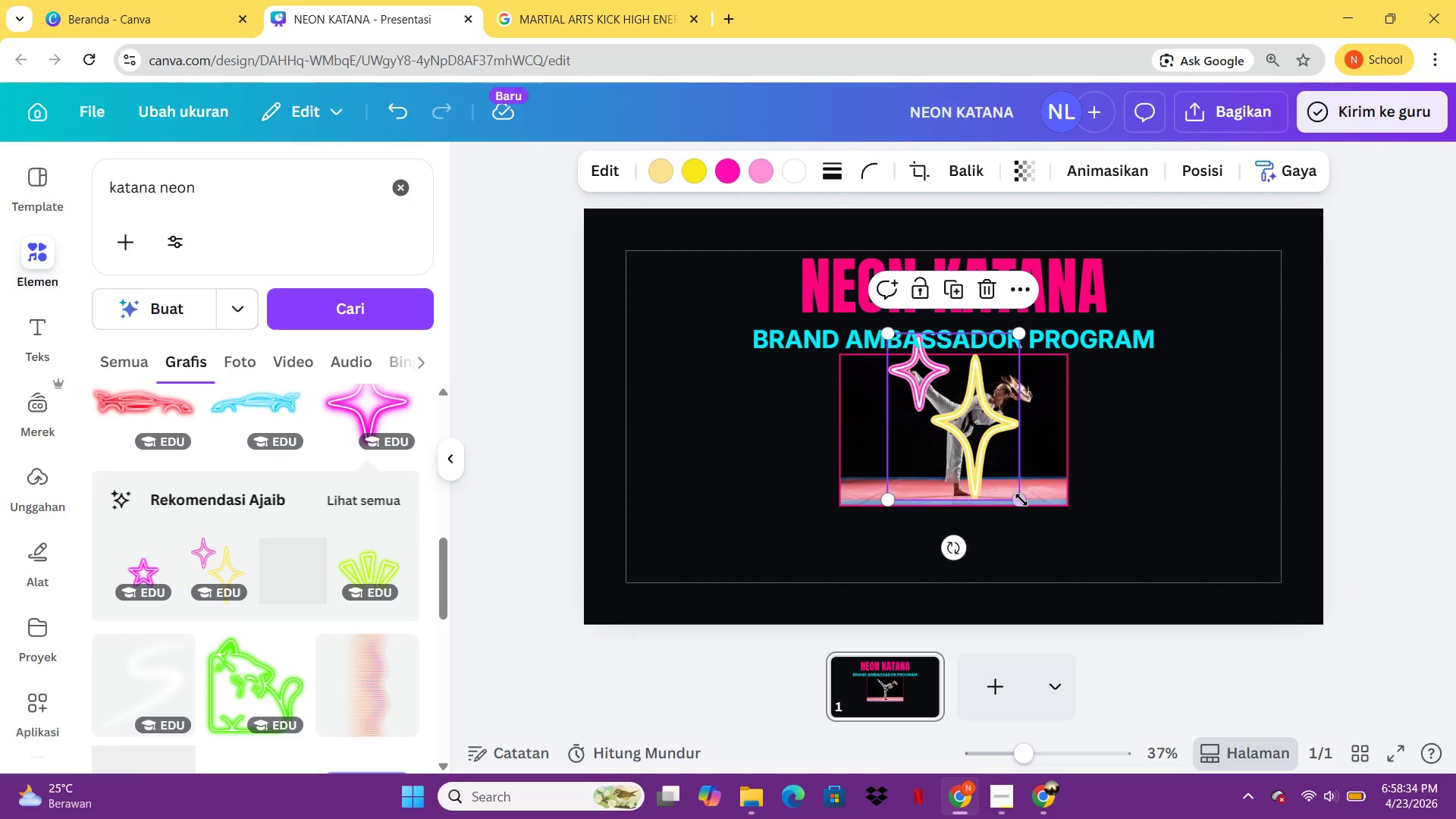 
left_click_drag(start_coordinate=[1019, 500], to_coordinate=[927, 387])
 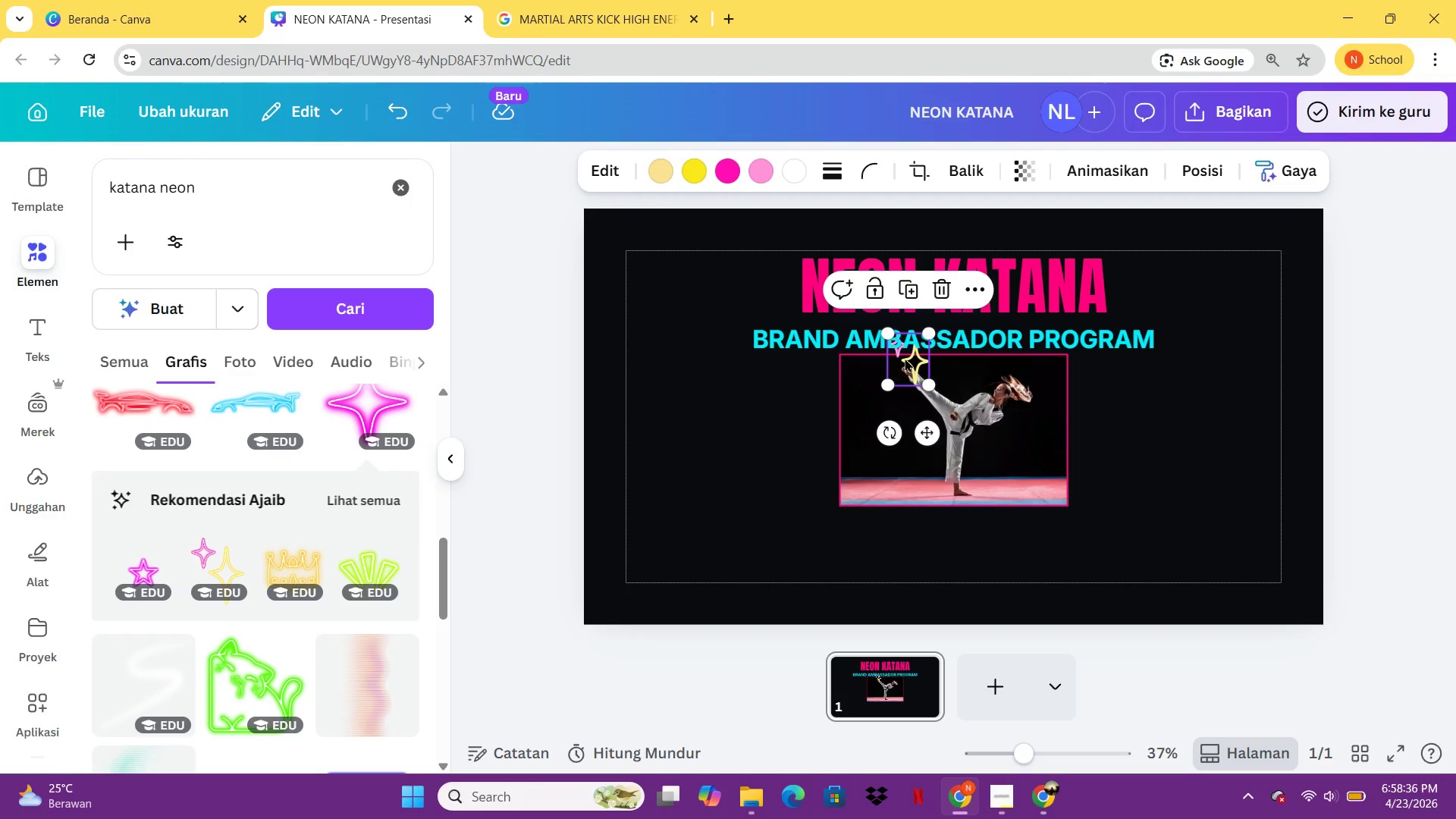 
left_click_drag(start_coordinate=[905, 358], to_coordinate=[765, 284])
 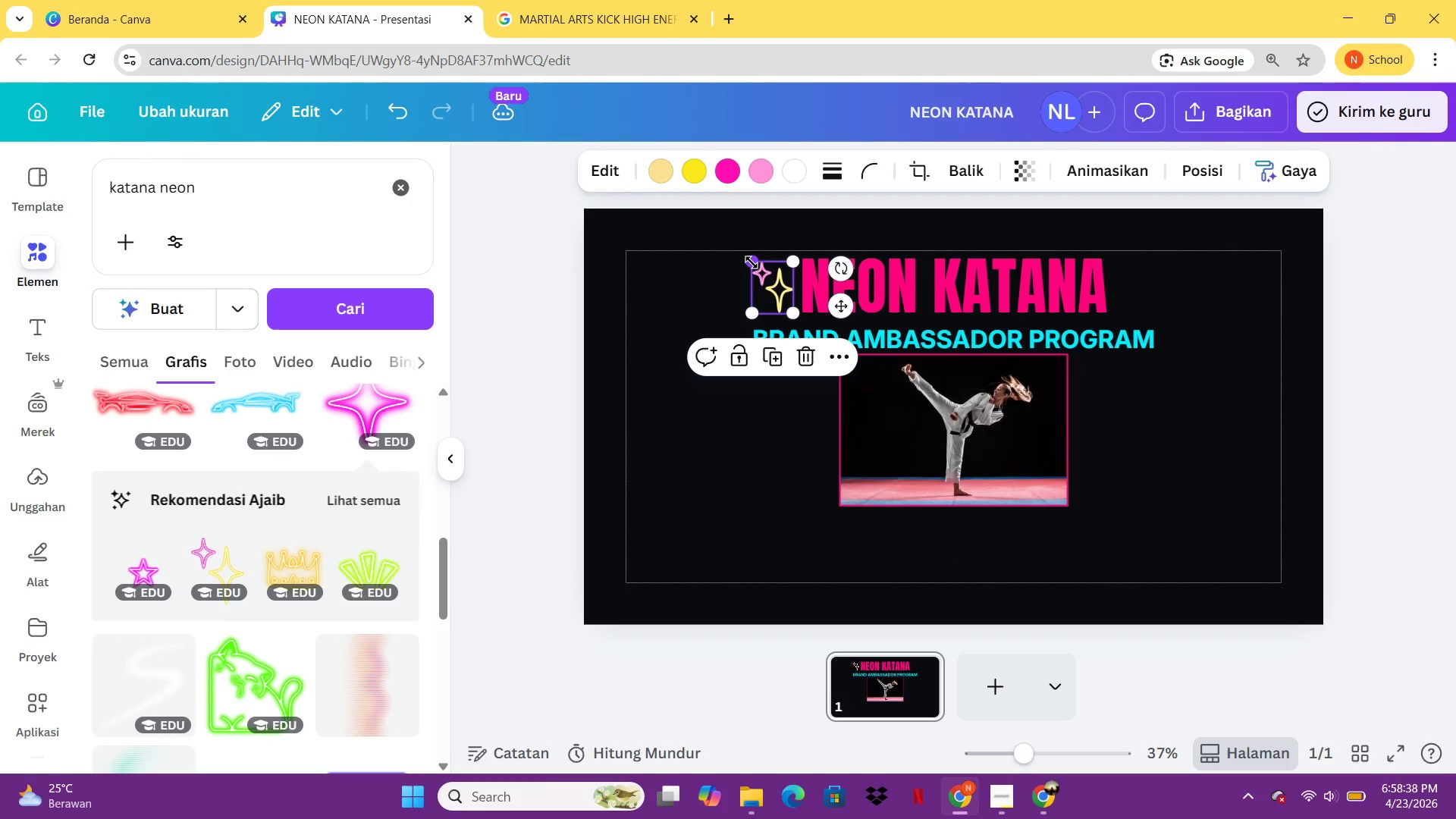 
left_click_drag(start_coordinate=[752, 262], to_coordinate=[745, 258])
 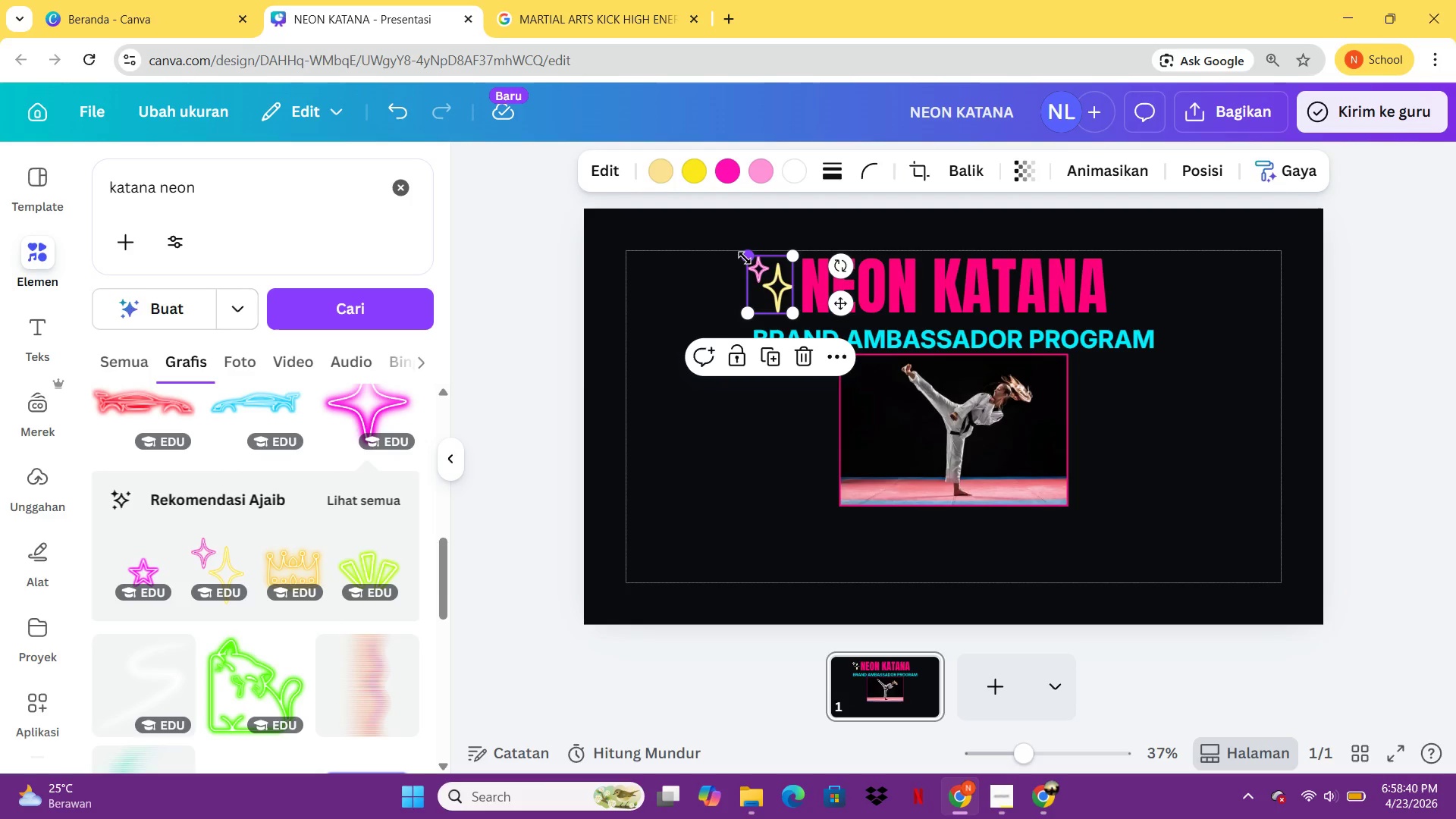 
key(Control+C)
 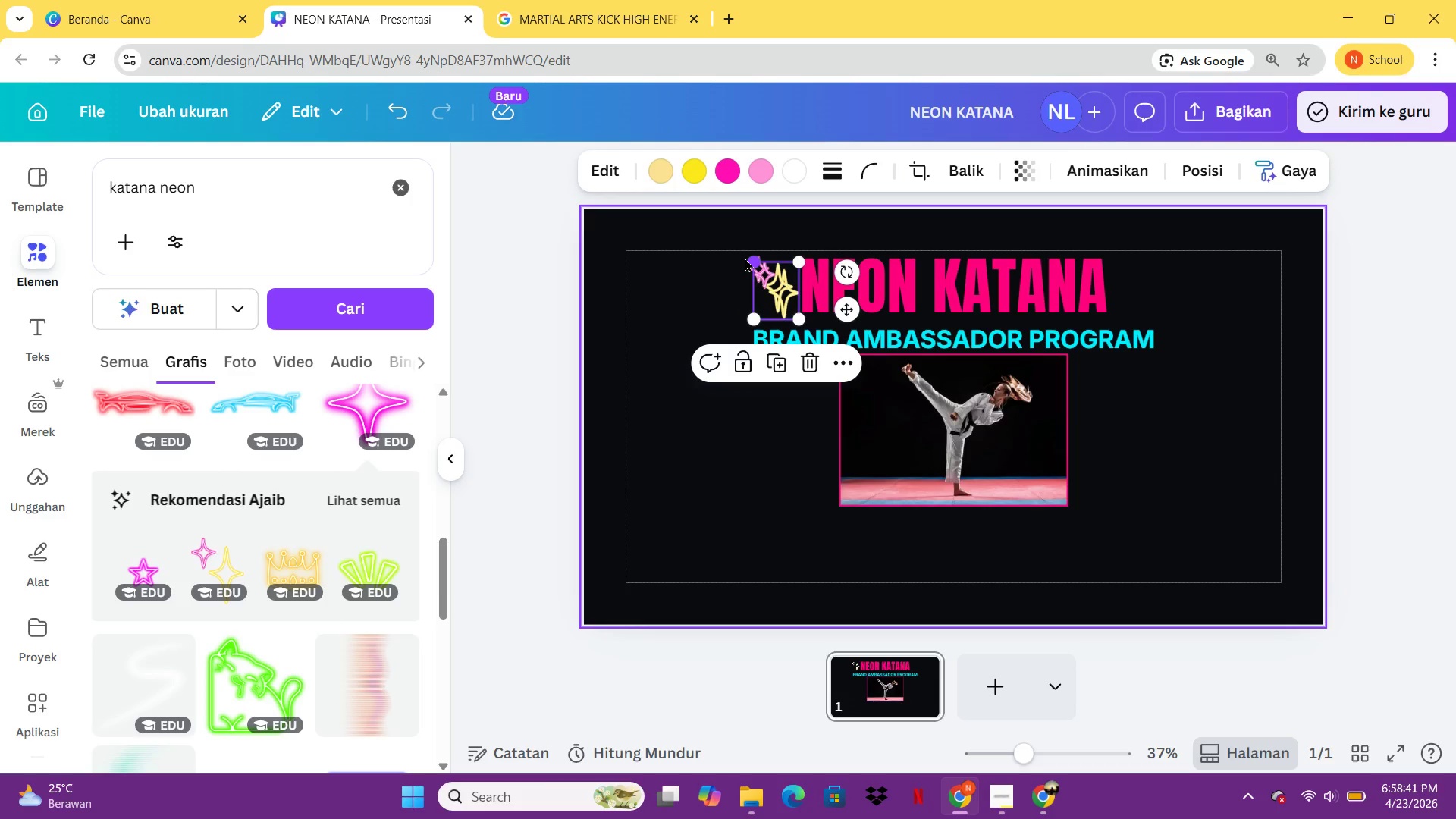 
key(Control+V)
 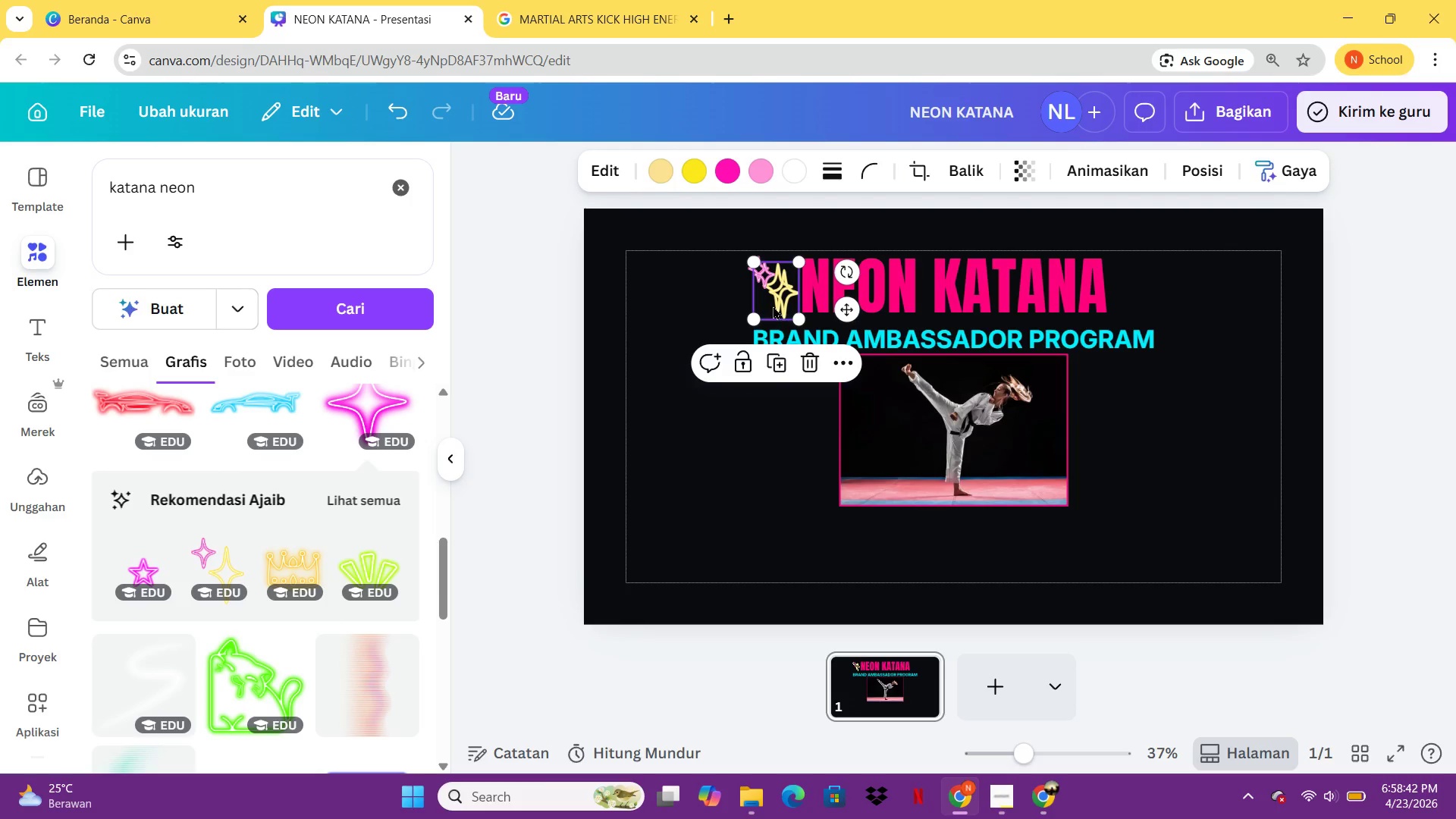 
left_click_drag(start_coordinate=[772, 303], to_coordinate=[1129, 295])
 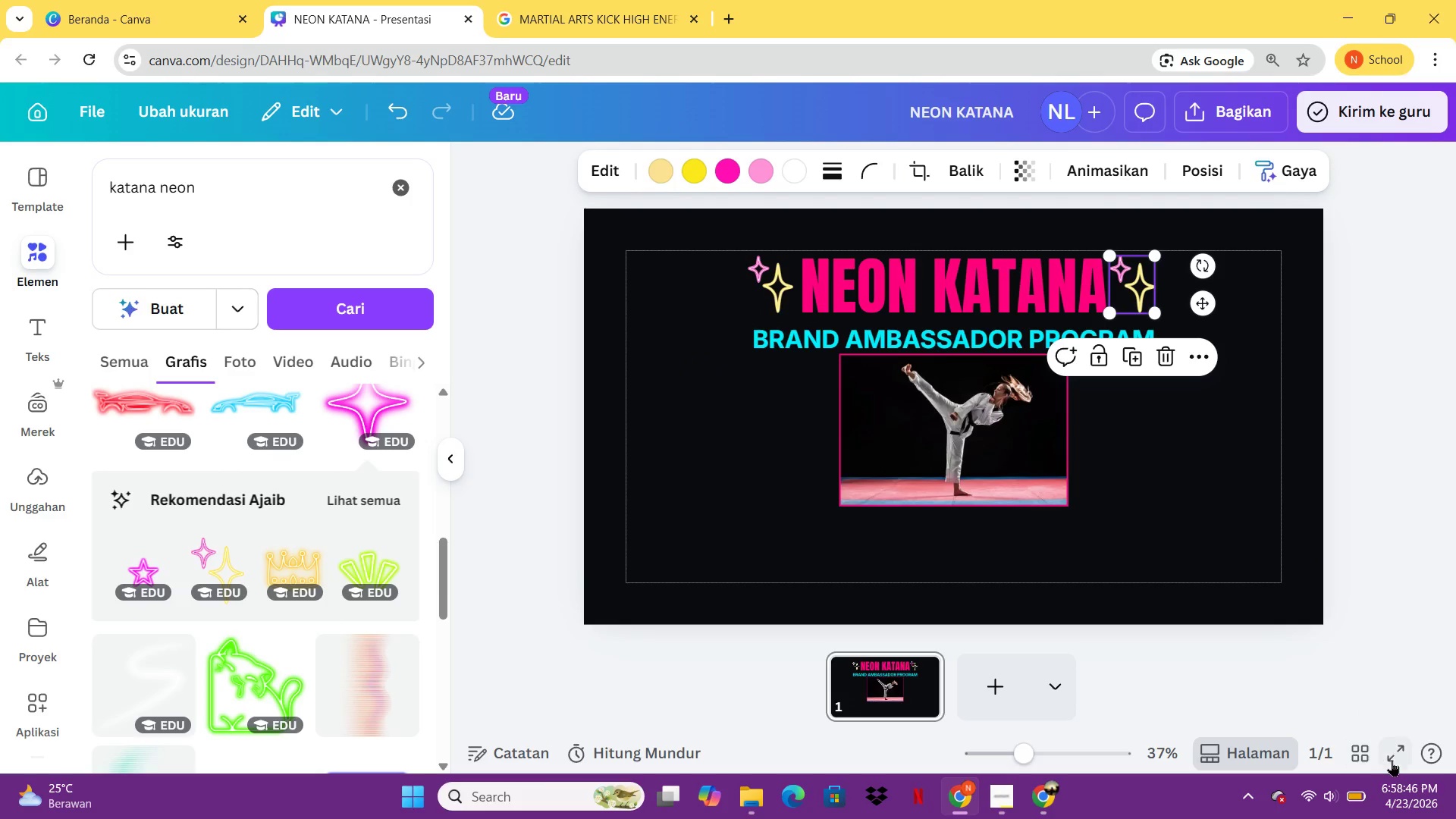 
left_click([1392, 761])
 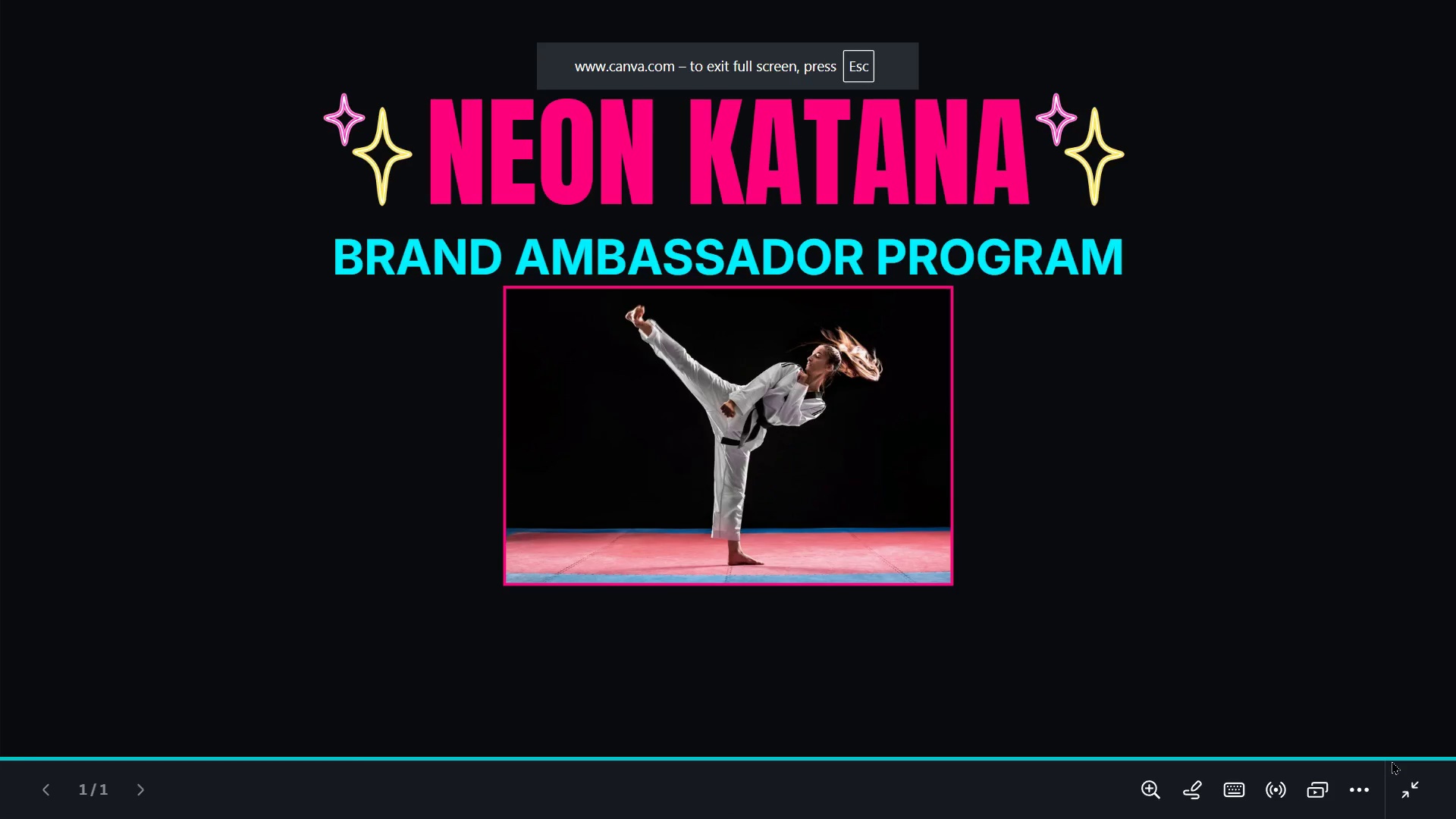 
key(Escape)
 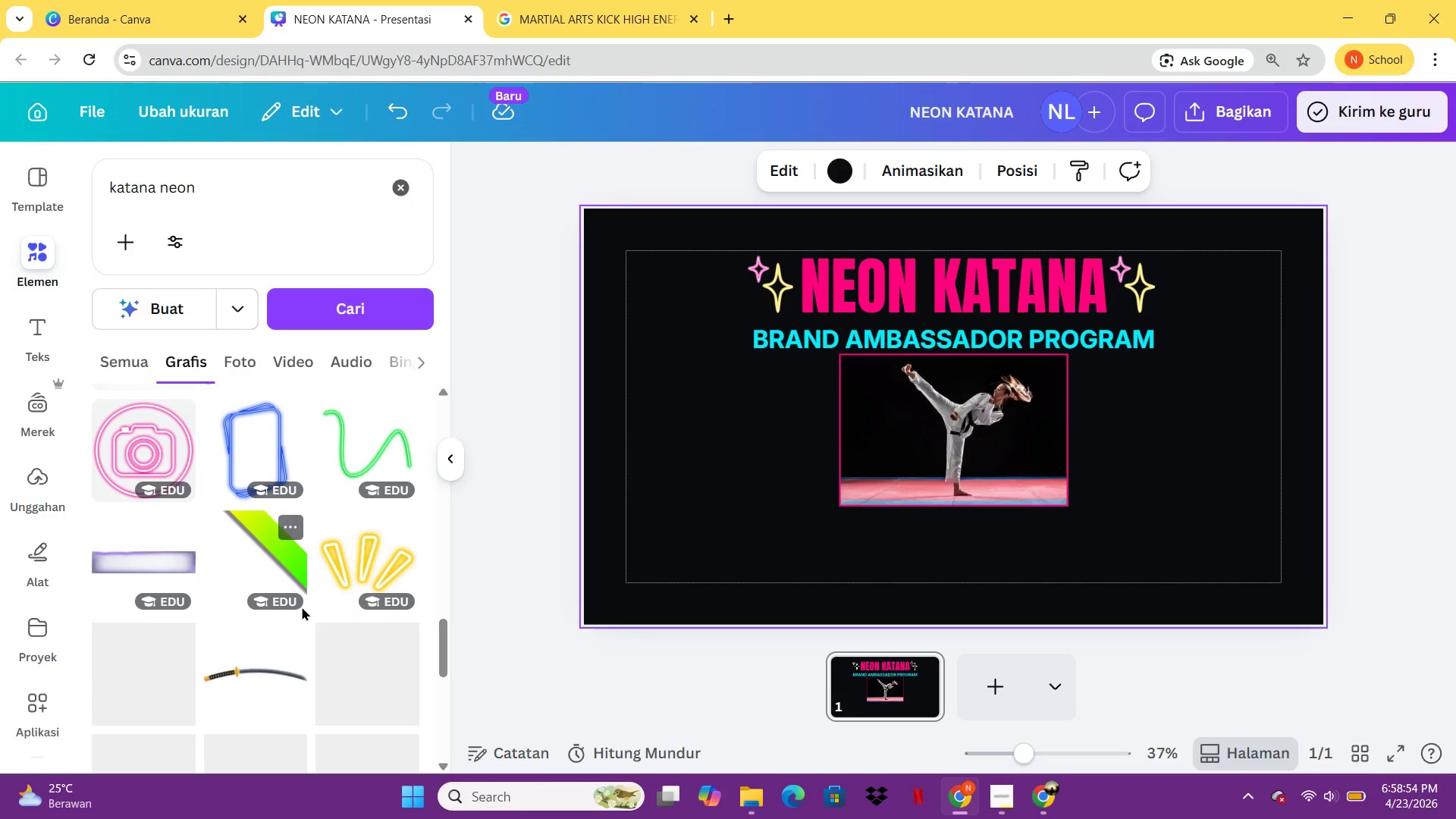 
wait(5.78)
 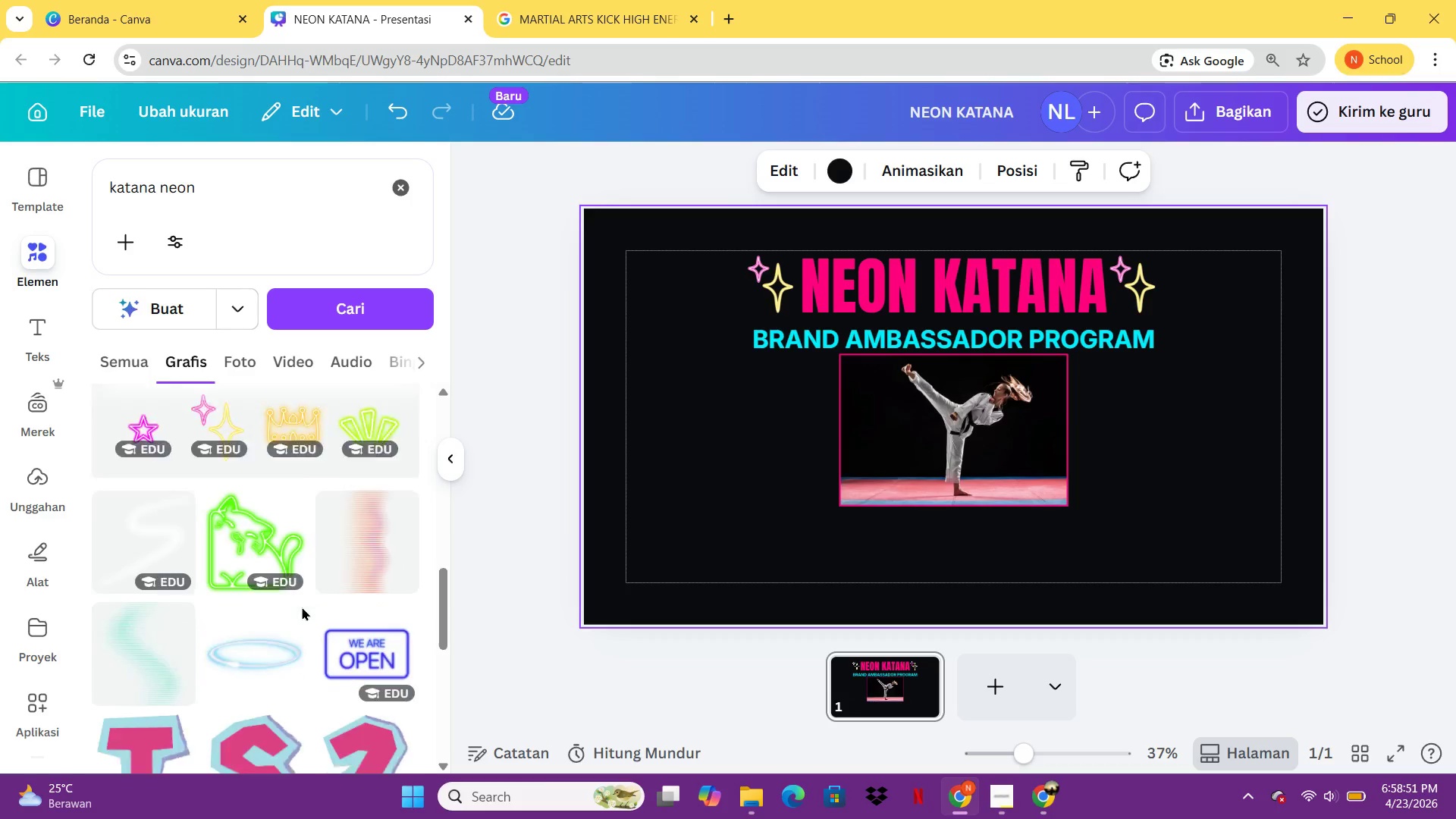 
left_click([568, 457])
 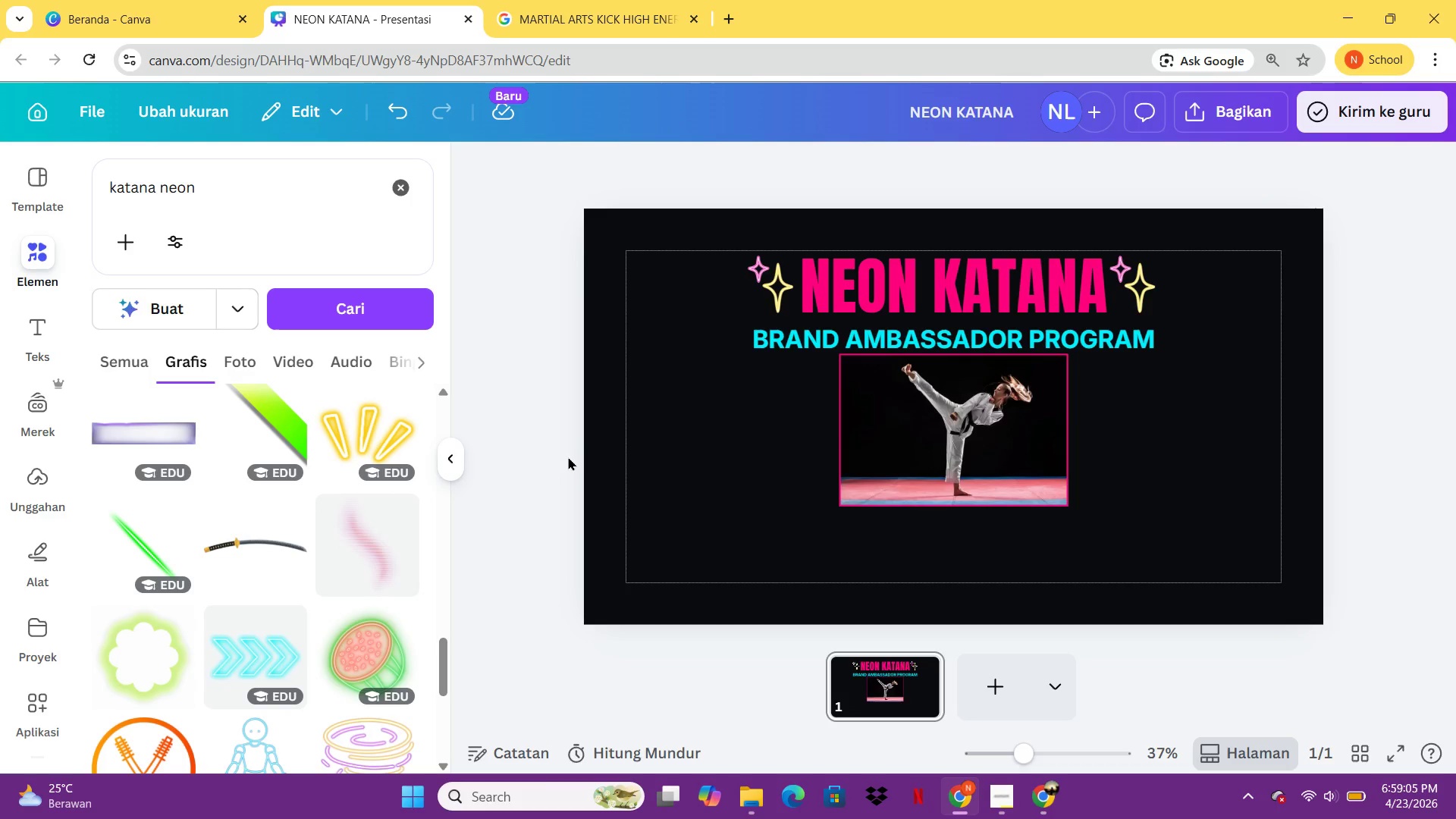 
wait(14.09)
 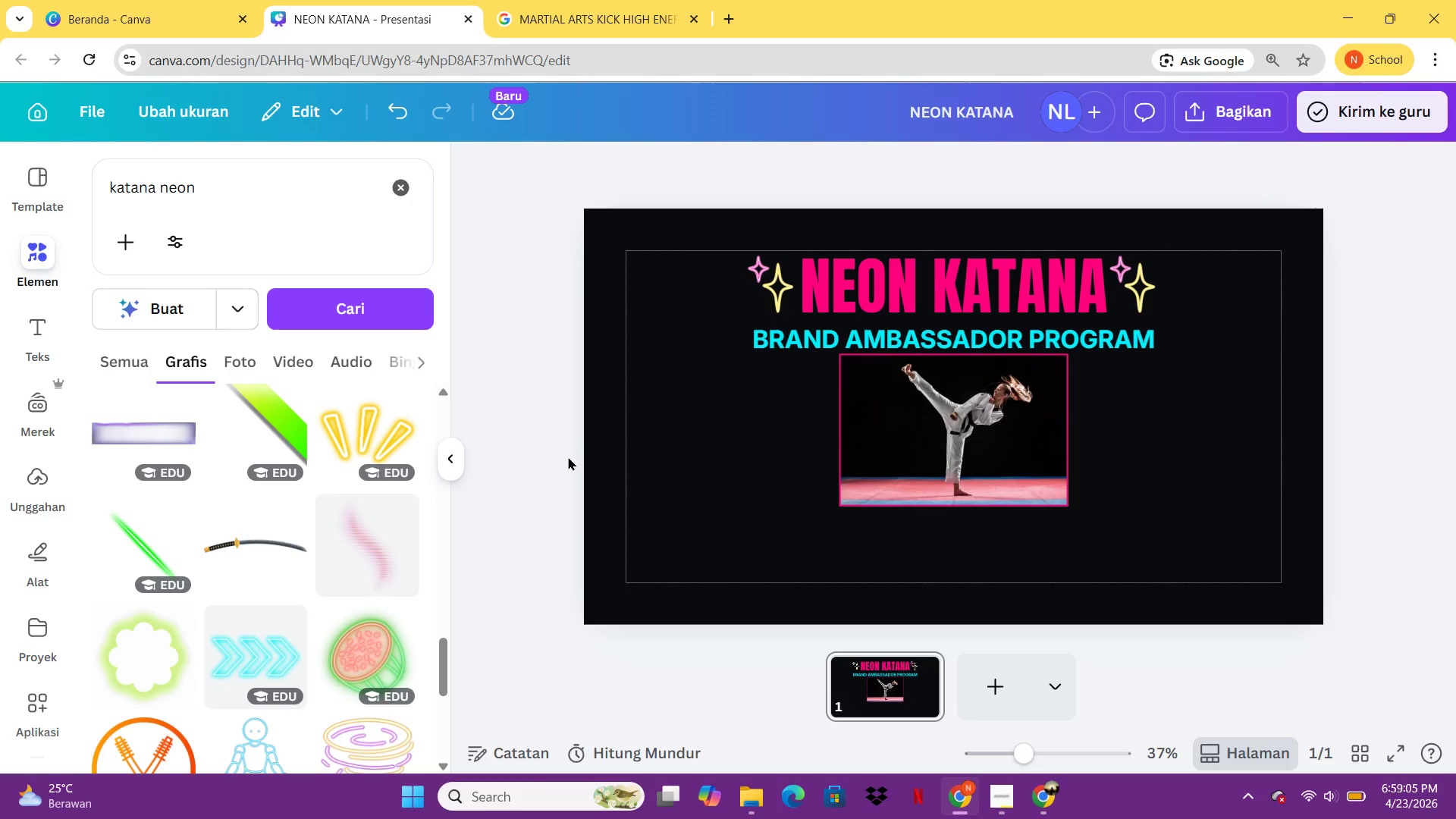 
left_click([1058, 328])
 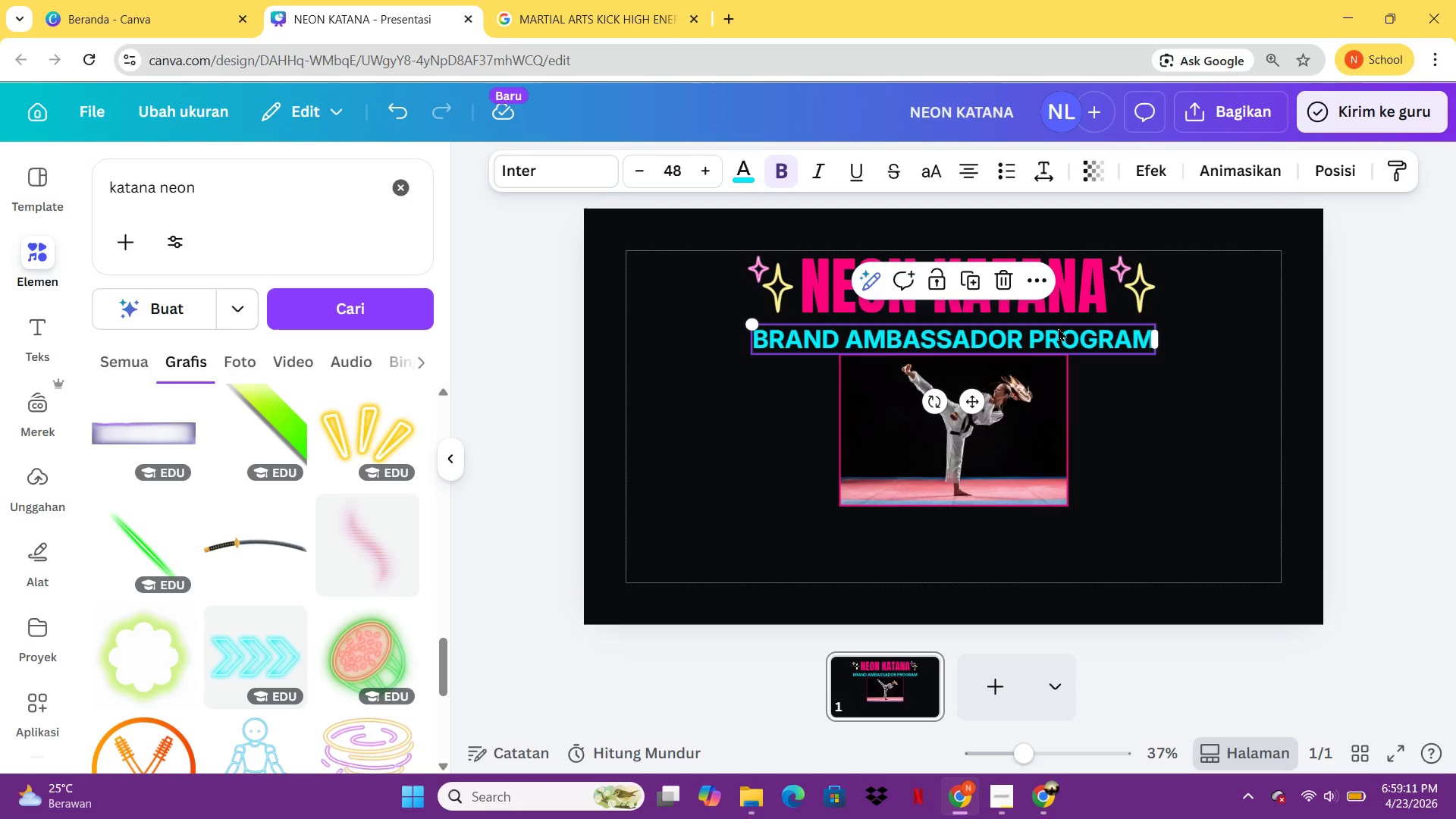 
key(Control+C)
 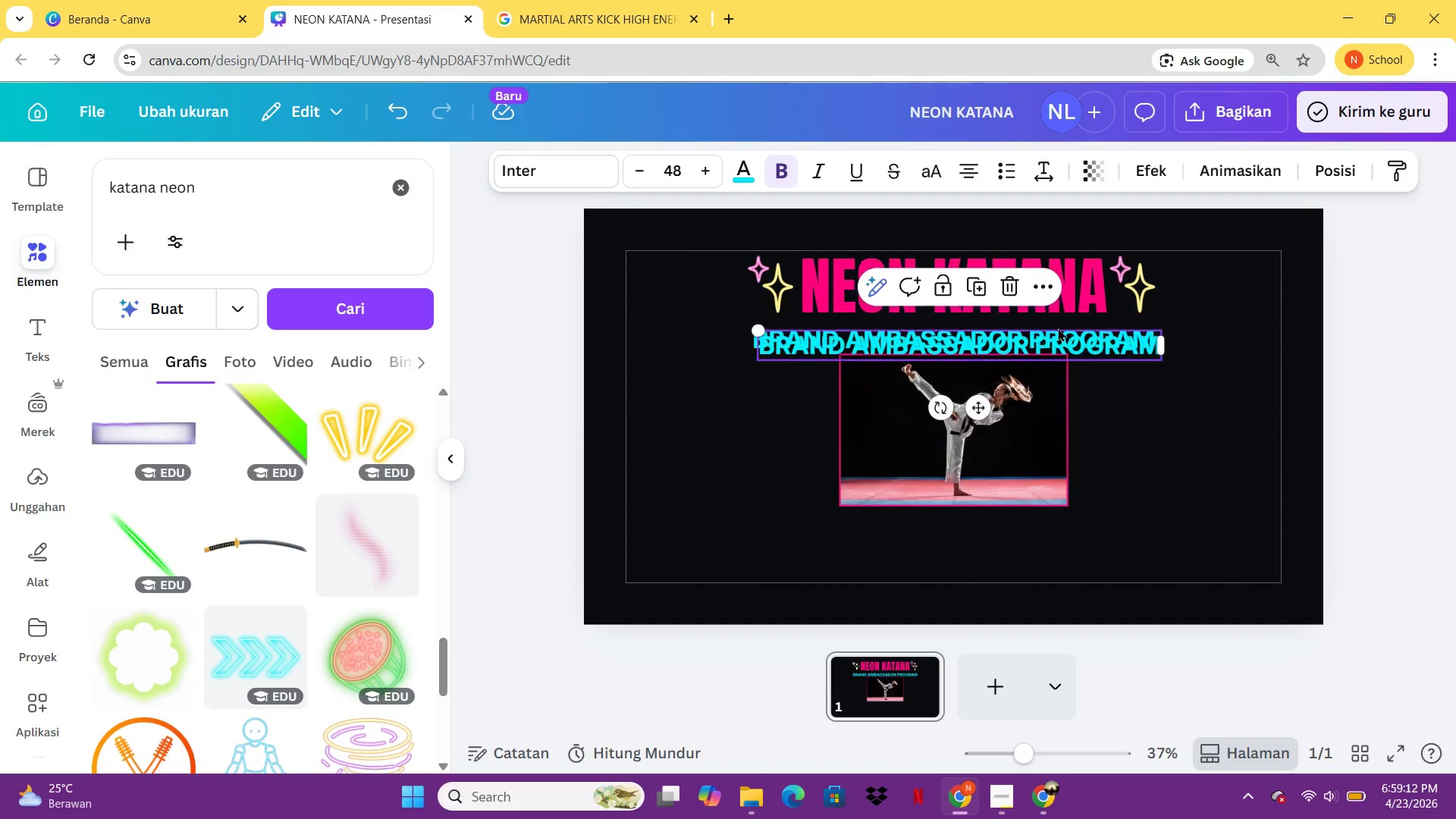 
key(Control+V)
 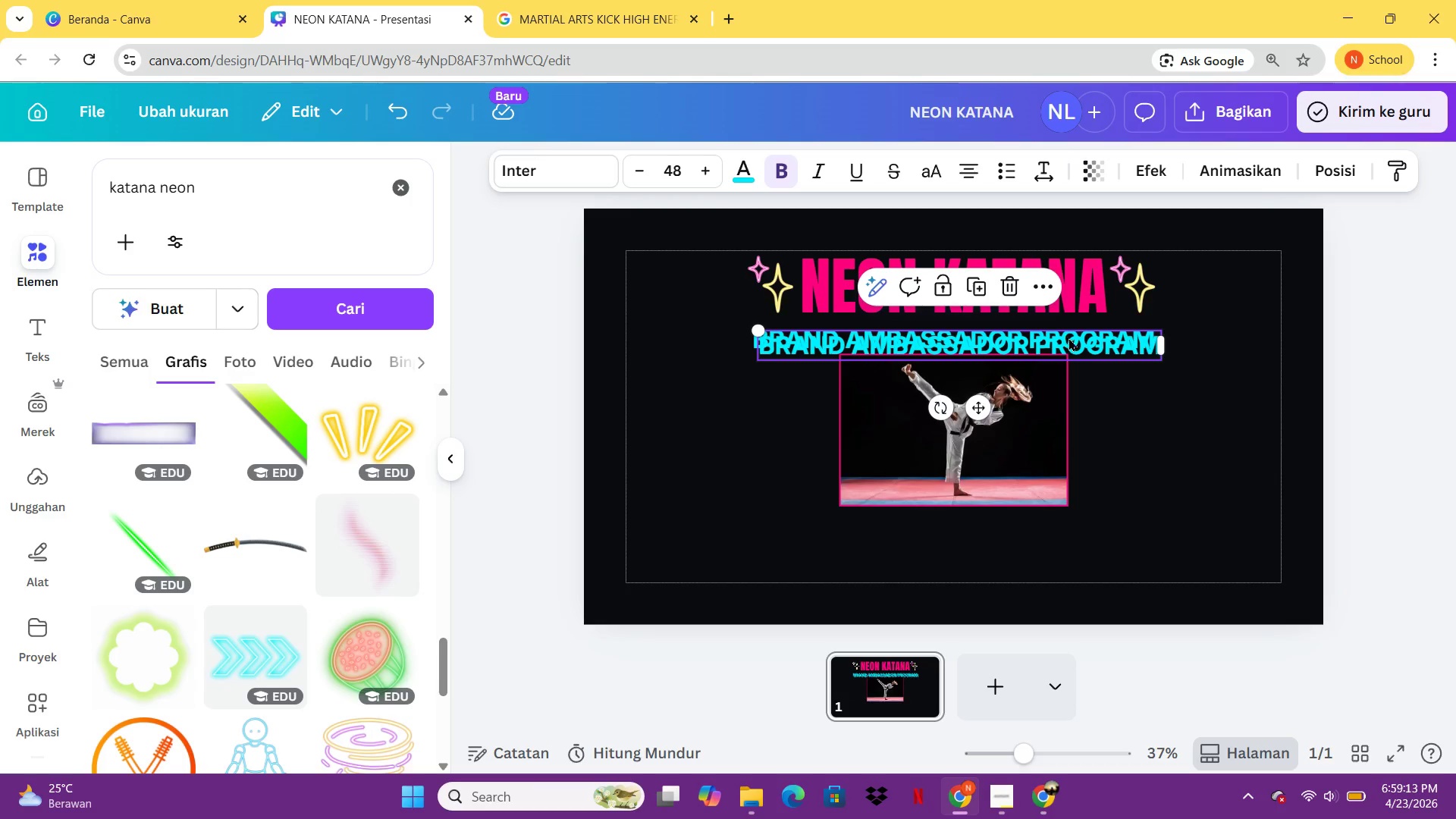 
left_click_drag(start_coordinate=[1072, 341], to_coordinate=[965, 531])
 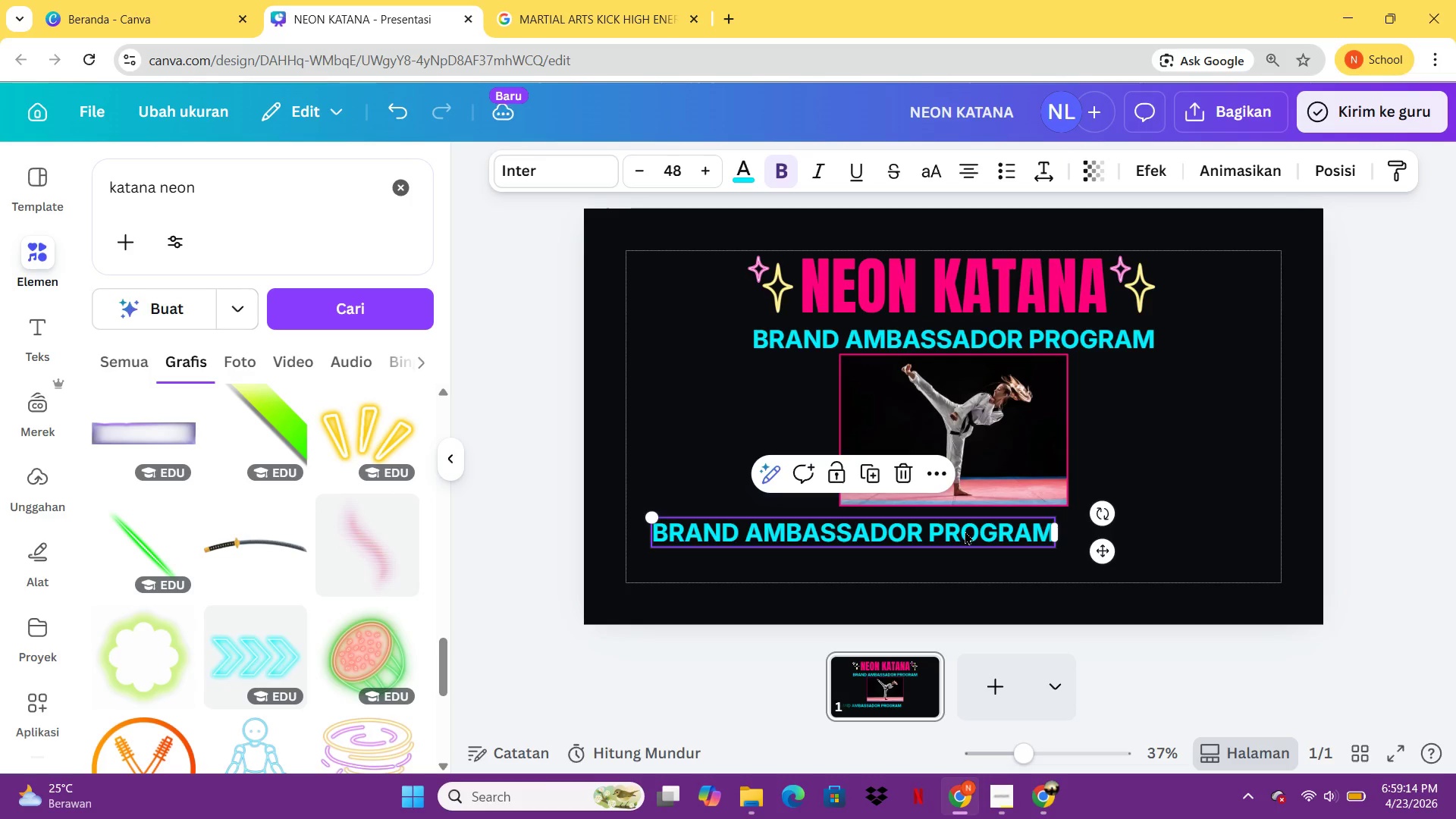 
left_click([965, 531])
 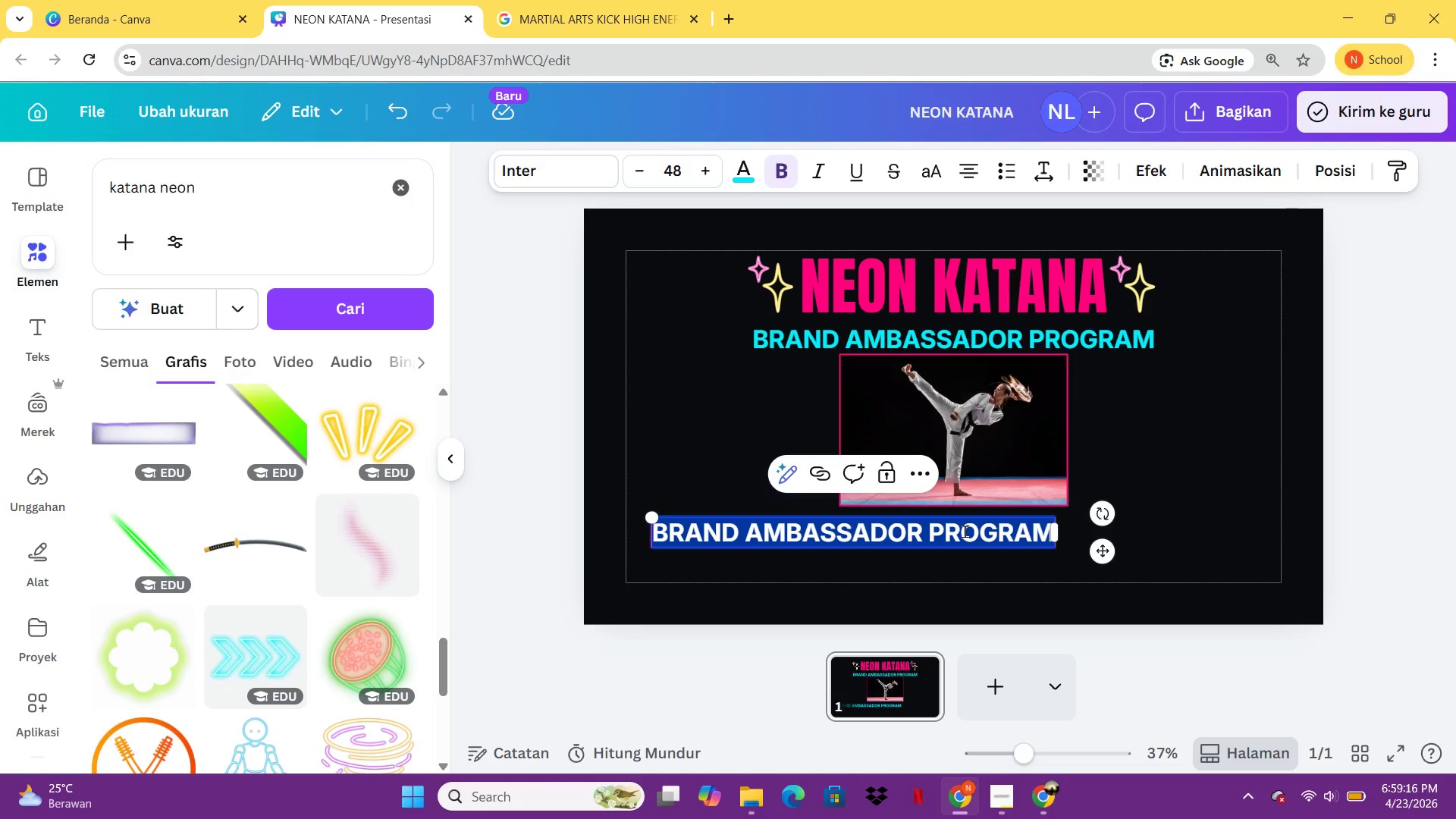 
type(CONTENT CAPTURE TRAINING)
 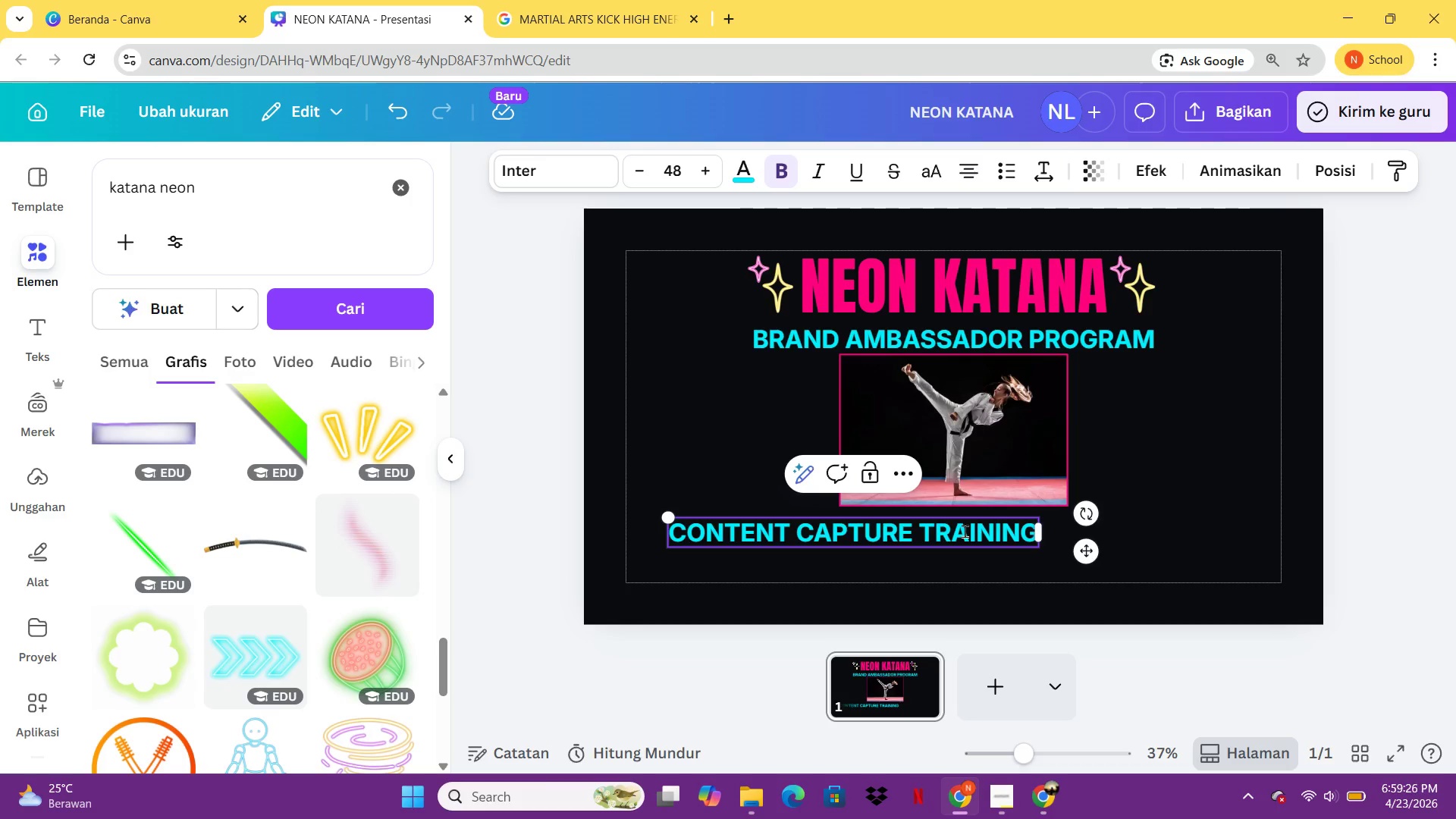 
key(Control+A)
 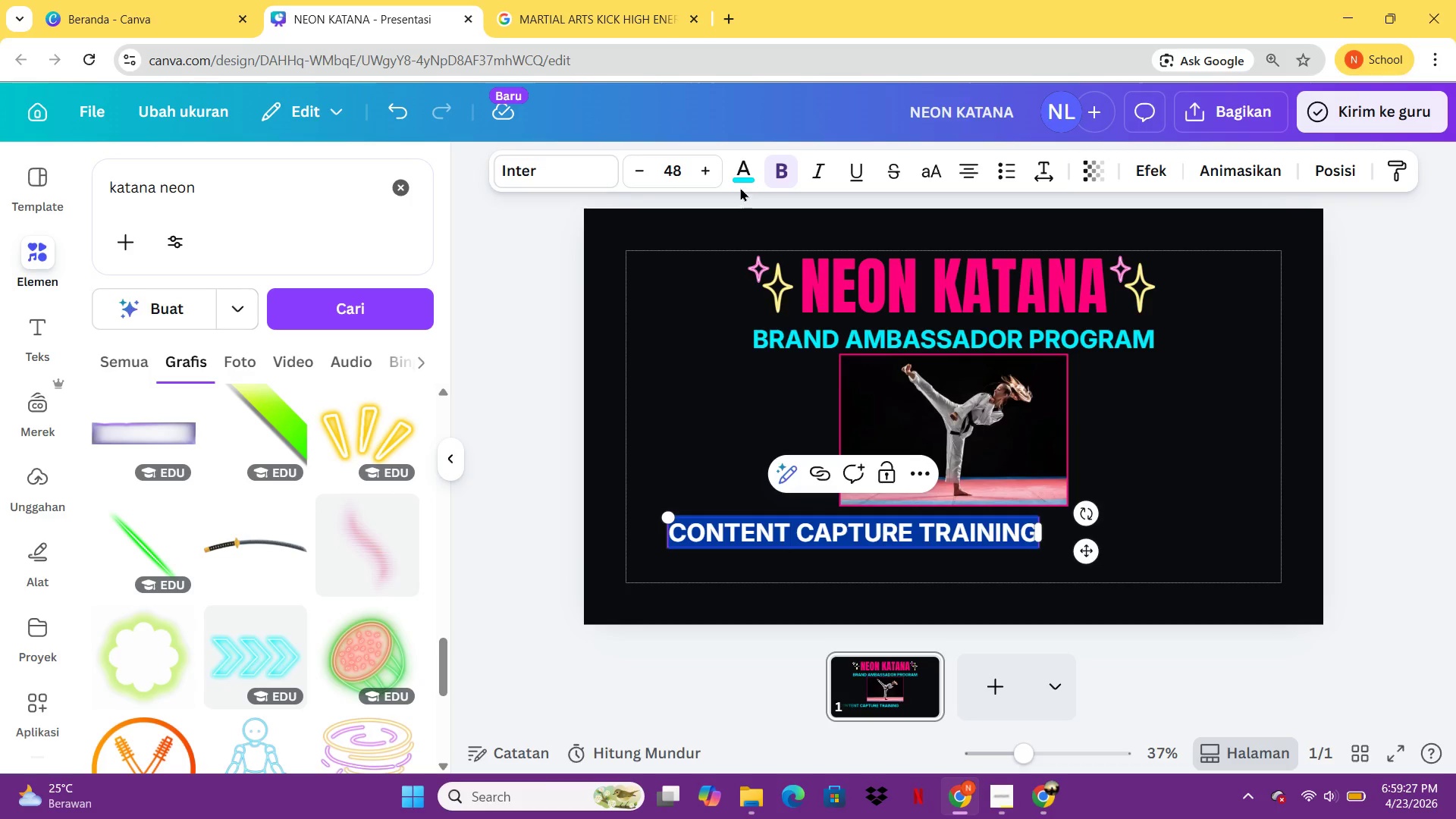 
left_click([739, 182])
 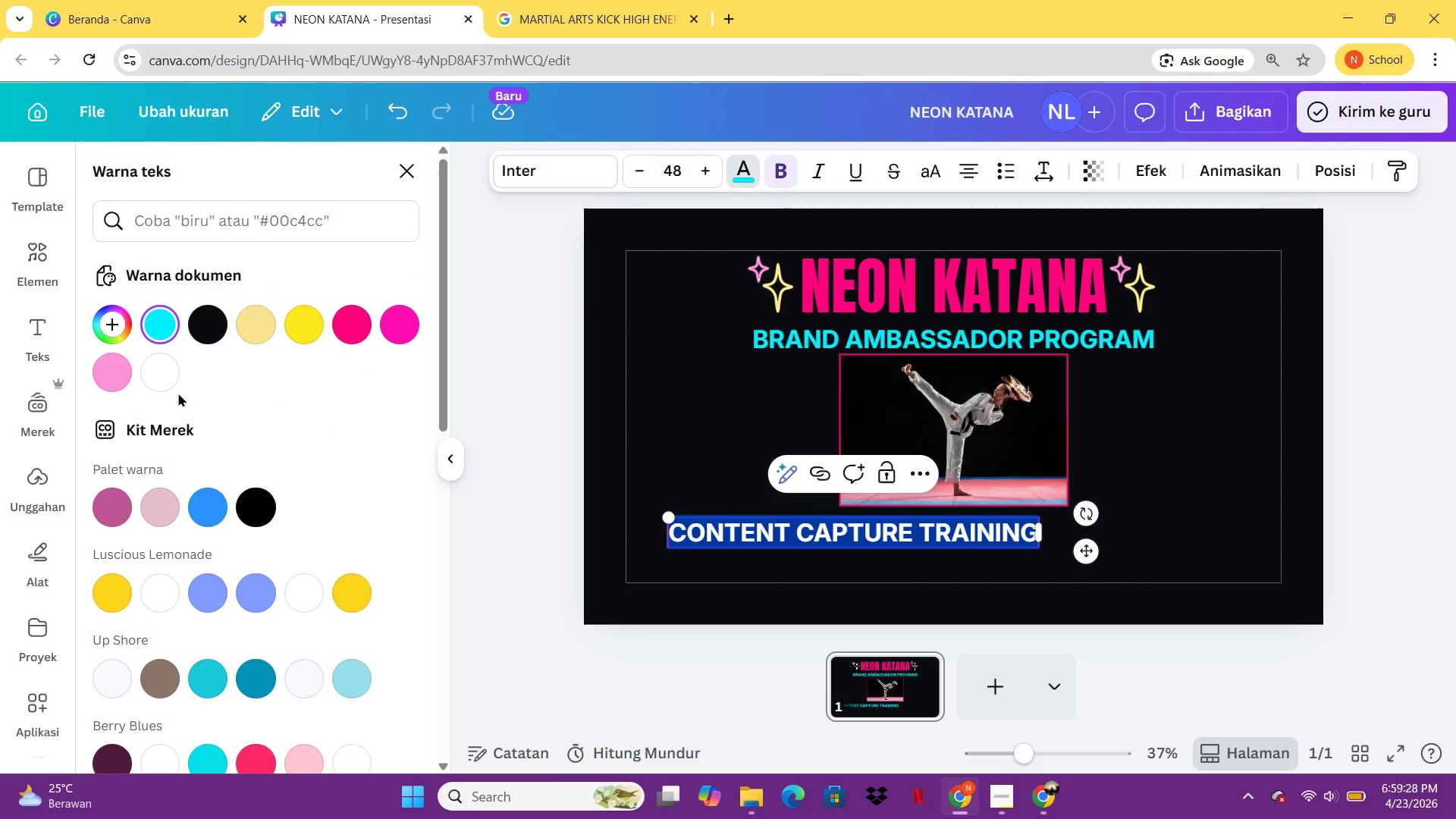 
left_click([172, 374])
 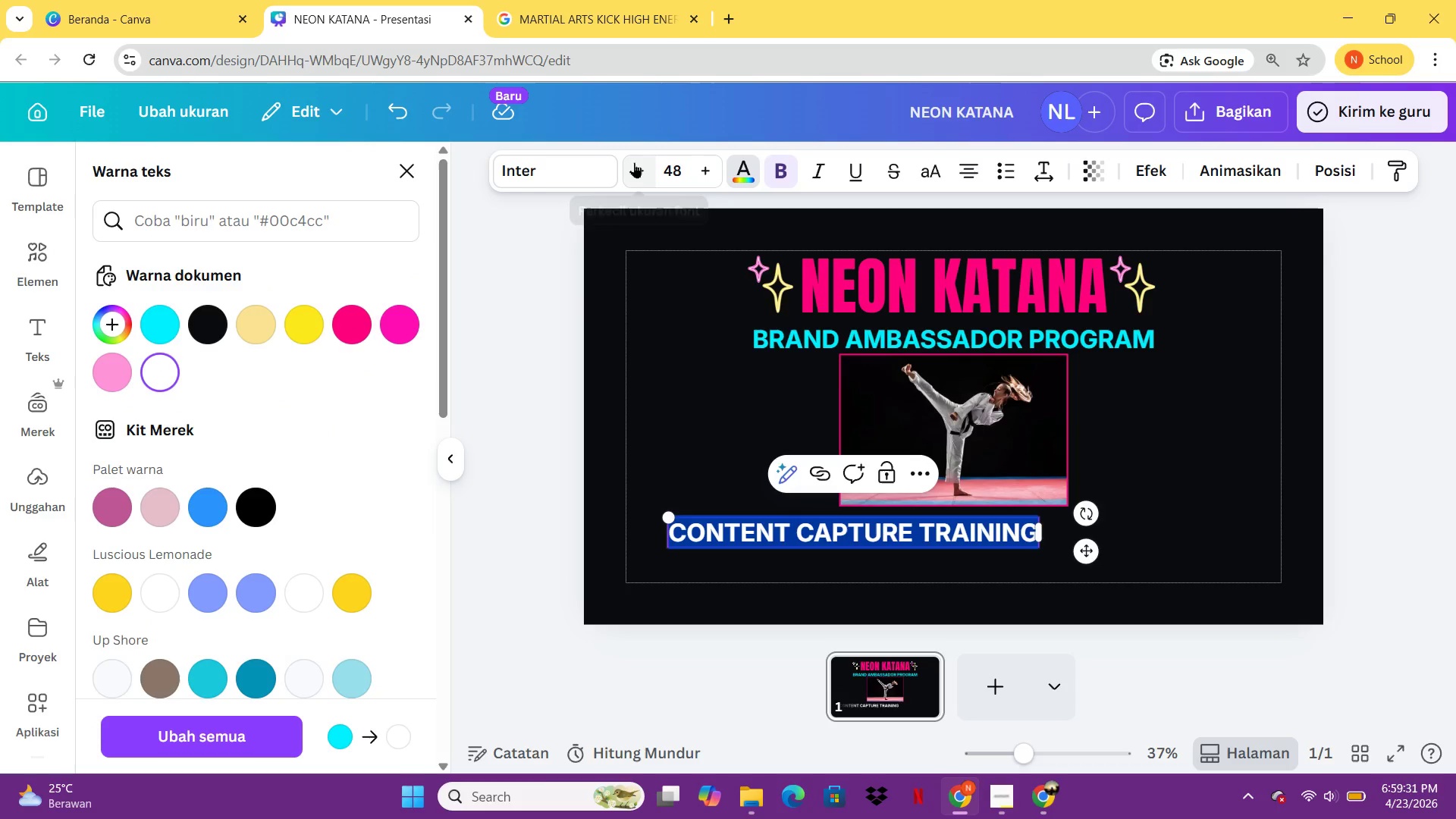 
double_click([634, 162])
 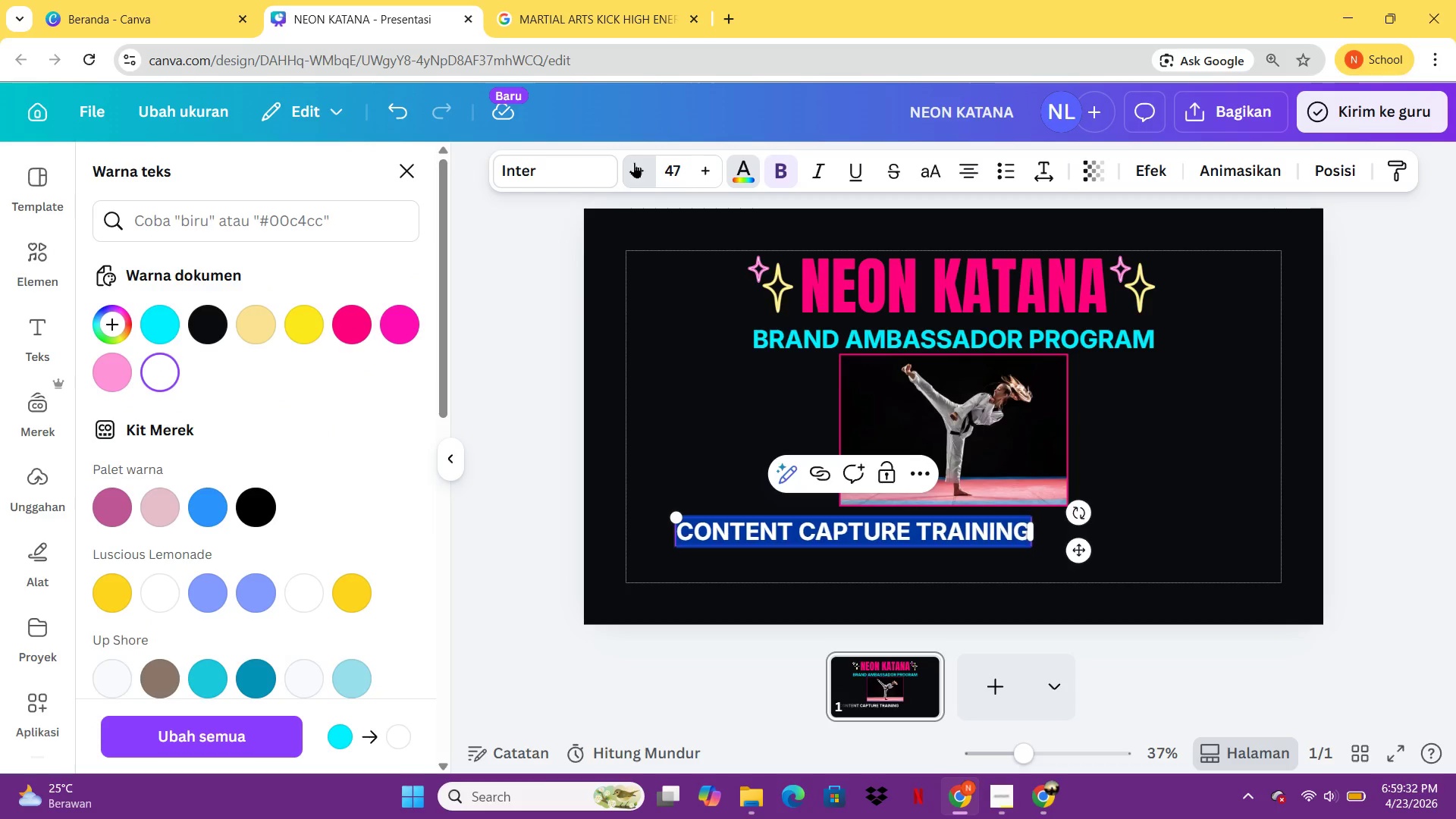 
triple_click([634, 162])
 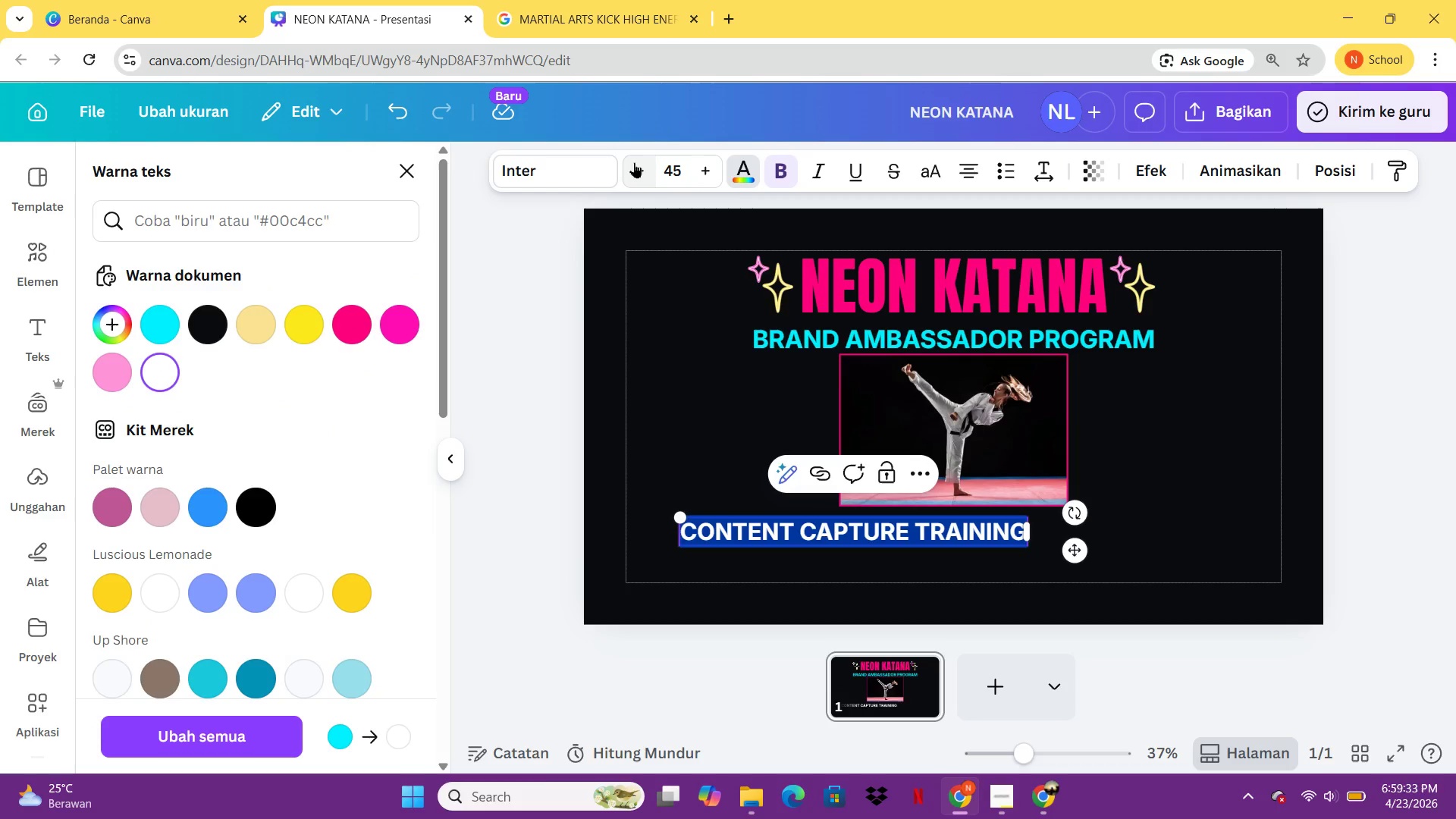 
left_click([634, 162])
 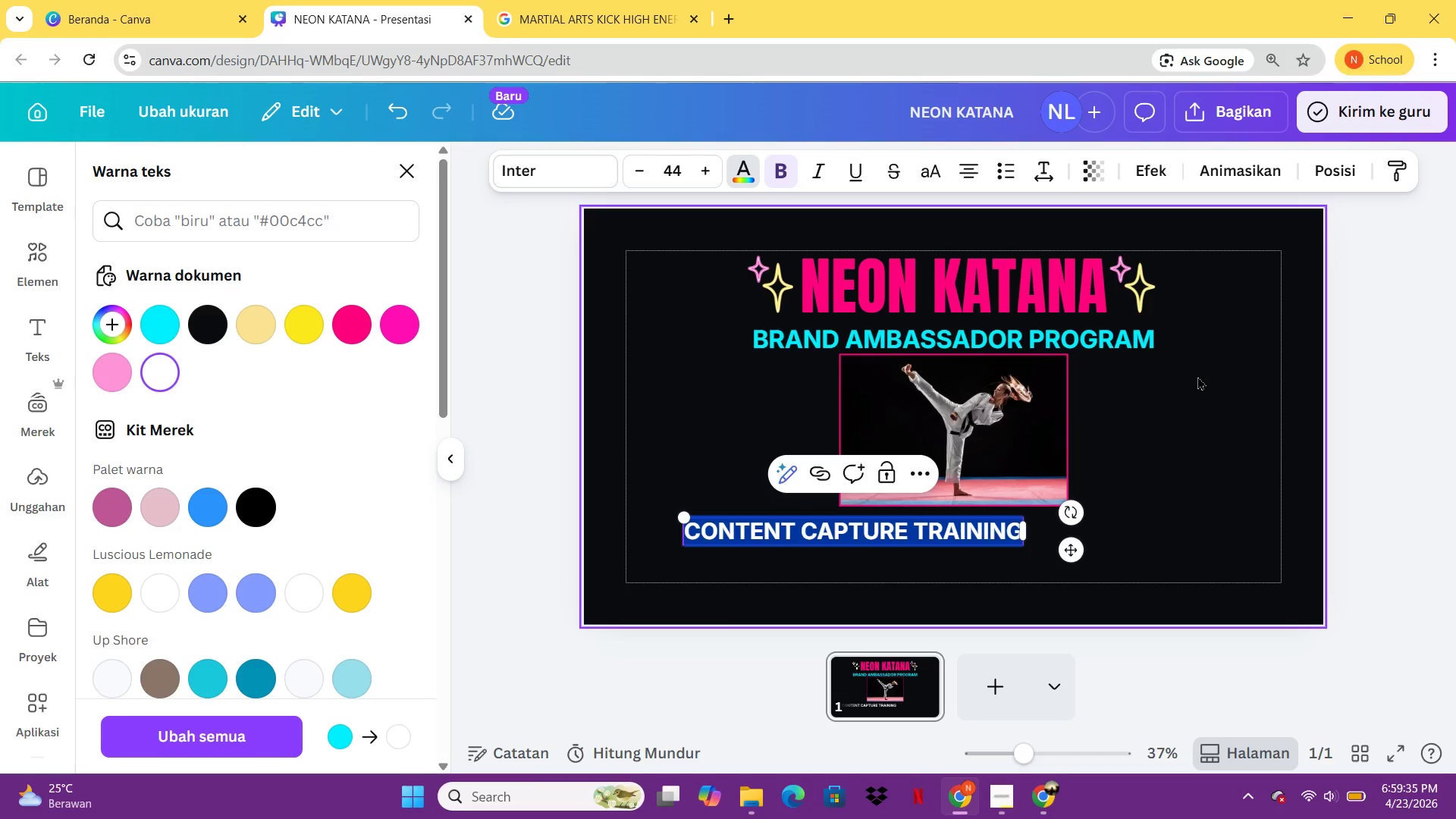 
left_click([1206, 410])
 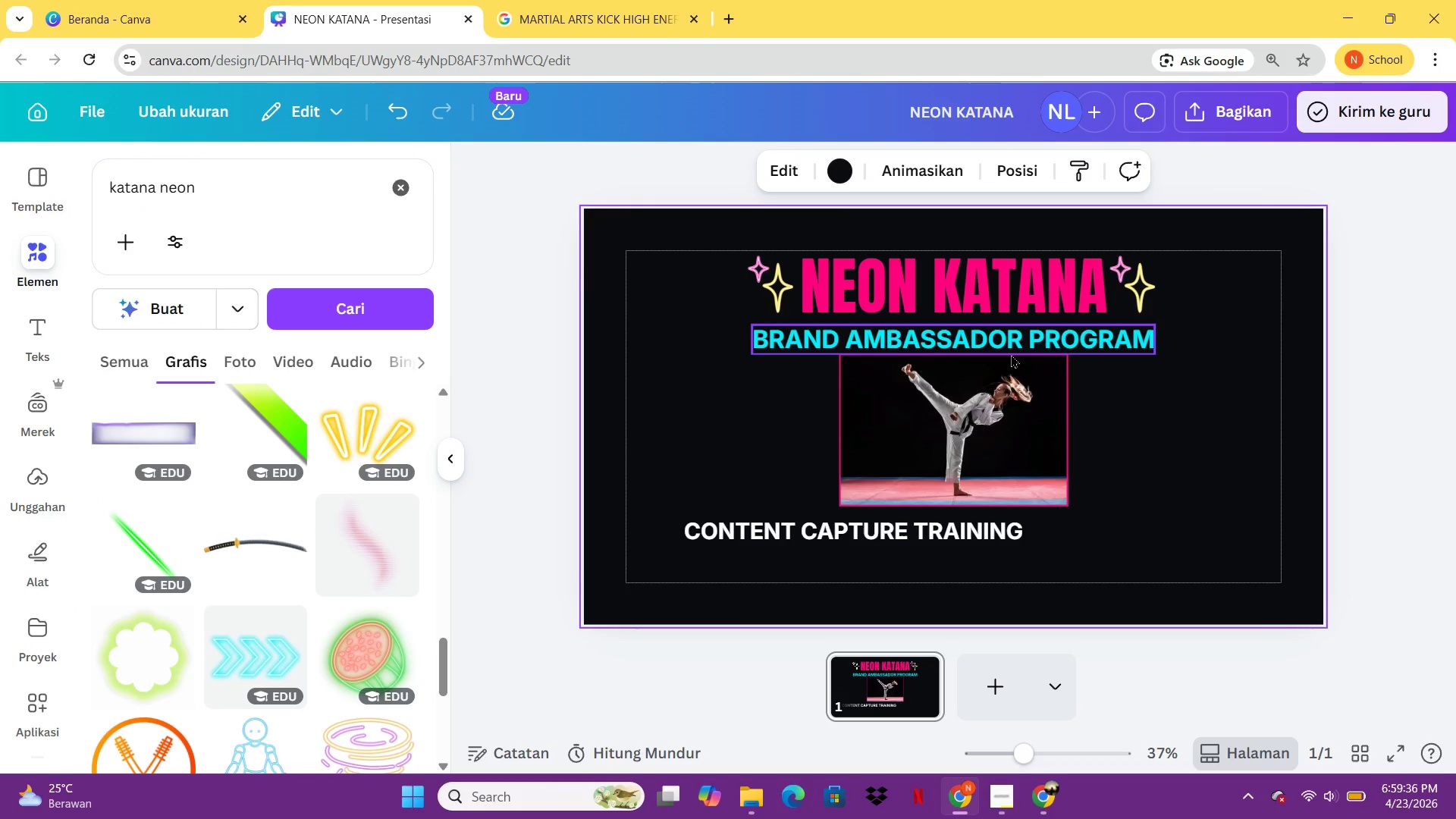 
left_click_drag(start_coordinate=[1011, 354], to_coordinate=[1008, 346])
 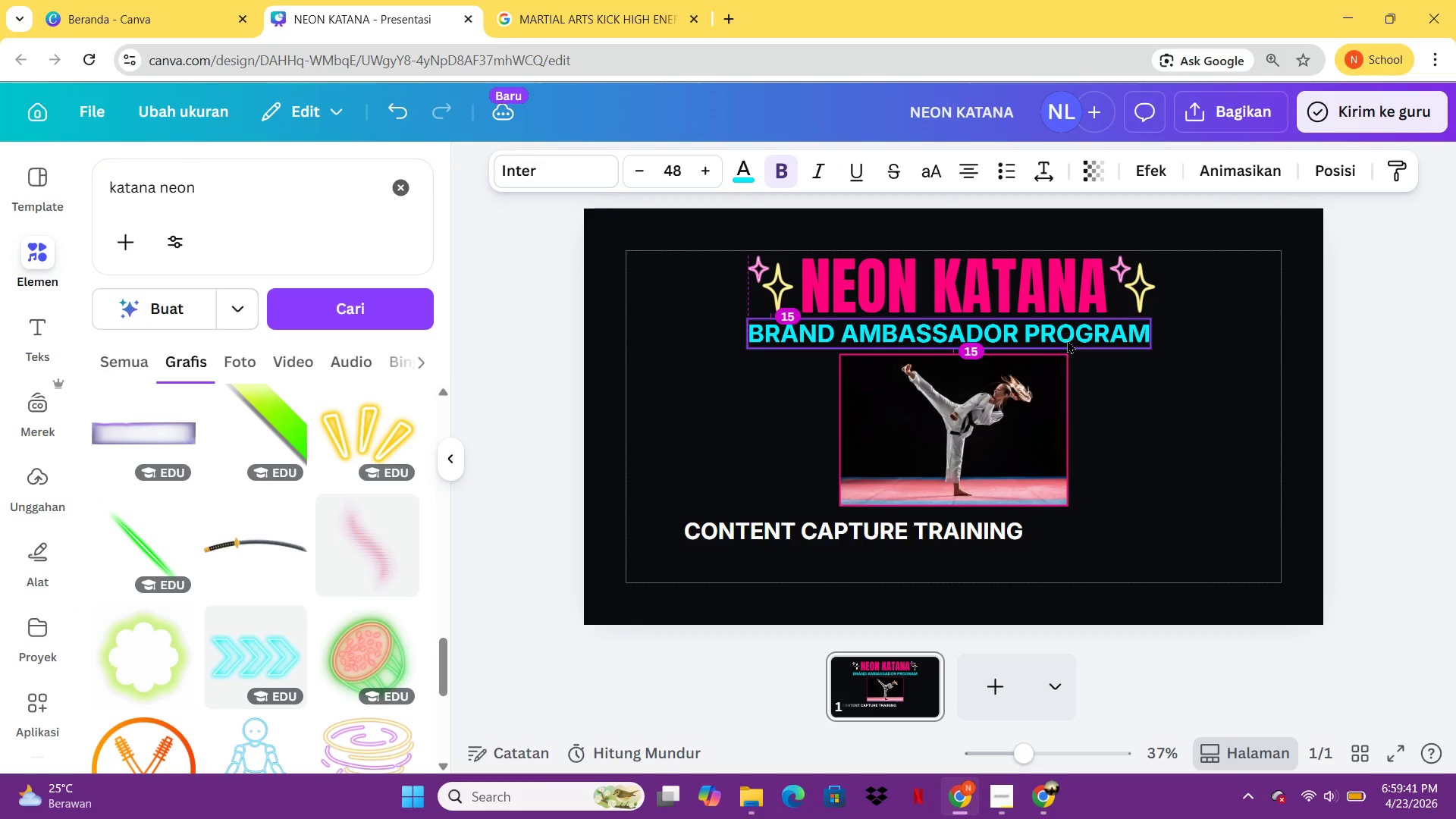 
left_click_drag(start_coordinate=[1067, 340], to_coordinate=[1074, 341])
 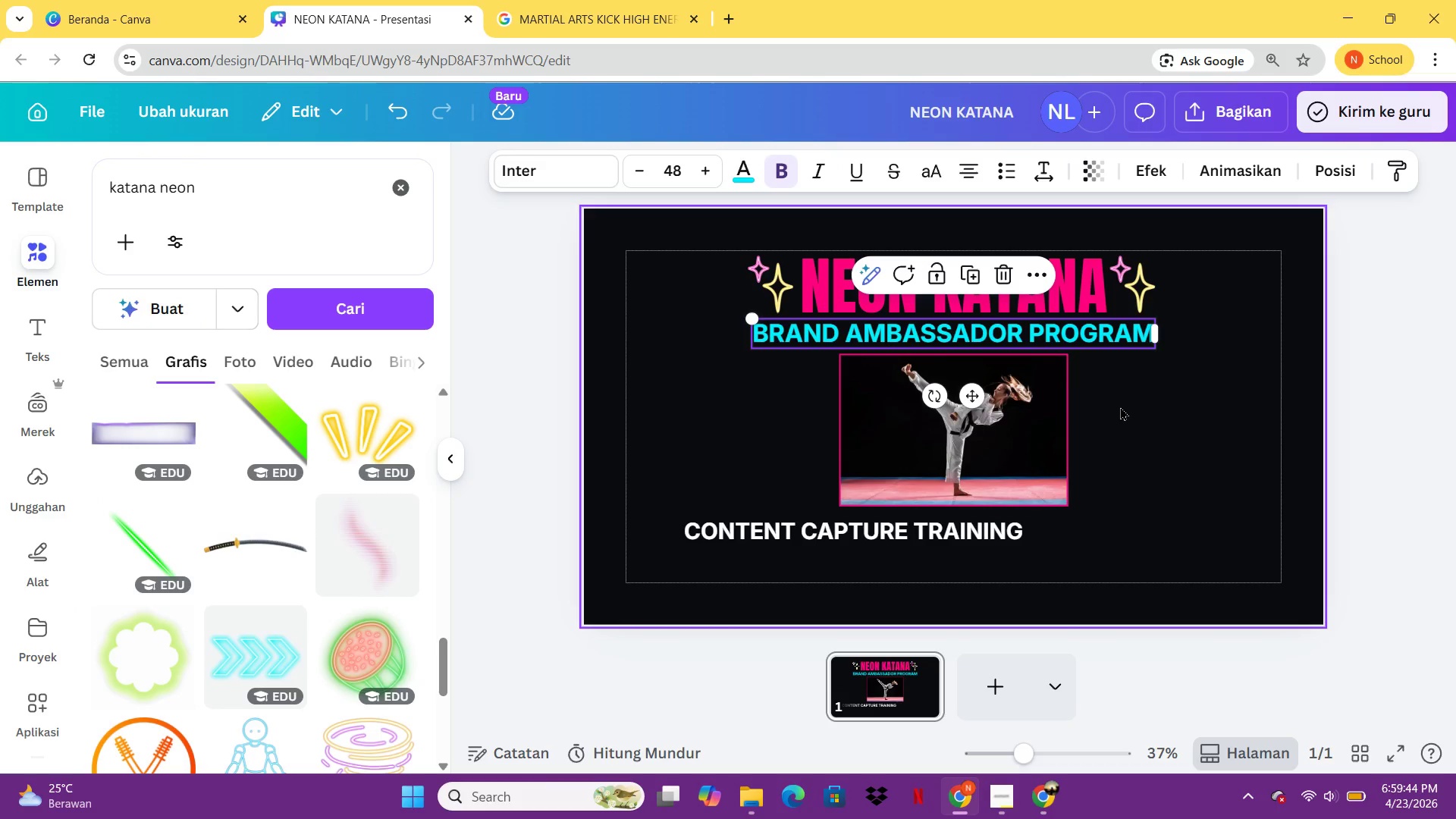 
left_click([1120, 406])
 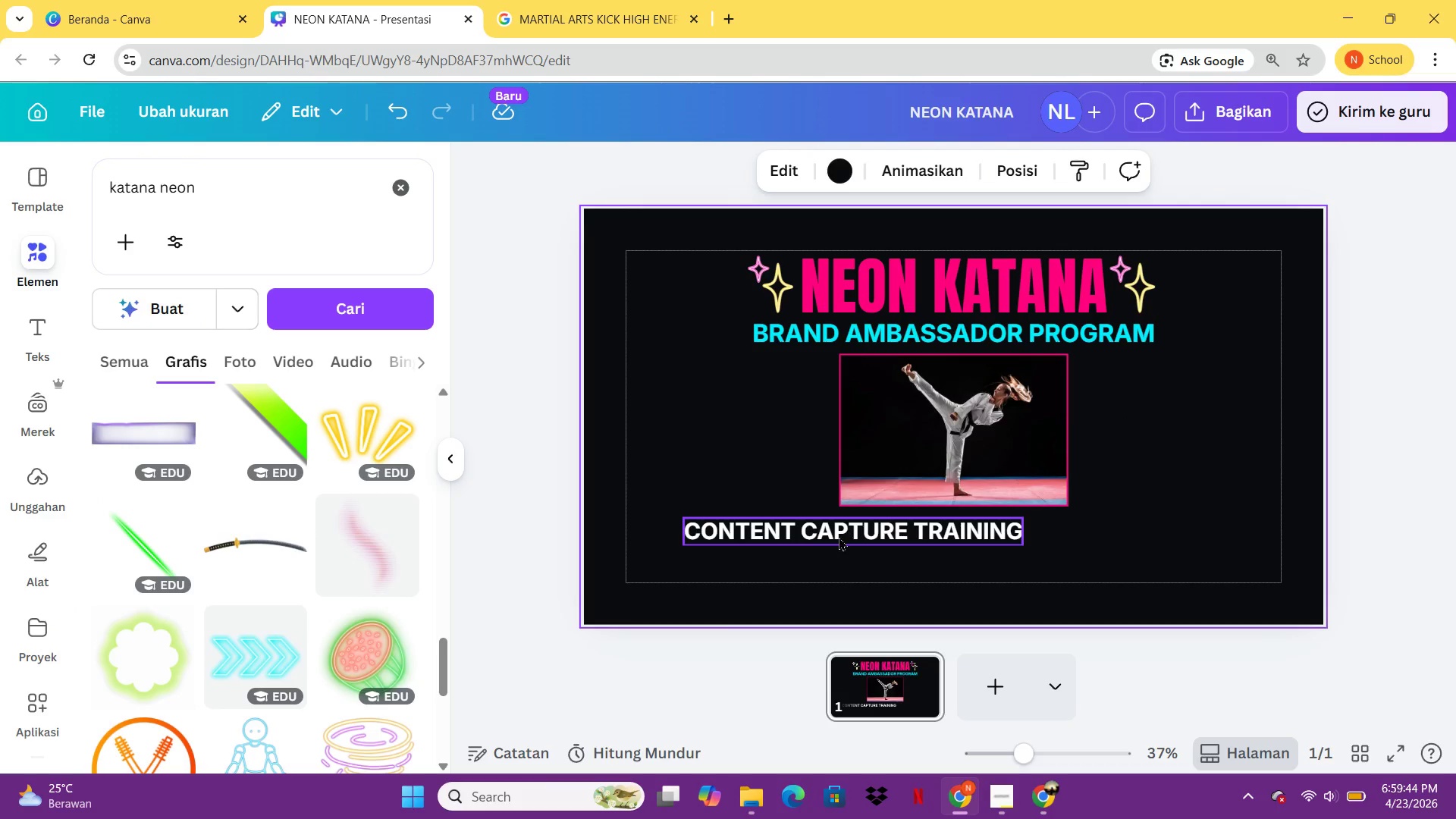 
left_click_drag(start_coordinate=[838, 537], to_coordinate=[938, 541])
 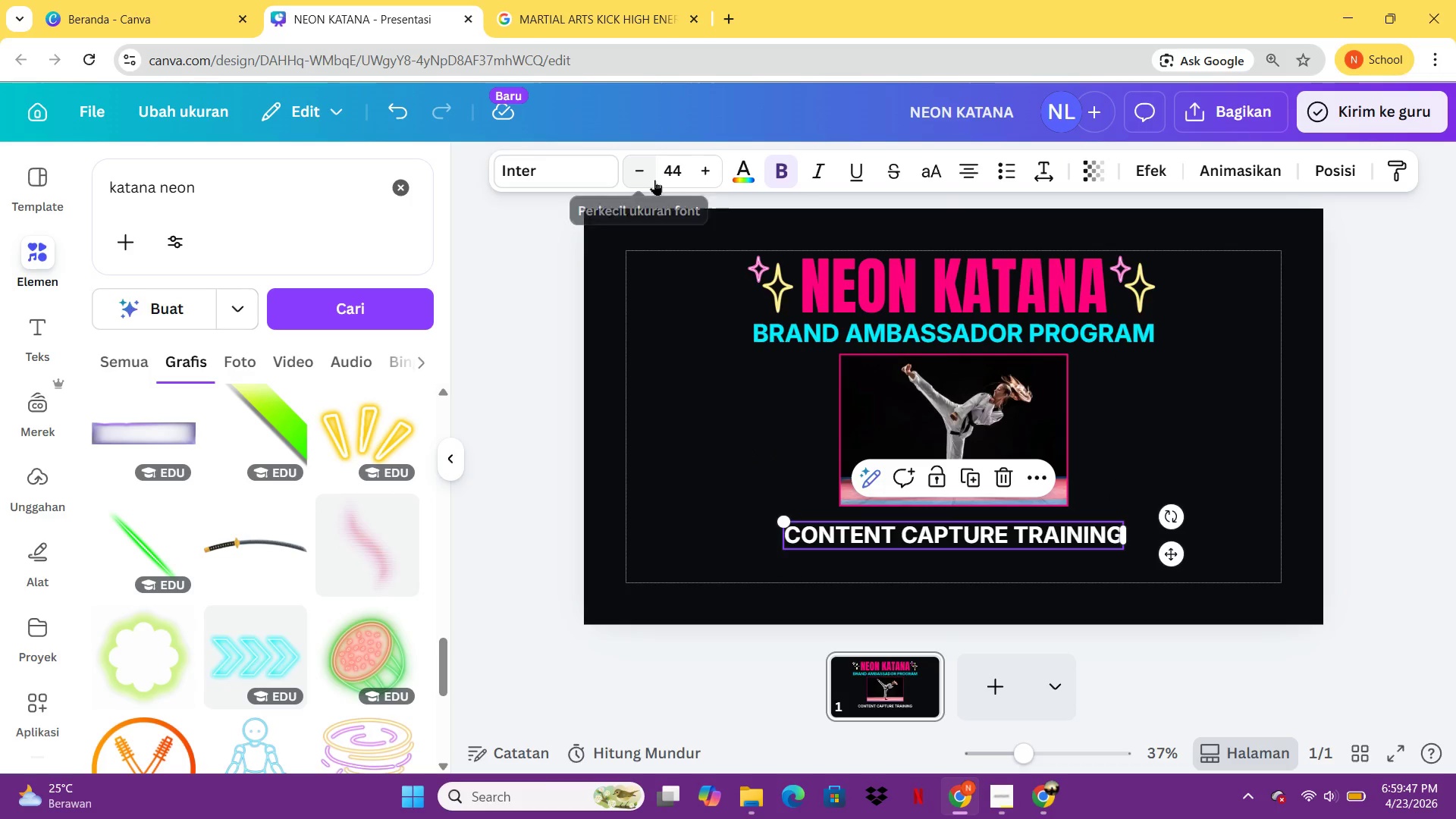 
double_click([654, 180])
 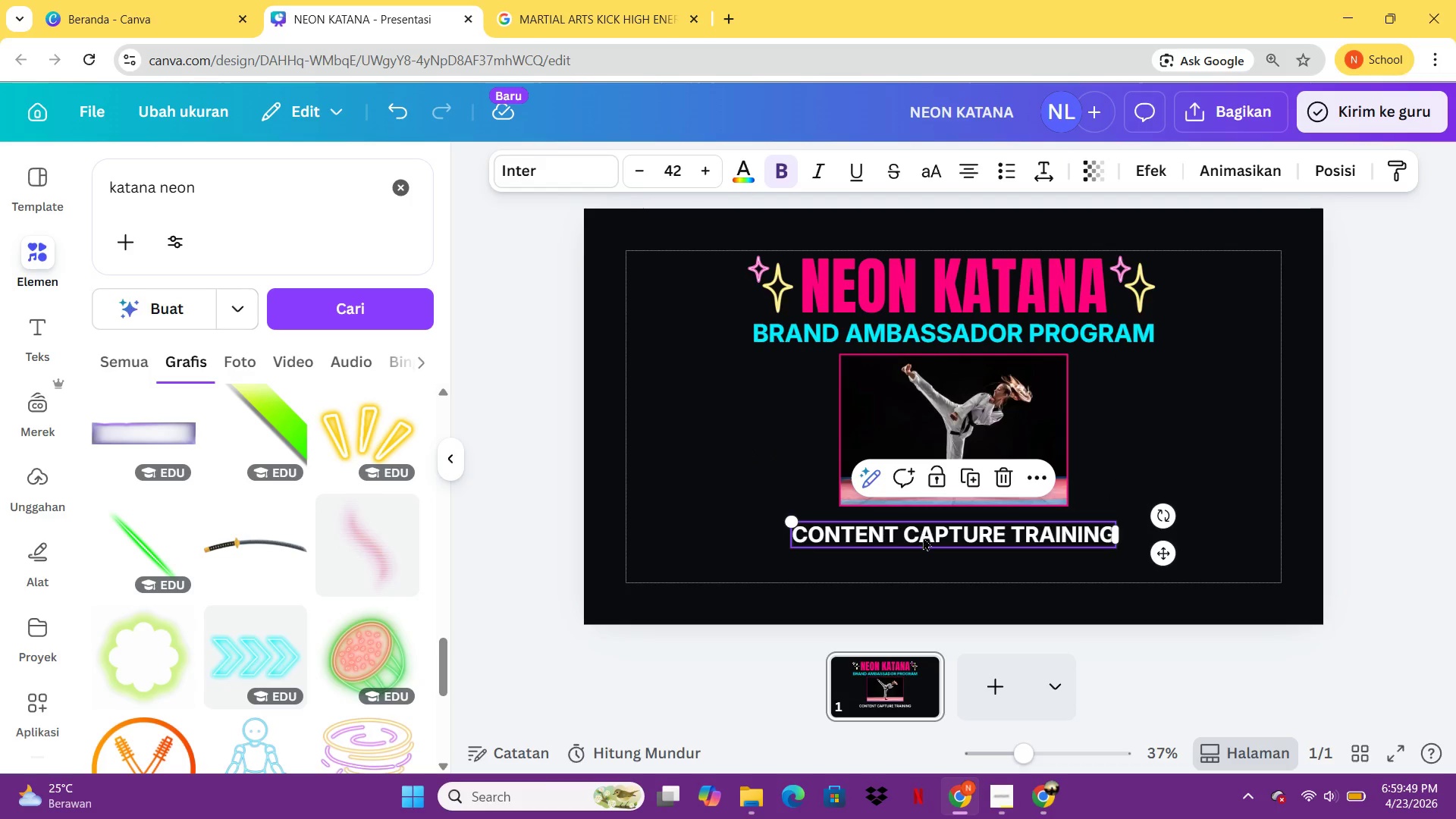 
left_click_drag(start_coordinate=[923, 538], to_coordinate=[920, 534])
 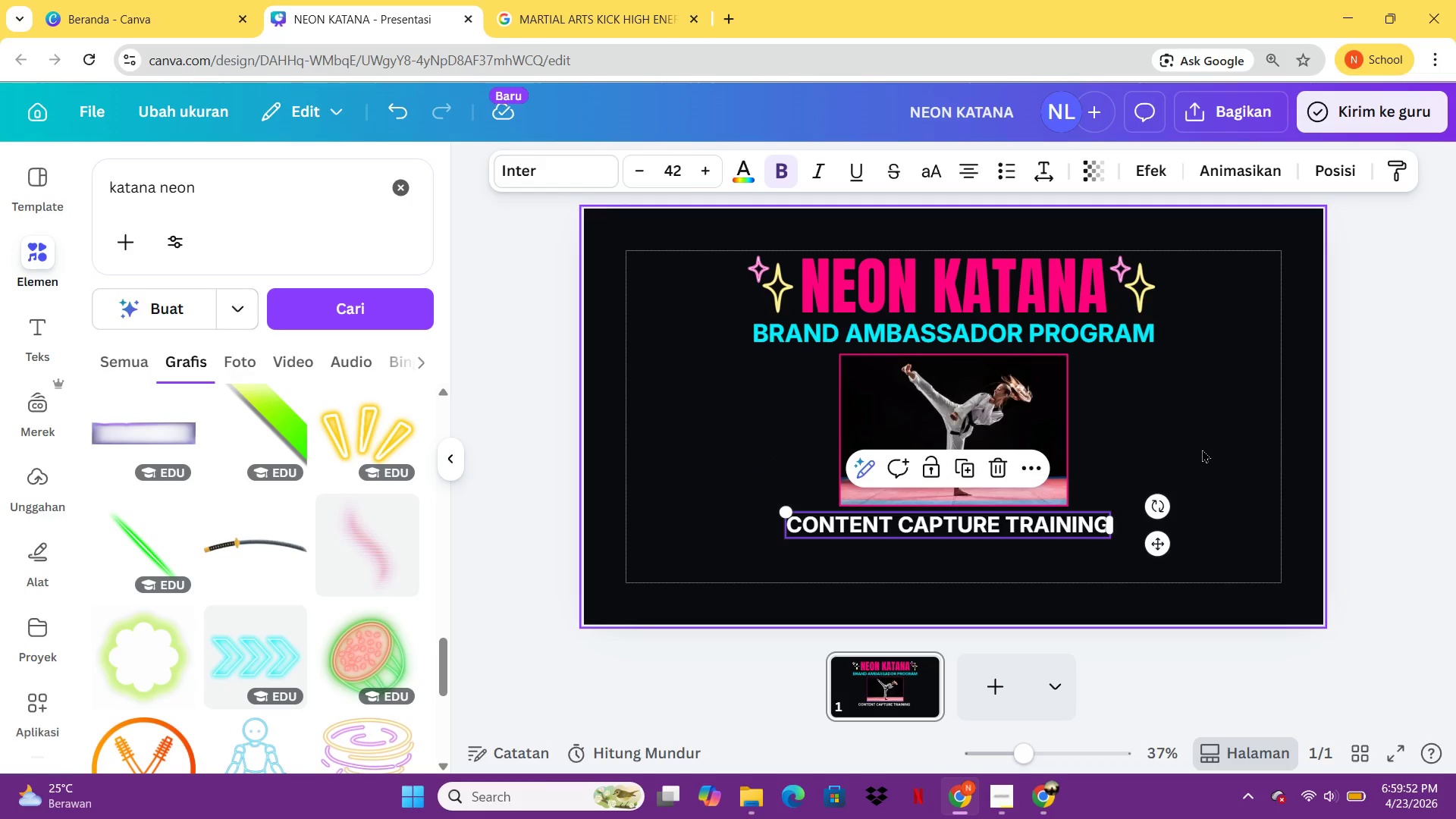 
left_click([1202, 449])
 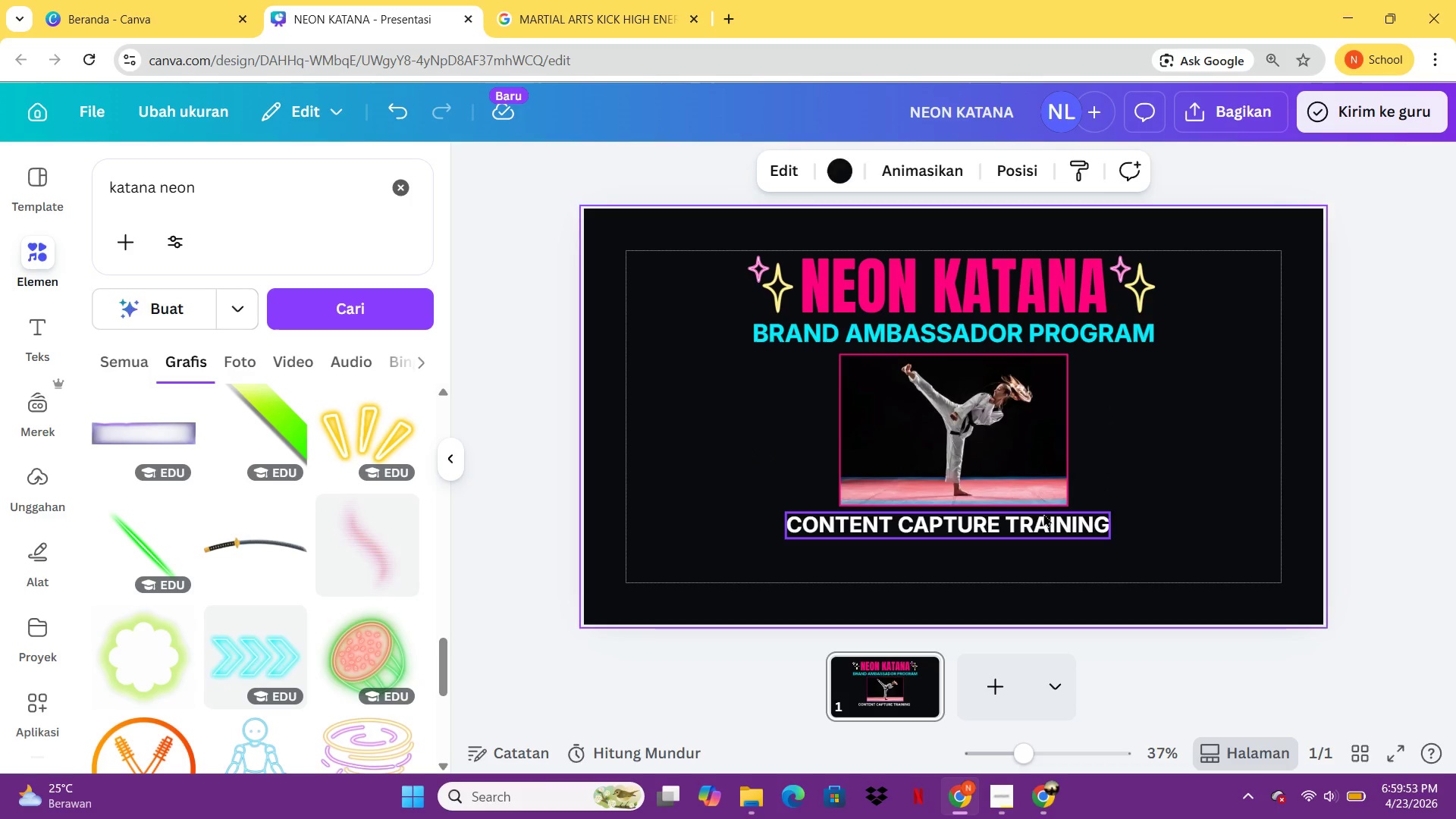 
left_click([1043, 514])
 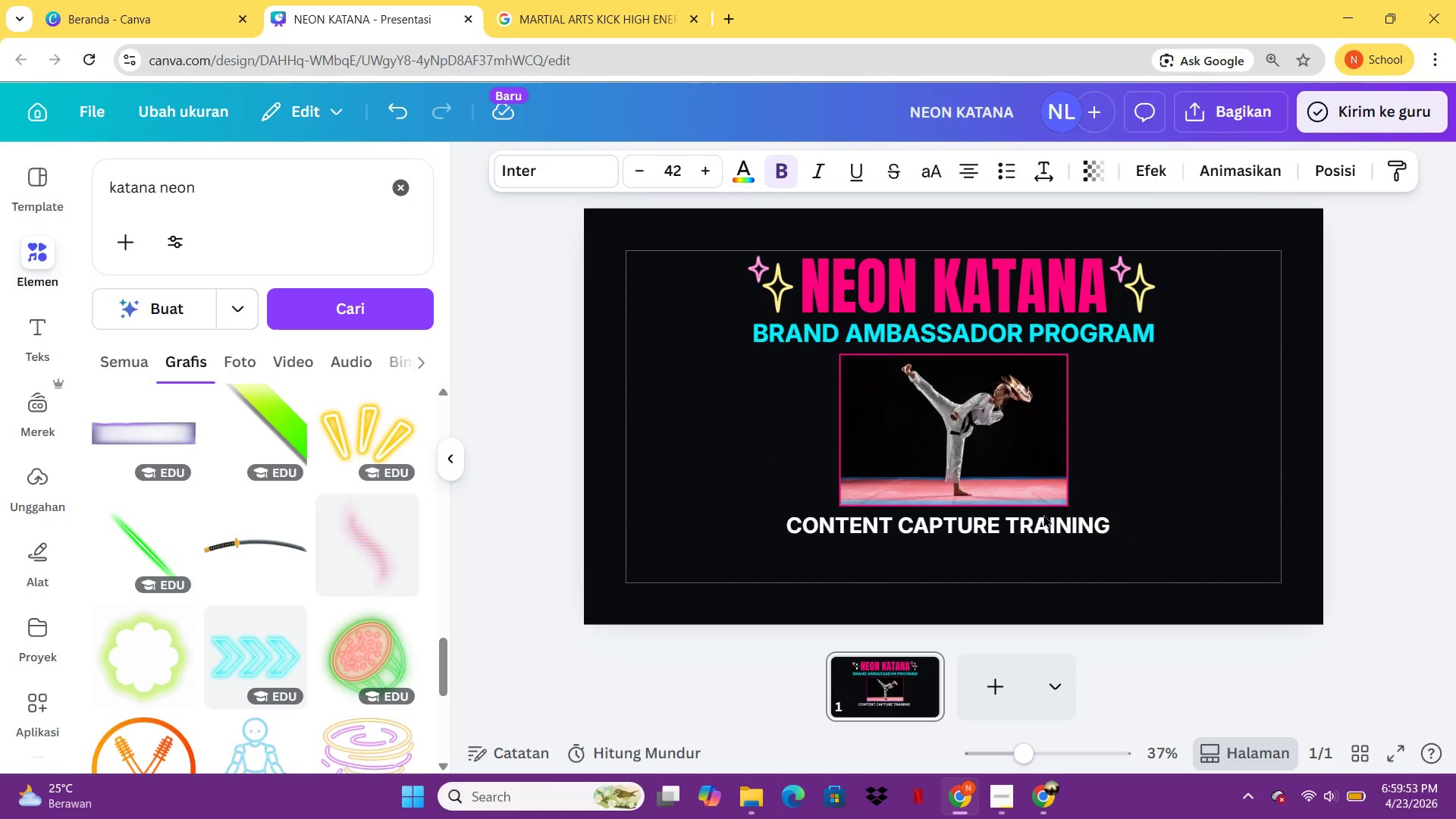 
key(ArrowDown)
 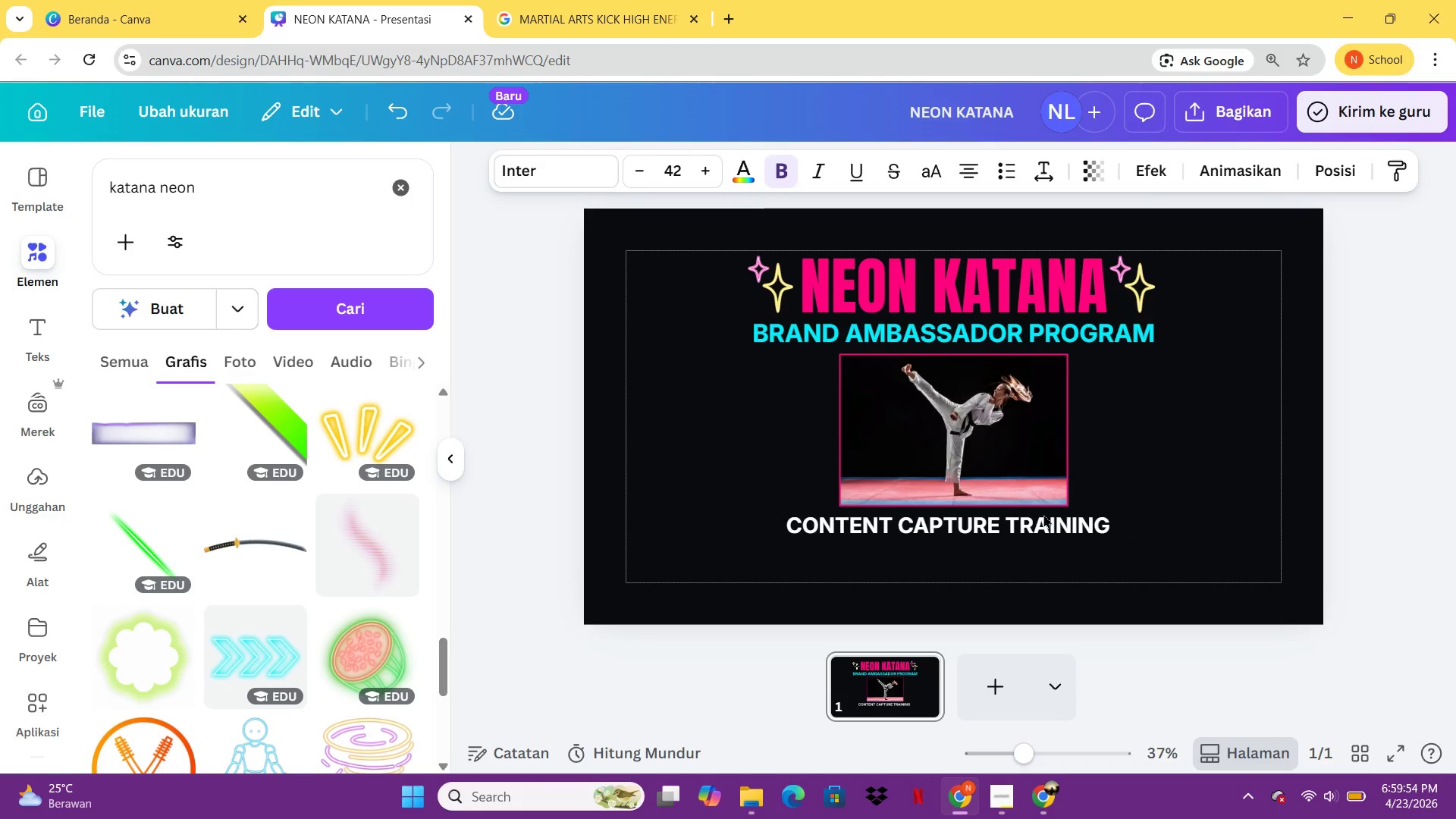 
key(ArrowDown)
 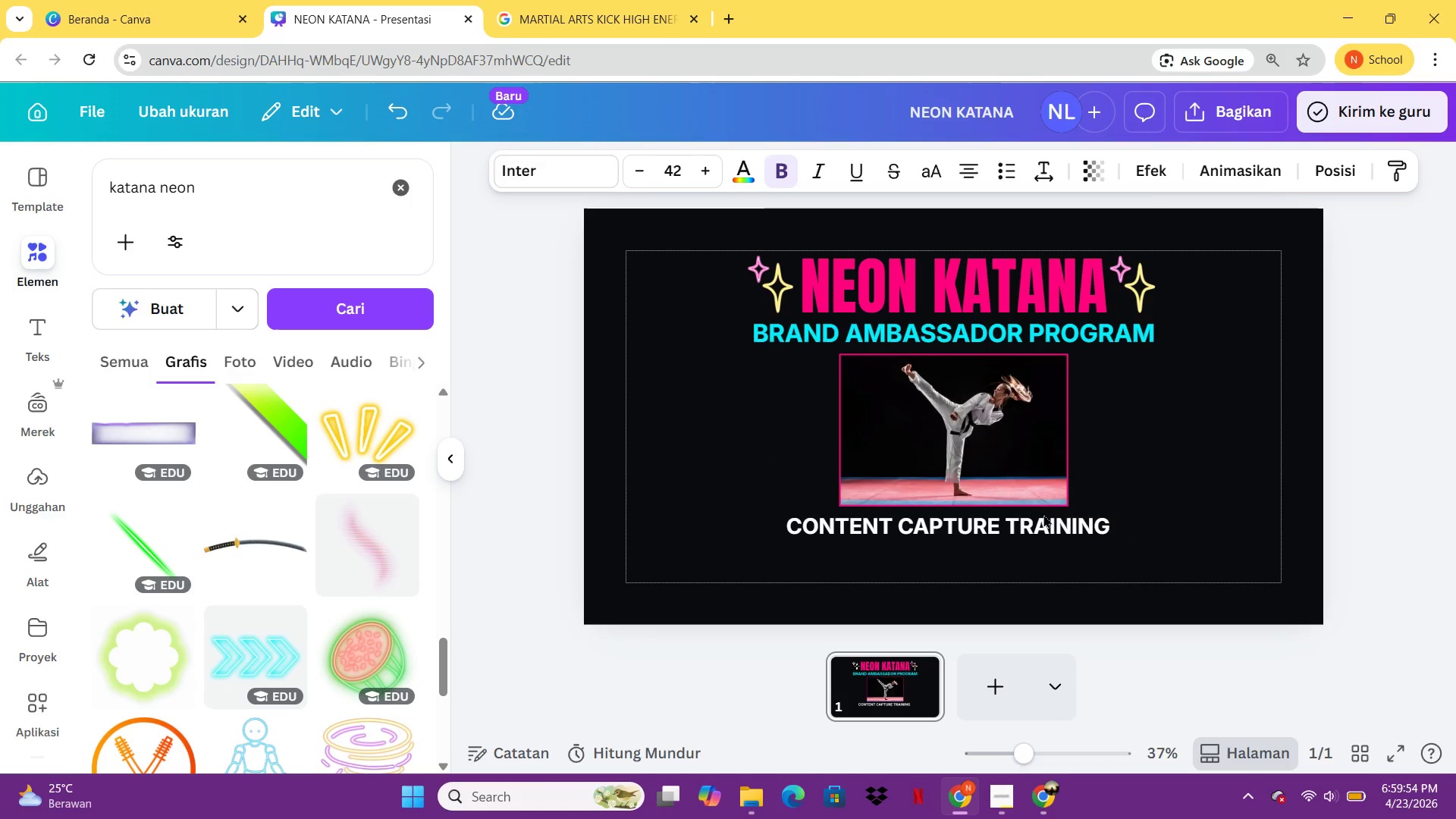 
key(ArrowDown)
 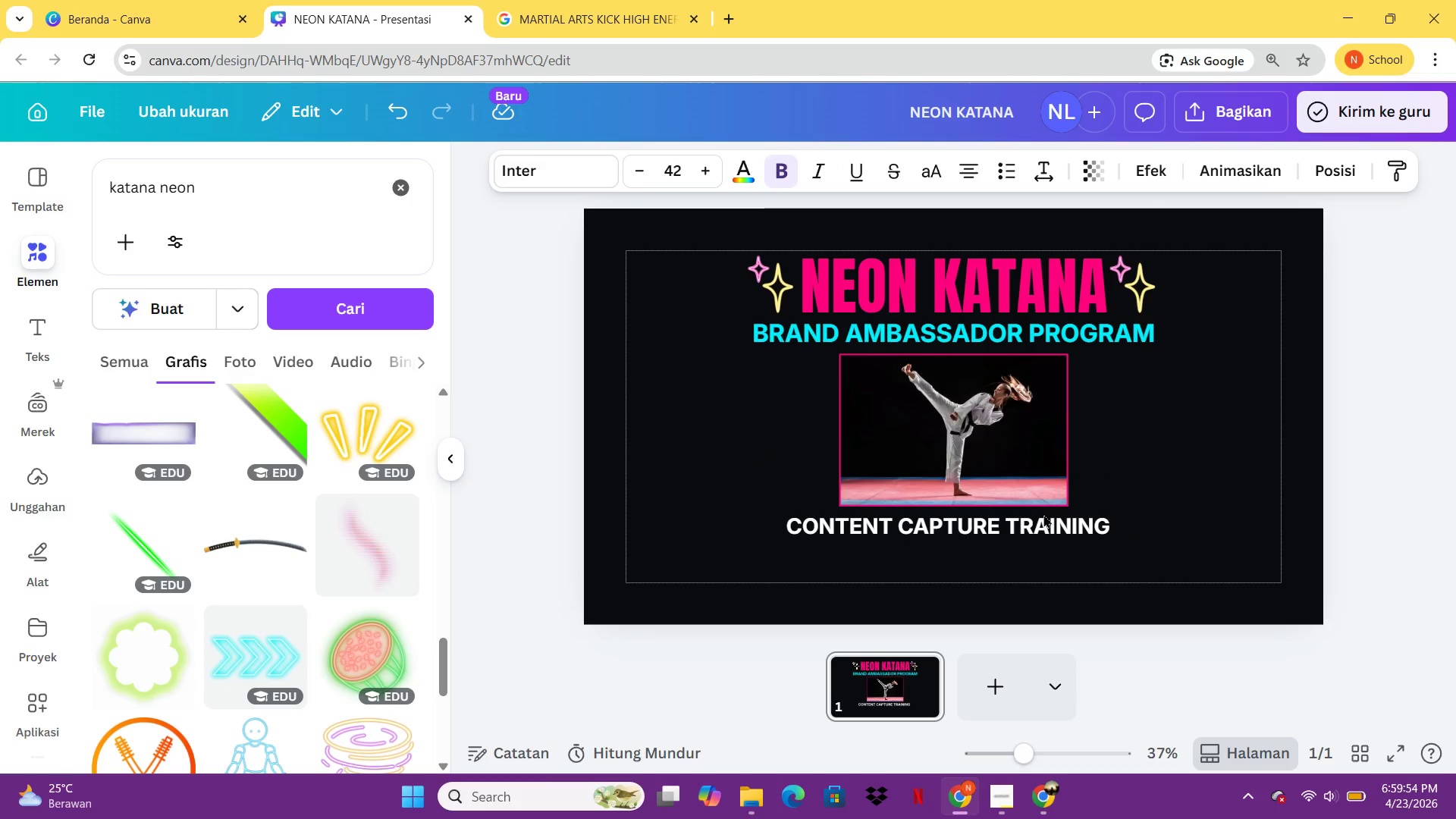 
key(ArrowDown)
 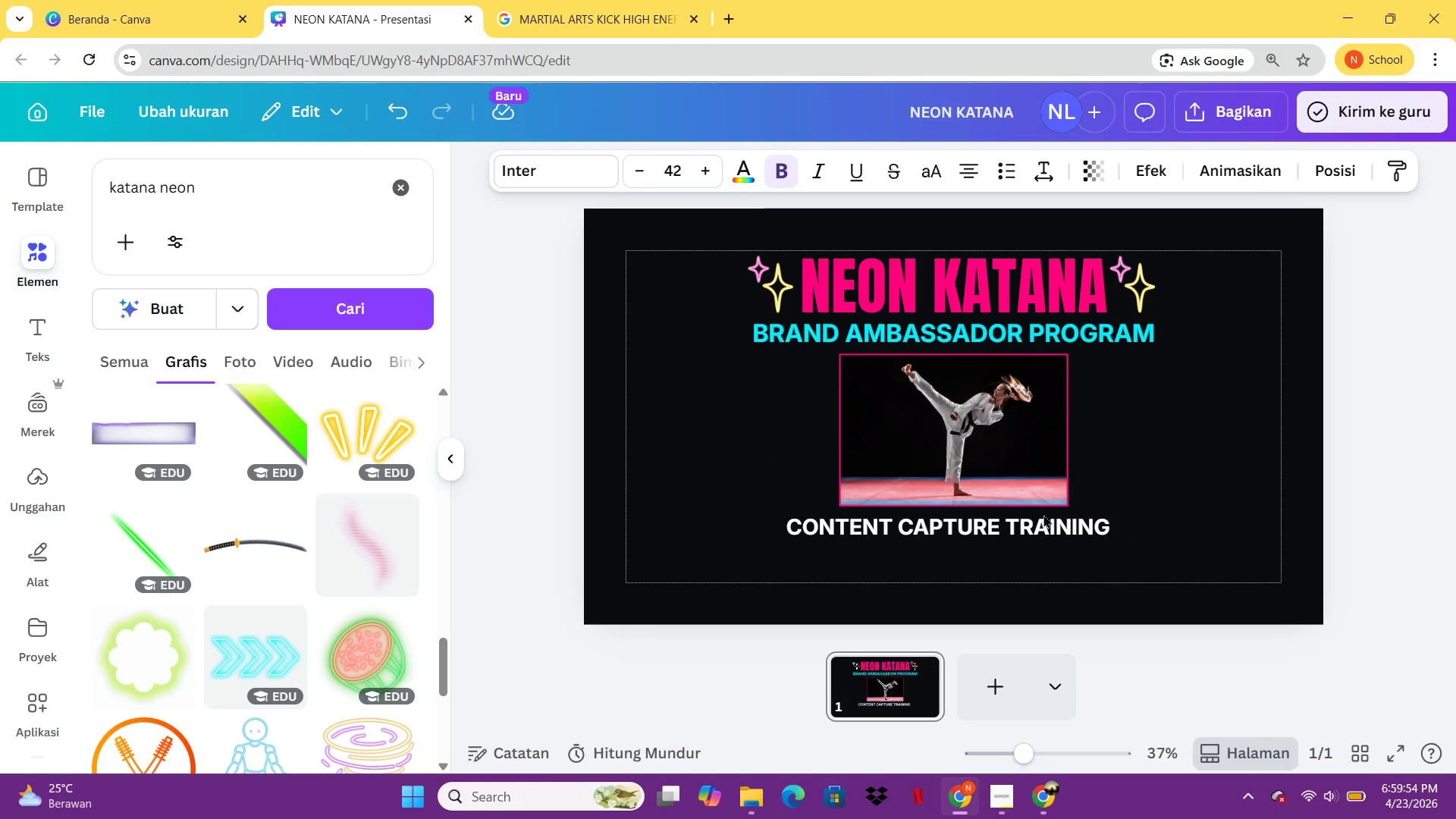 
key(ArrowDown)
 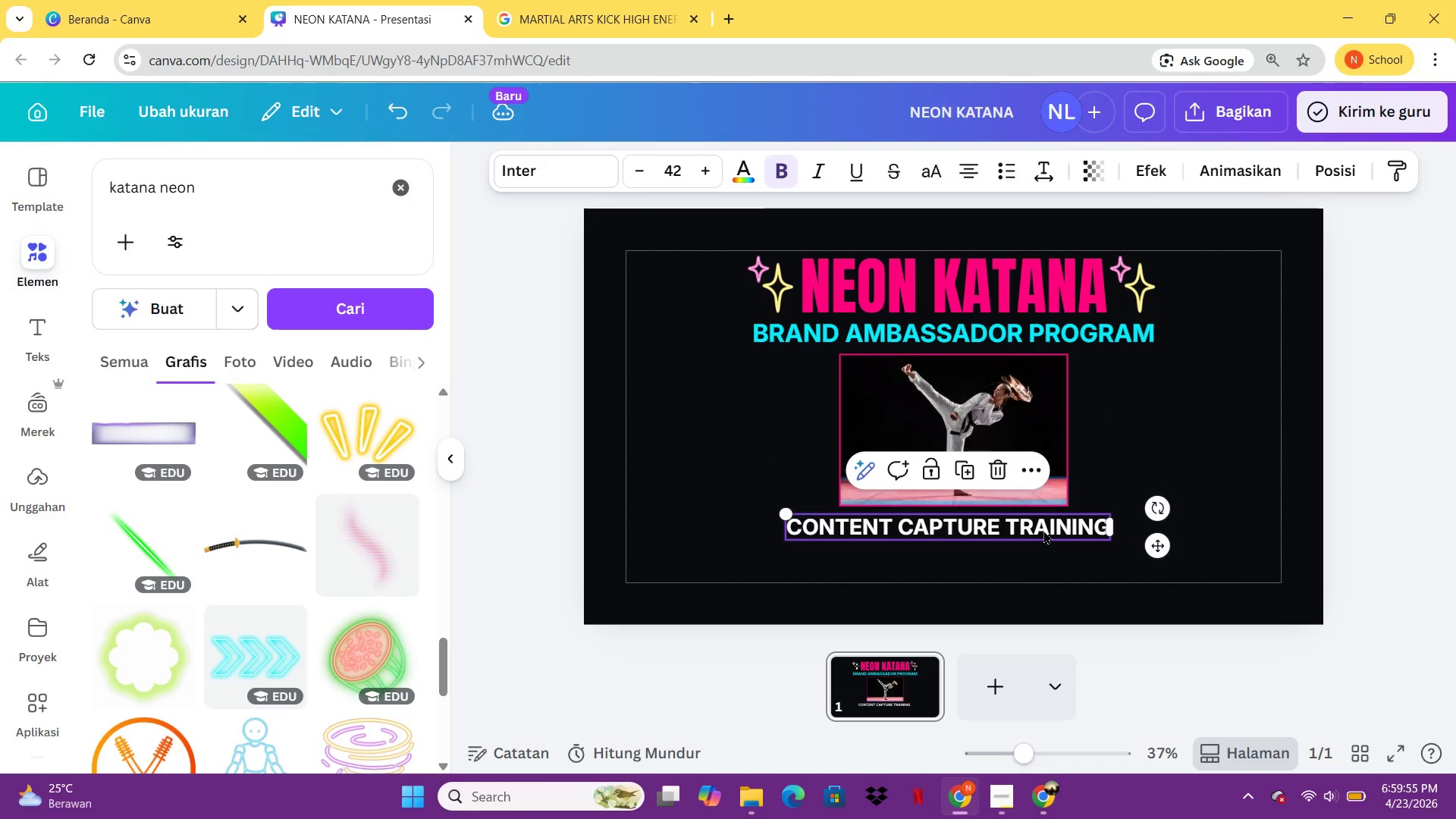 
left_click([1043, 530])
 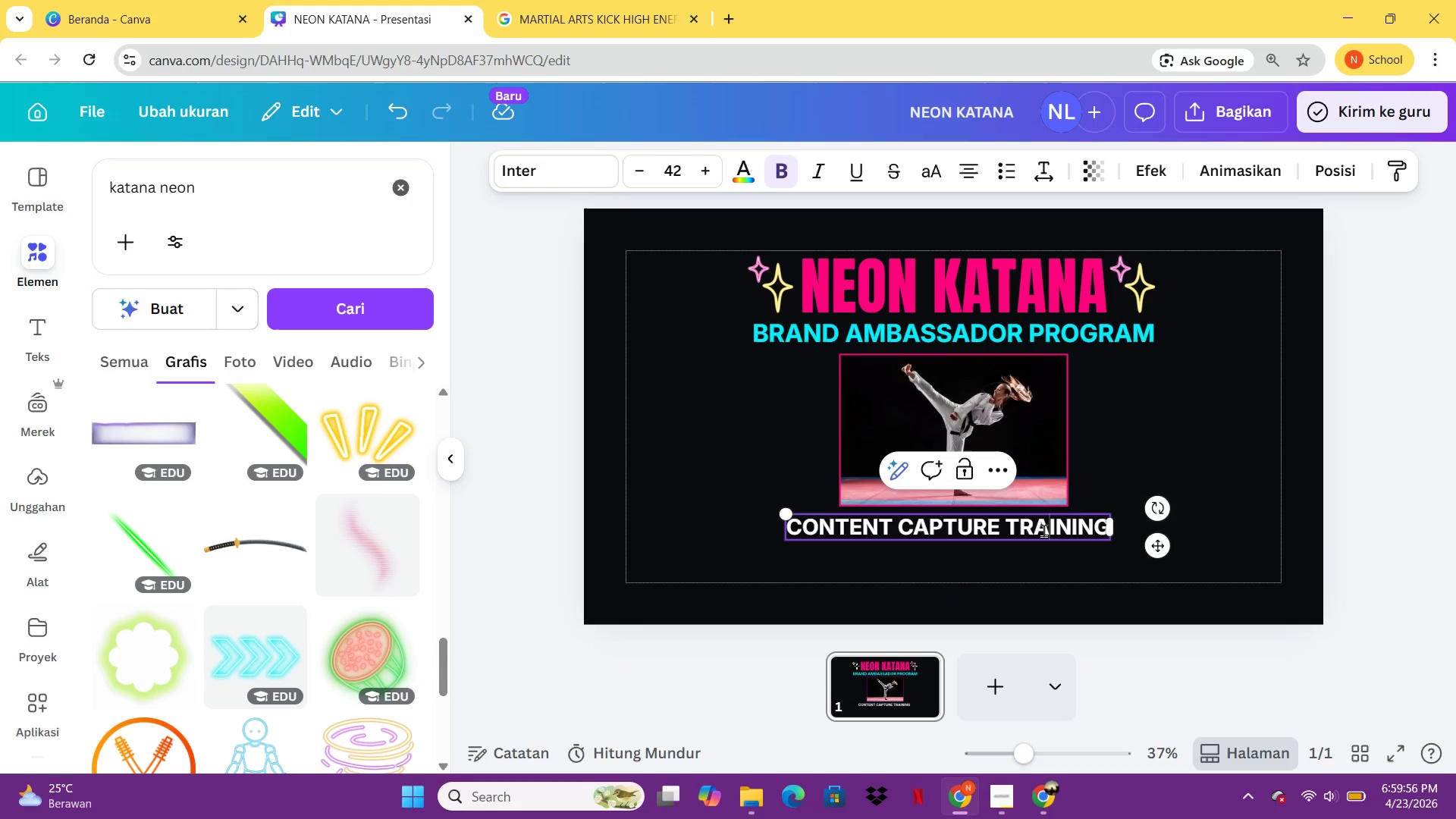 
key(Control+C)
 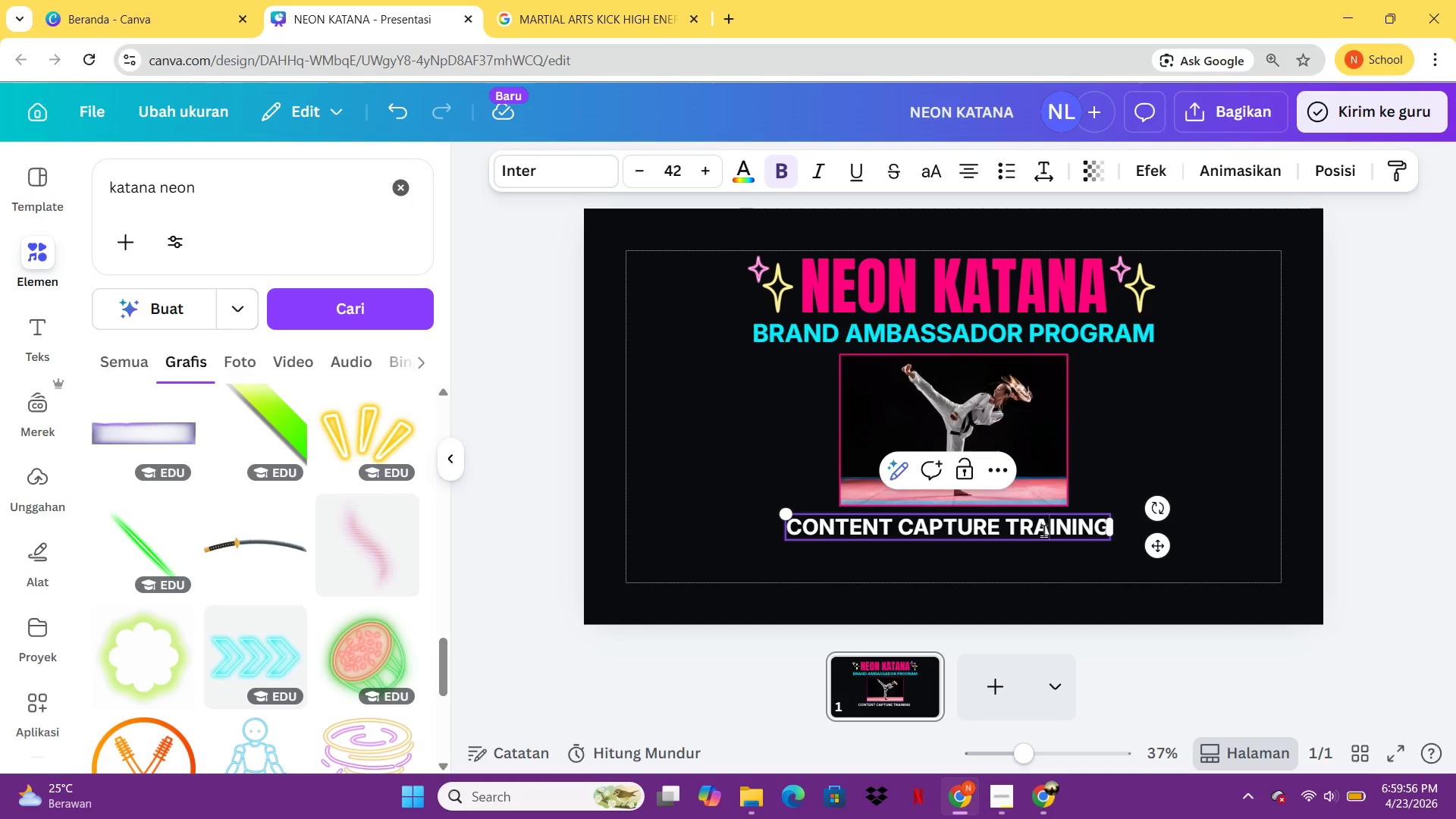 
key(Control+V)
 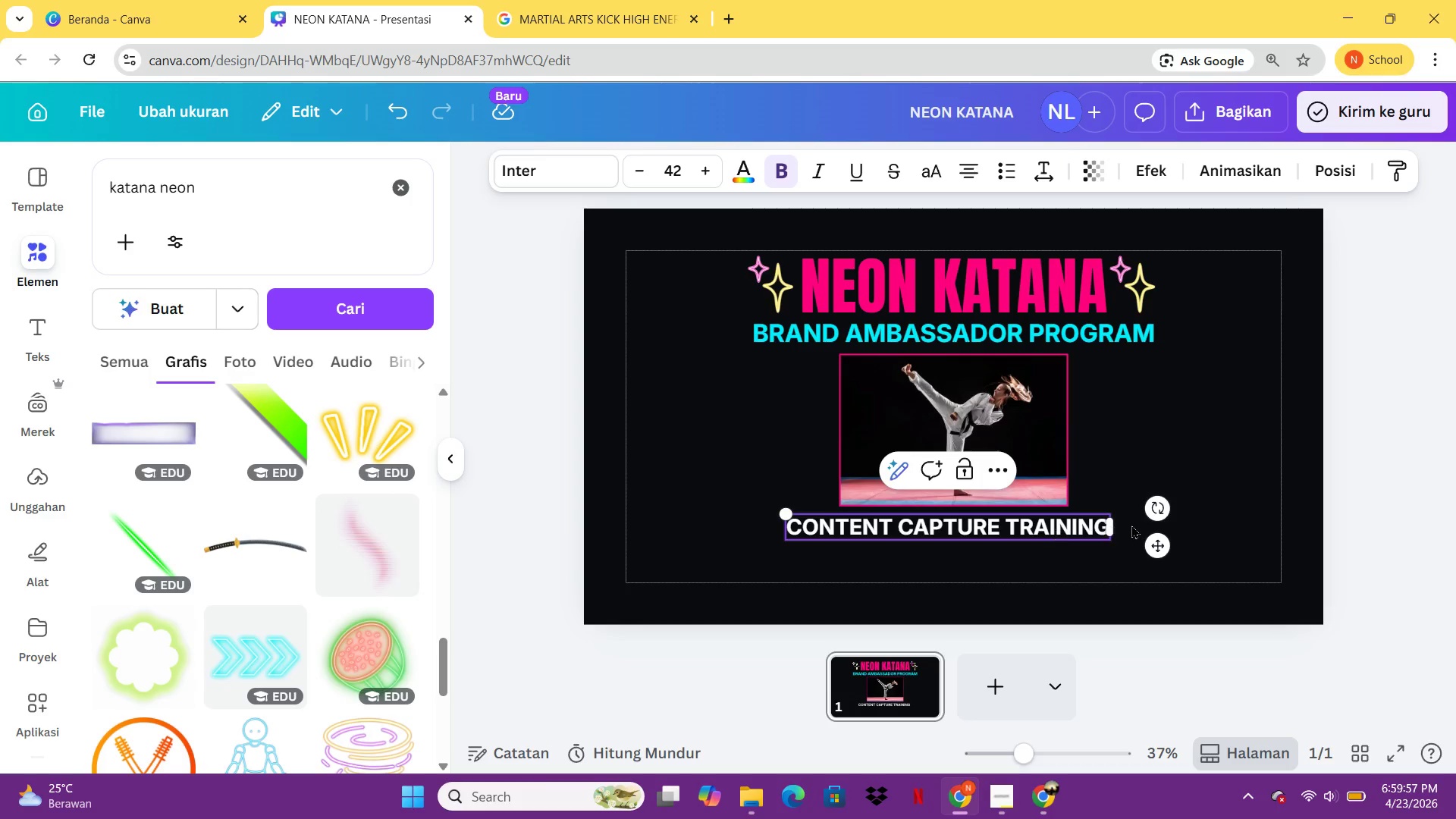 
left_click([1149, 500])
 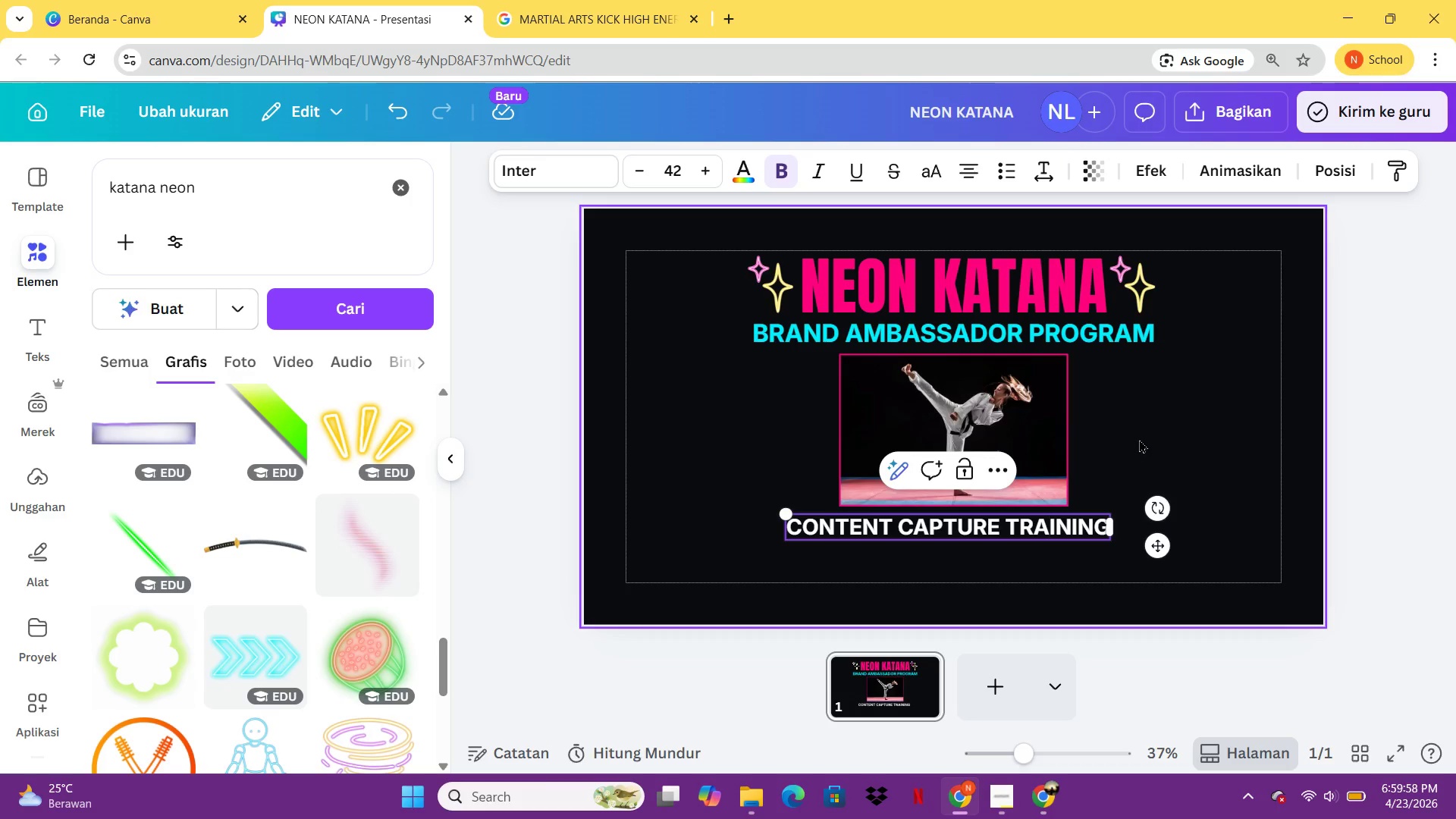 
left_click([1139, 439])
 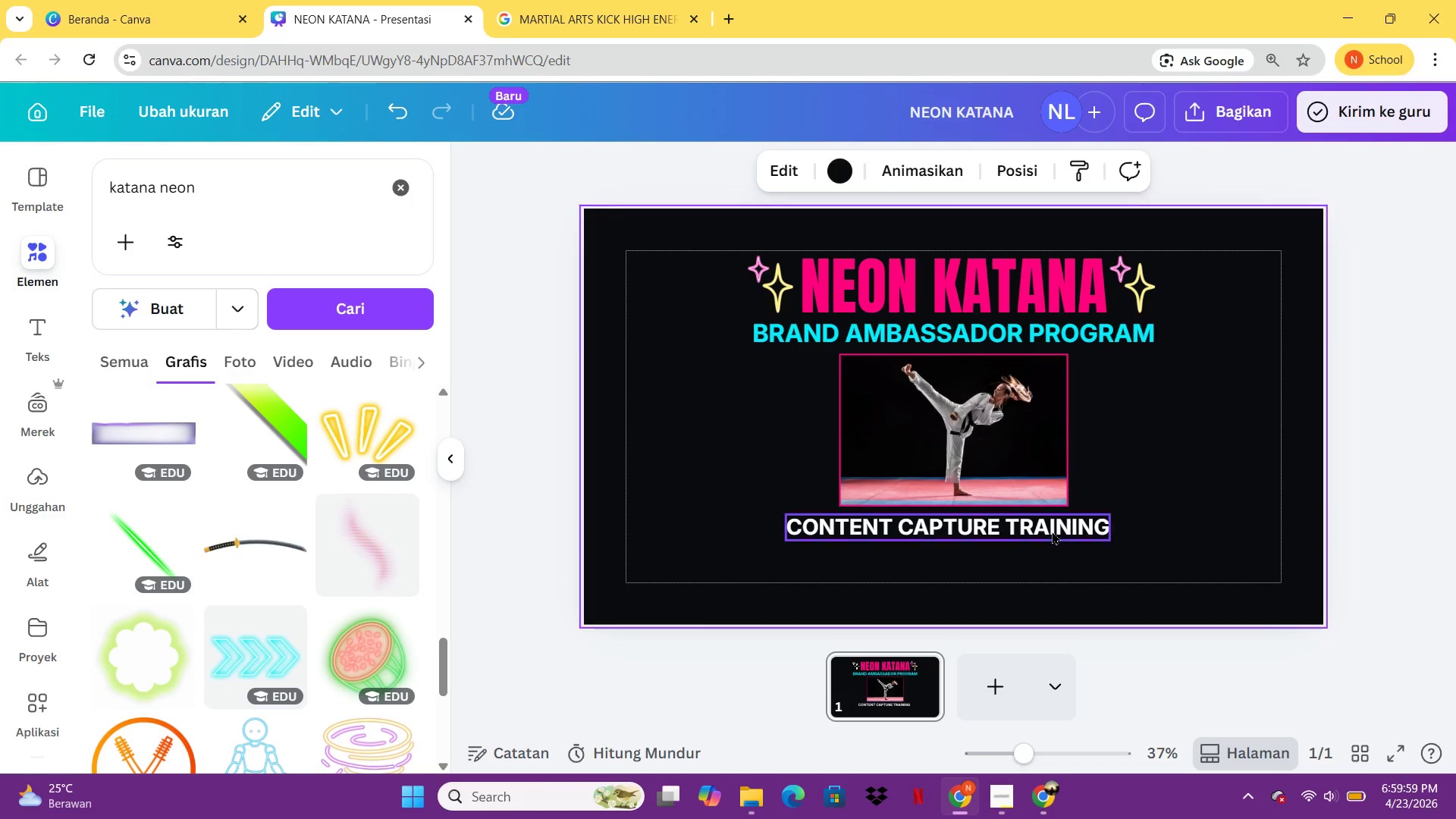 
left_click([1052, 531])
 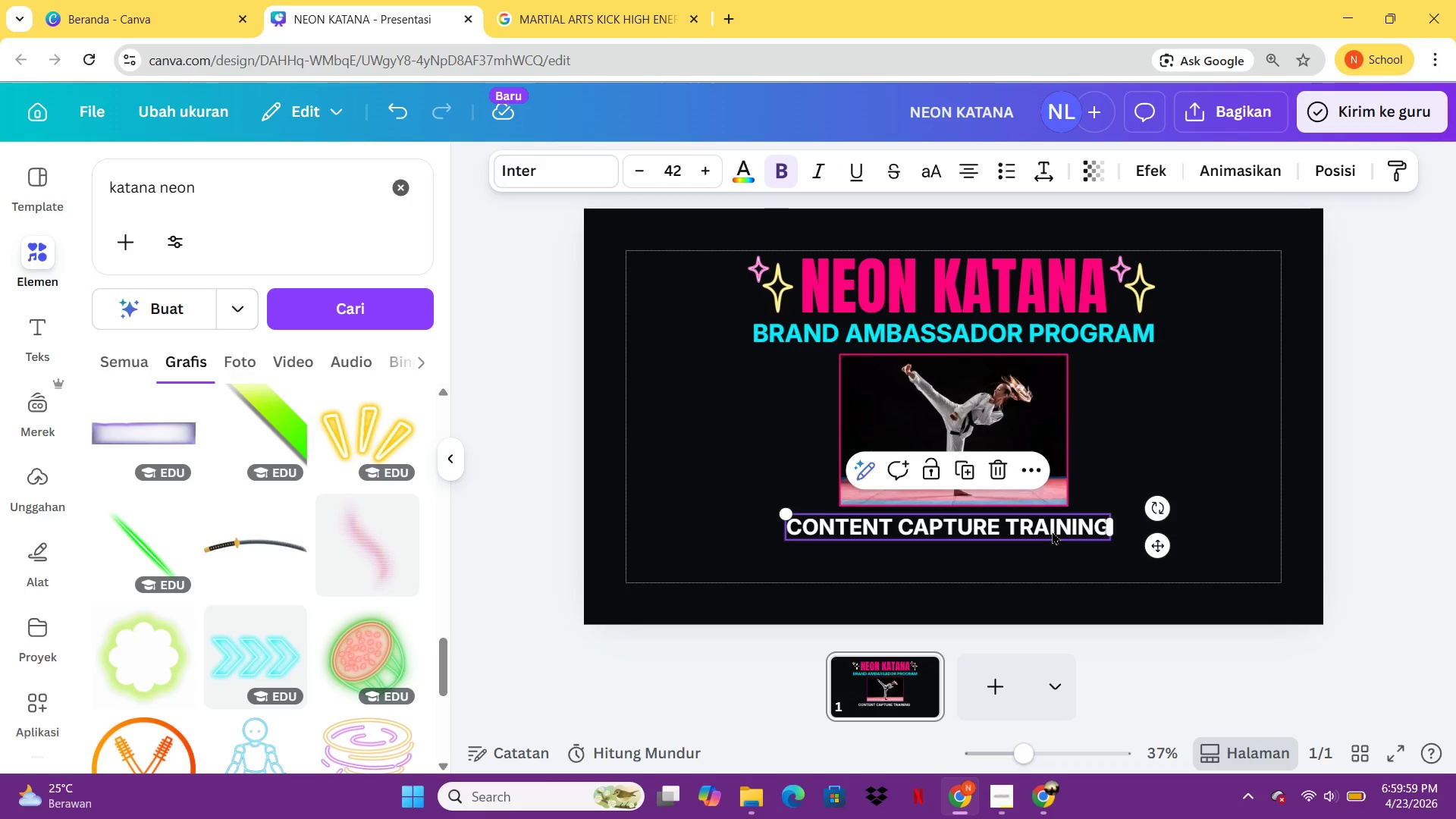 
key(Control+C)
 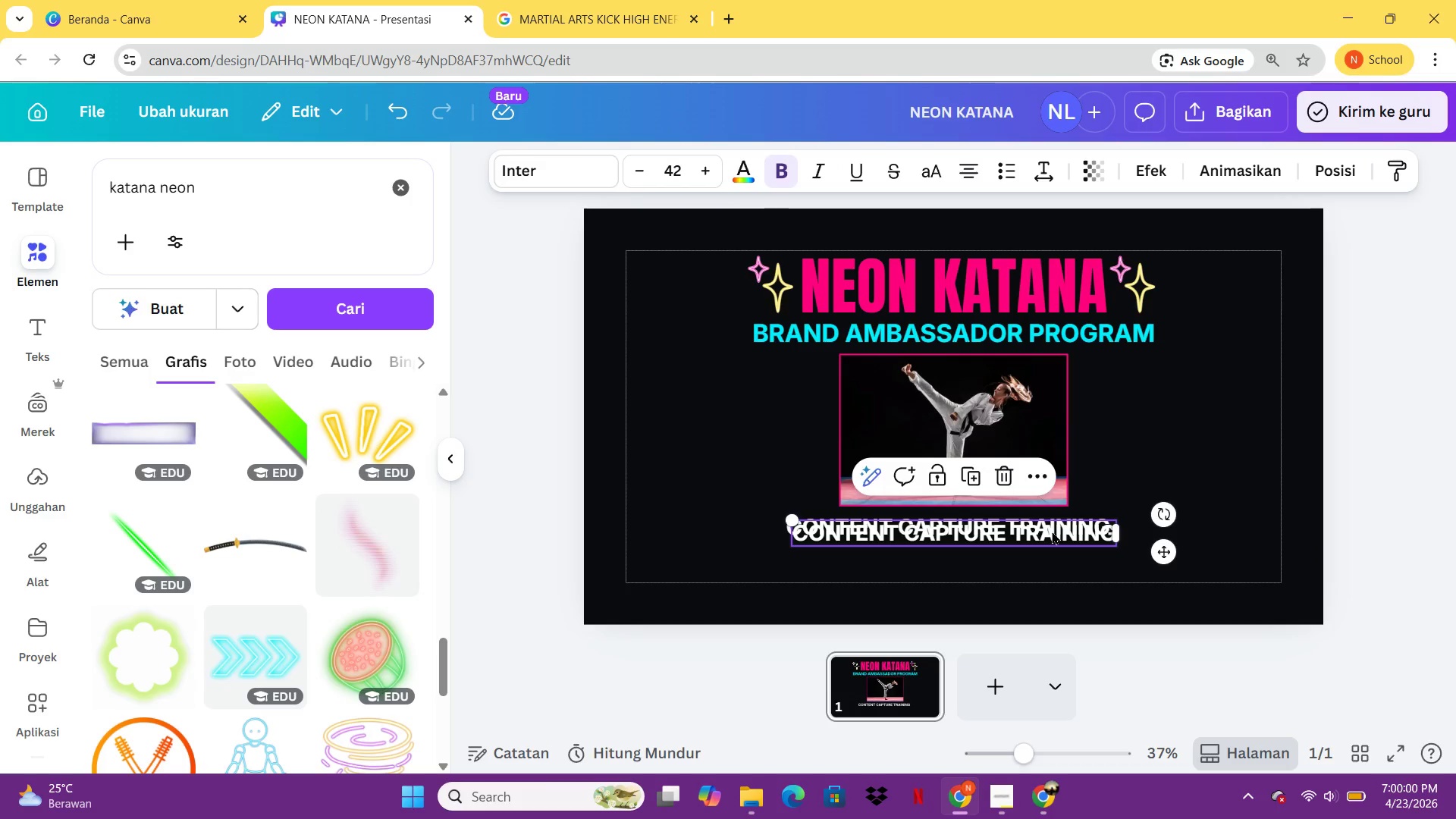 
key(Control+V)
 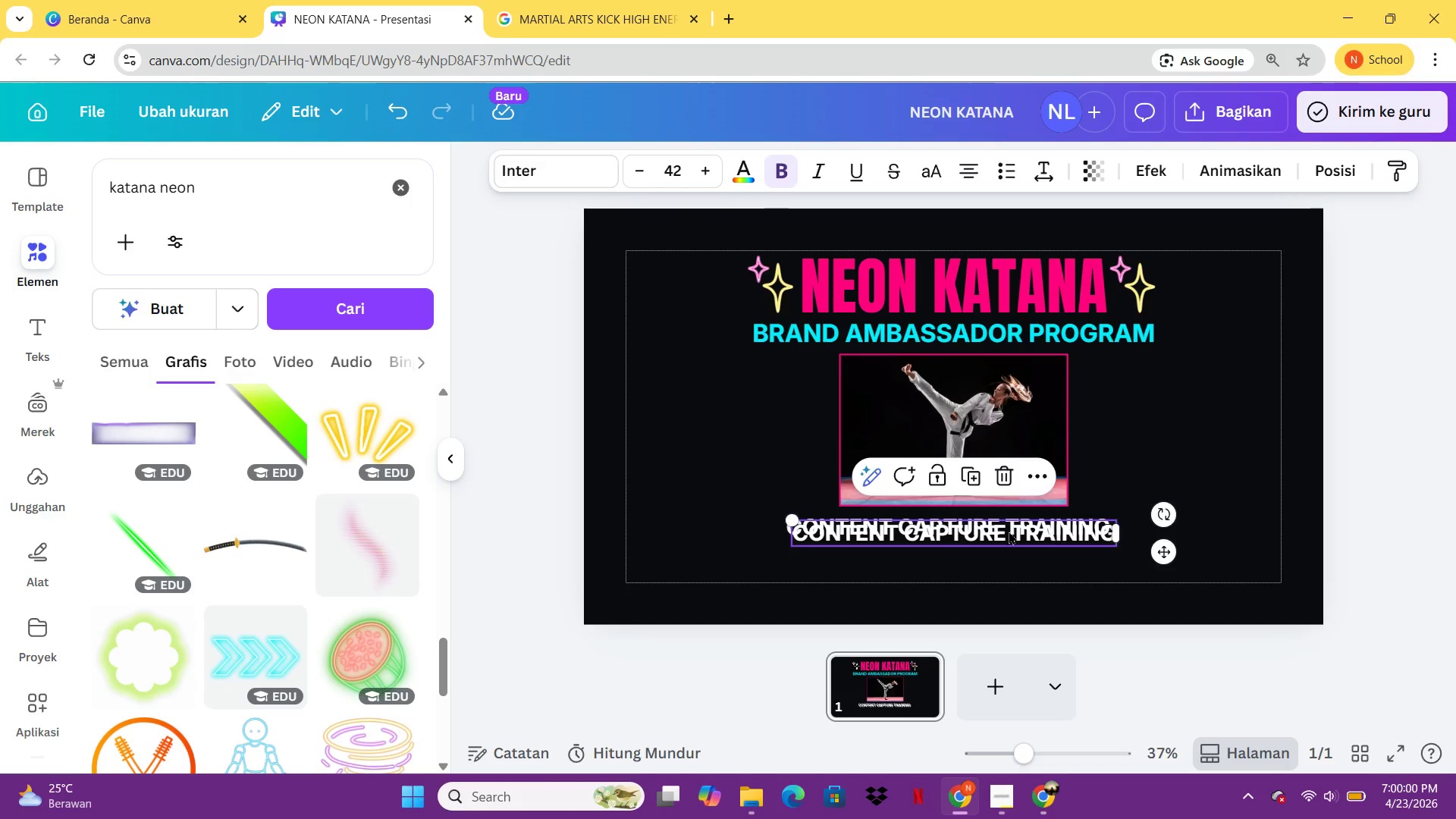 
left_click_drag(start_coordinate=[1052, 531], to_coordinate=[1000, 557])
 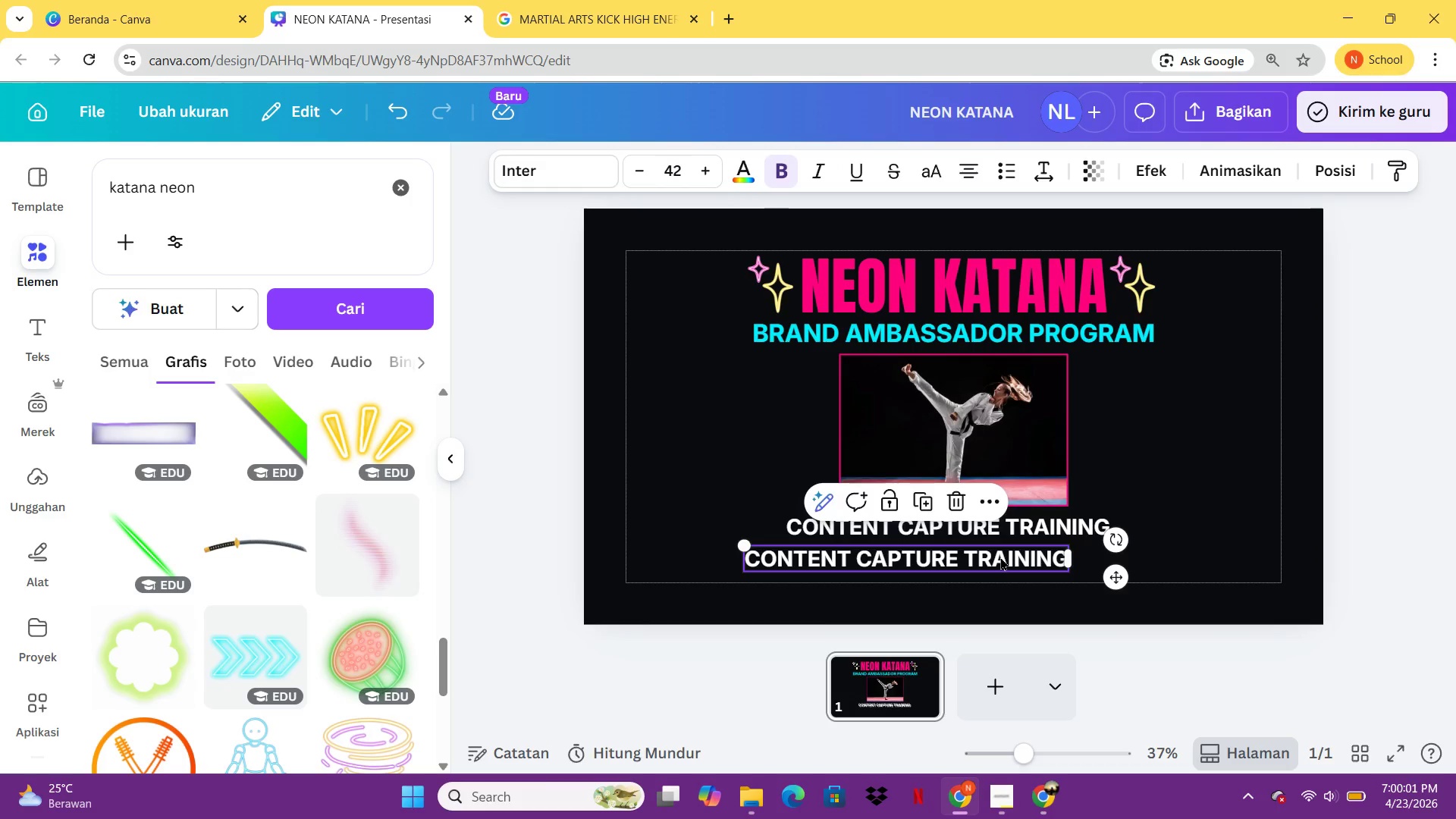 
left_click([1000, 557])
 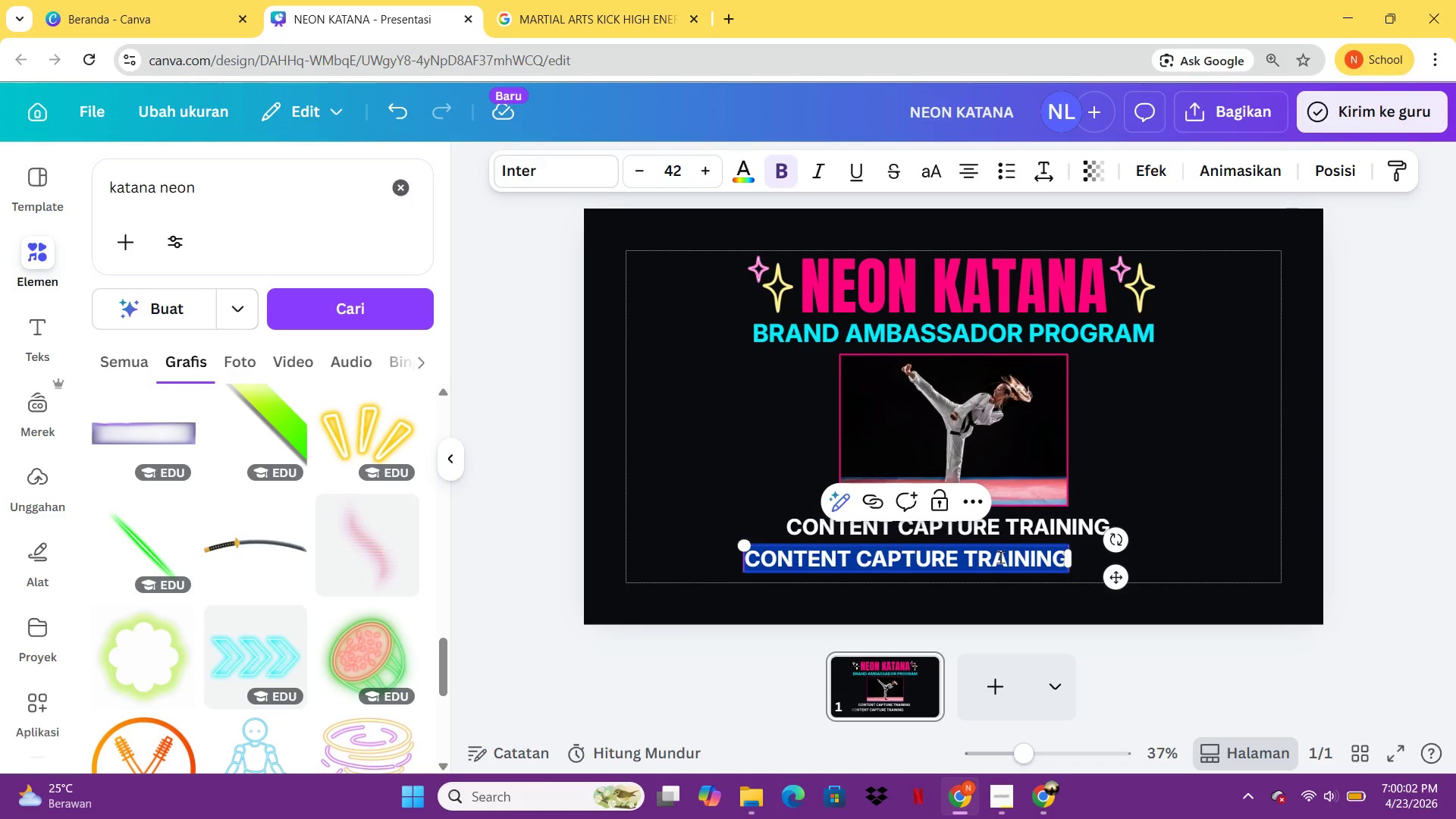 
type(#CaptureThe G)
key(Backspace)
key(Backspace)
type(Glow)
 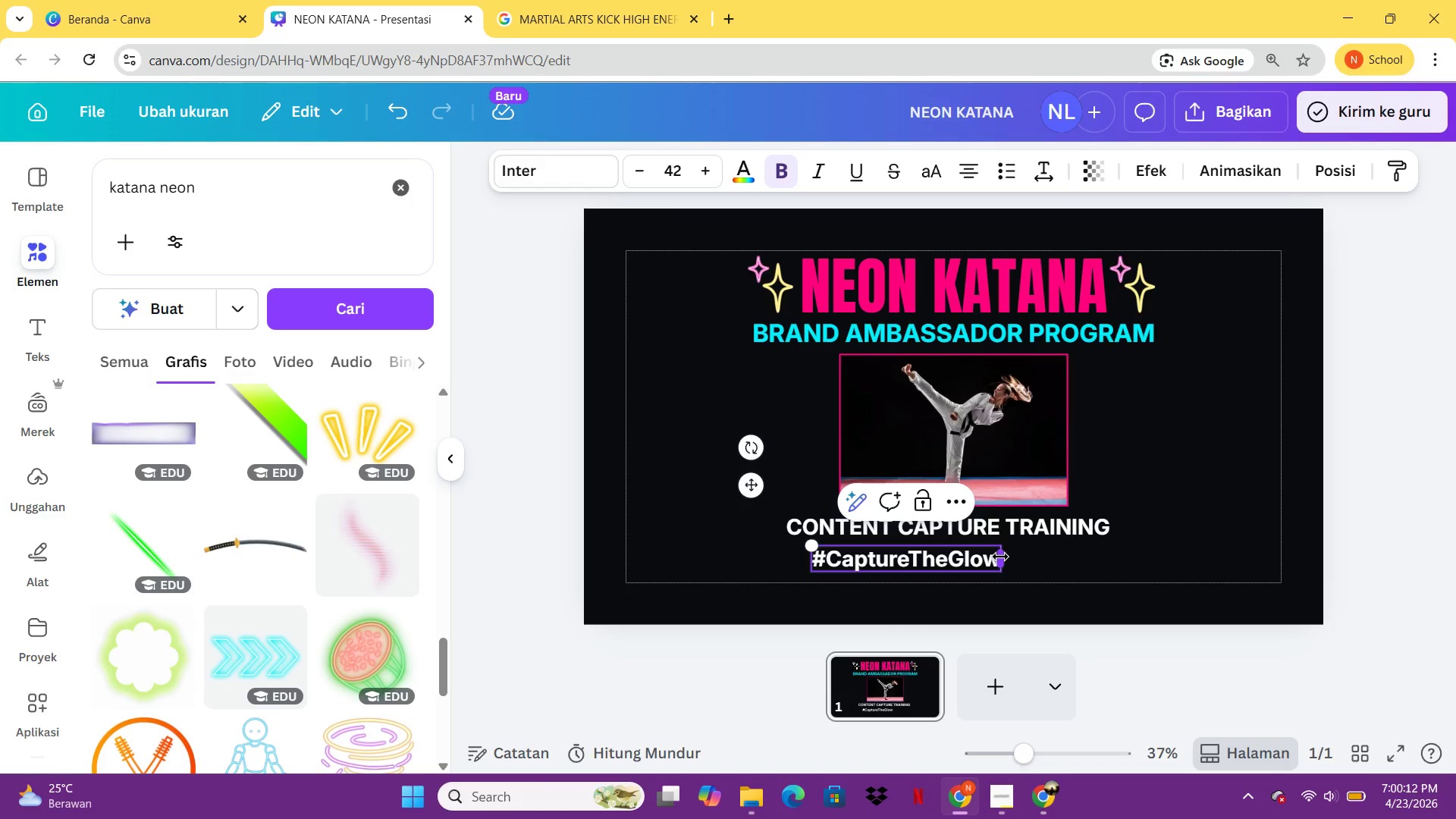 
key(Control+A)
 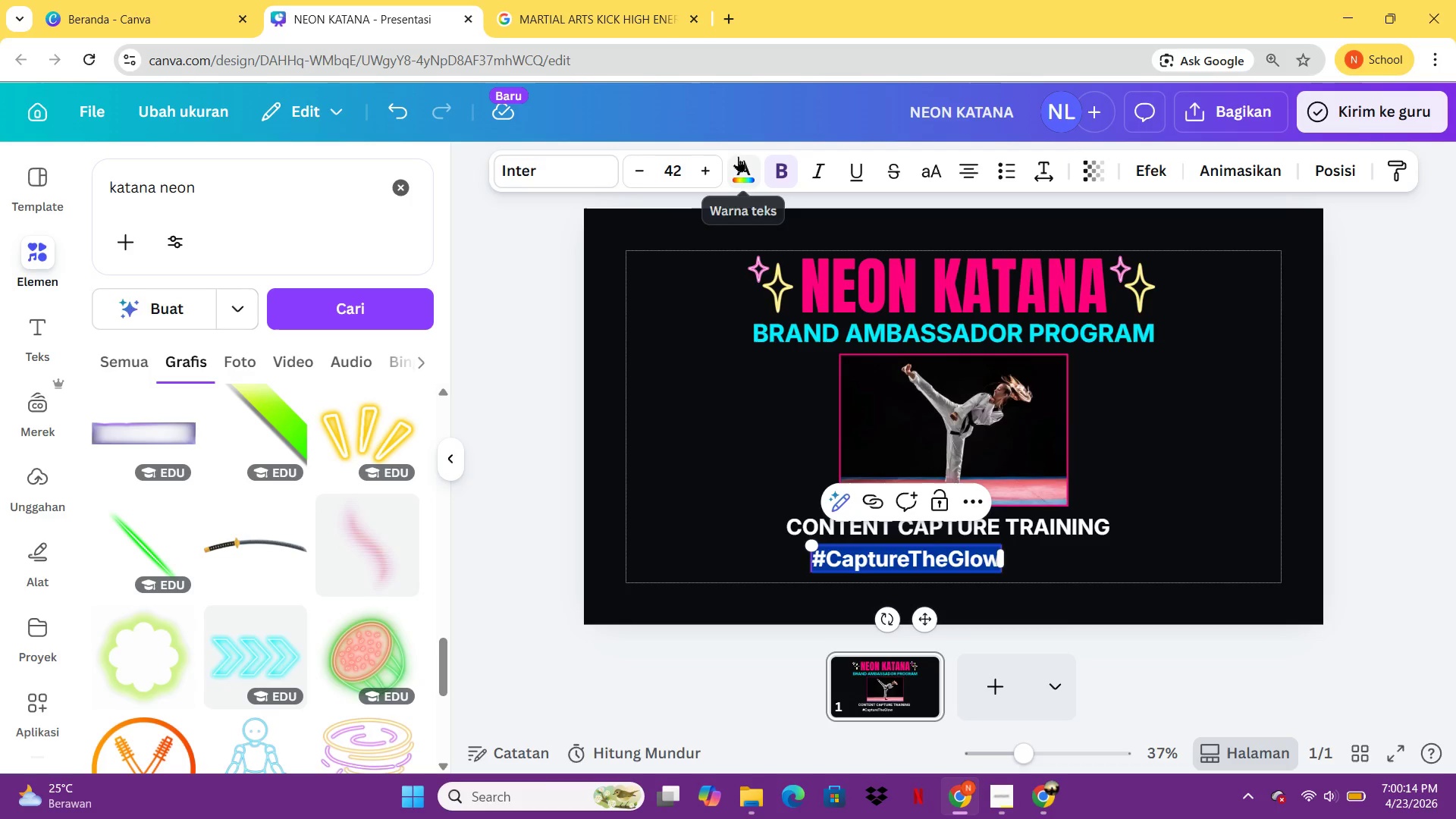 
left_click([738, 157])
 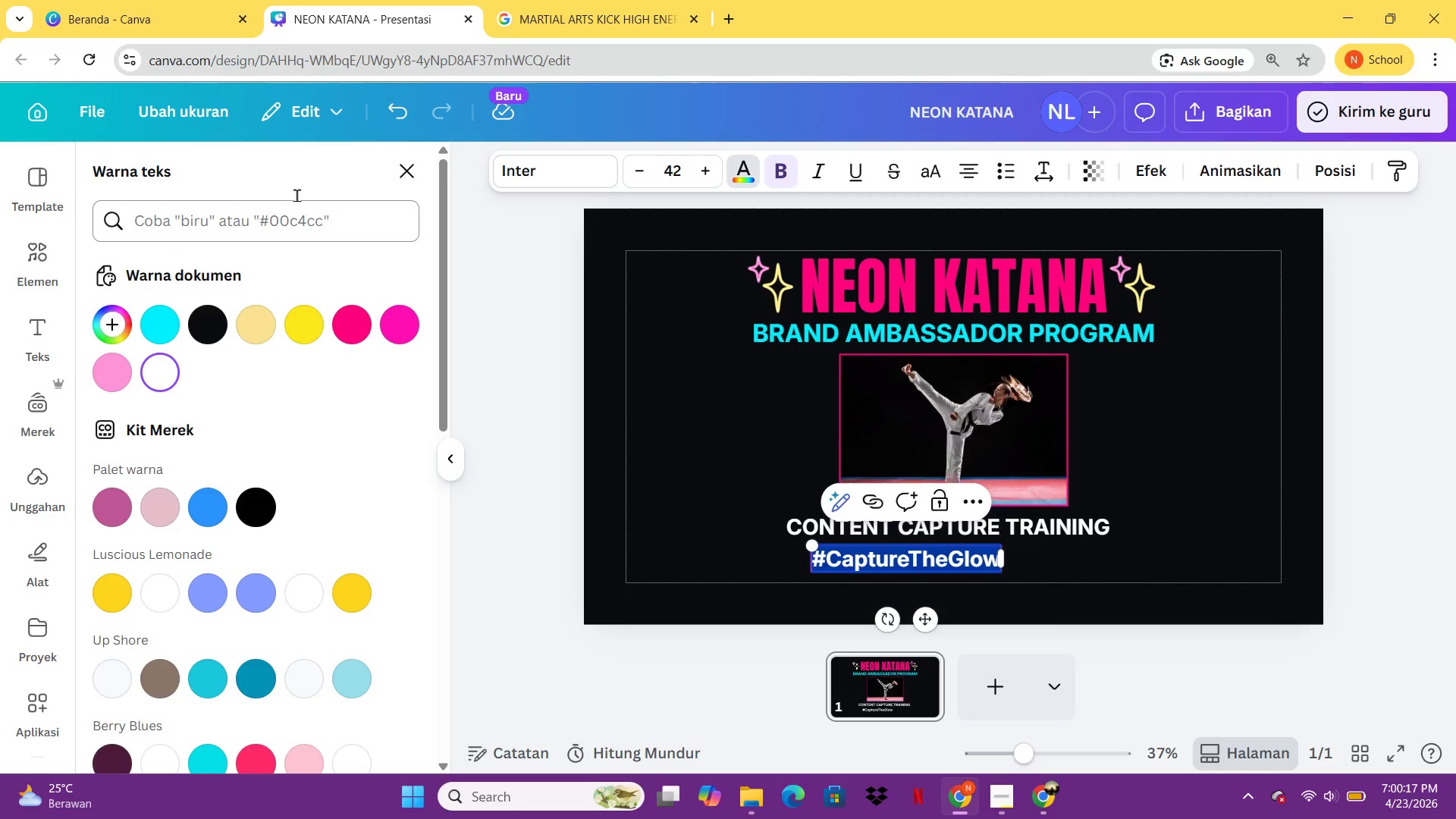 
left_click([287, 208])
 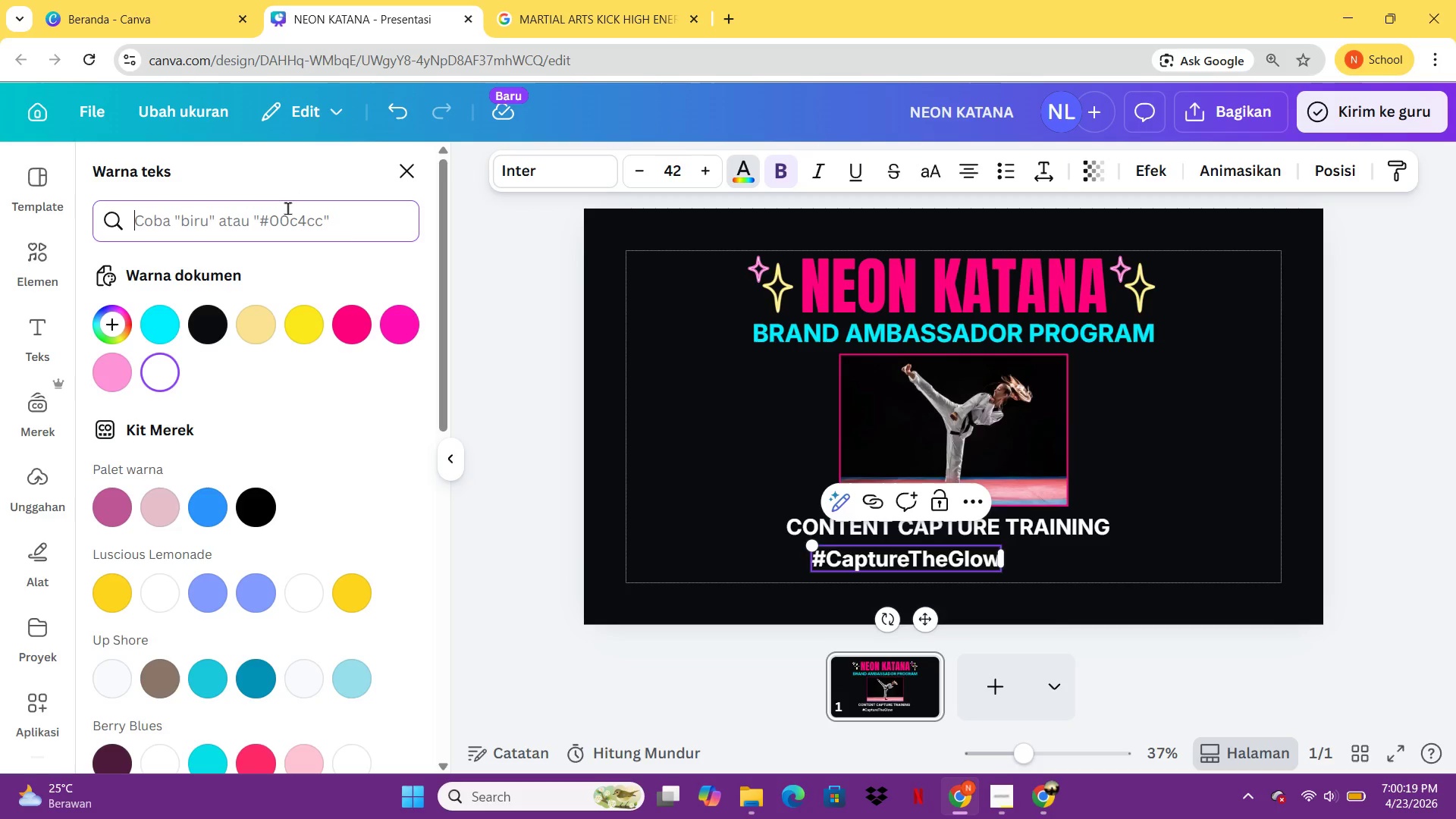 
type(39ff14)
 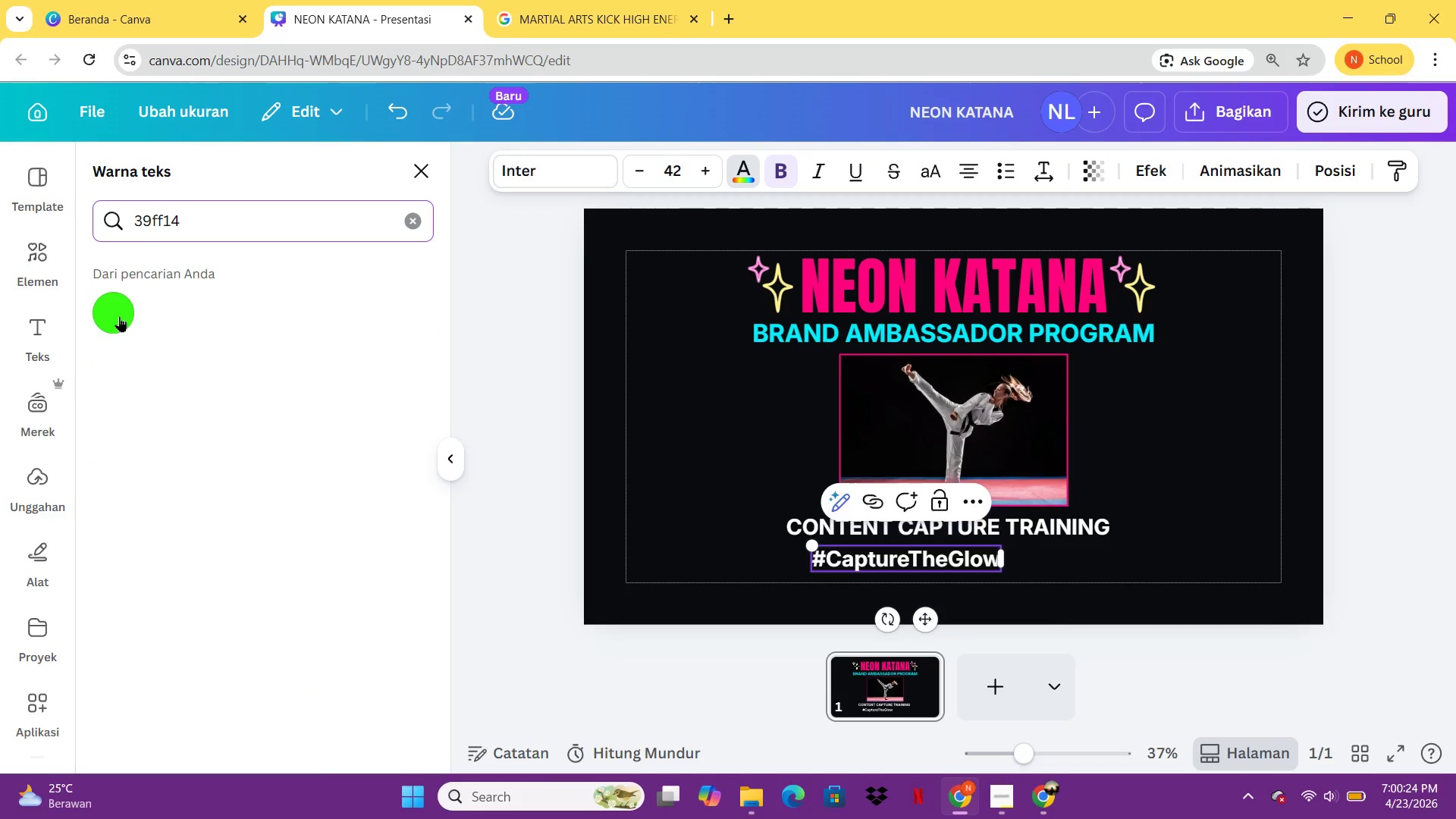 
left_click([116, 316])
 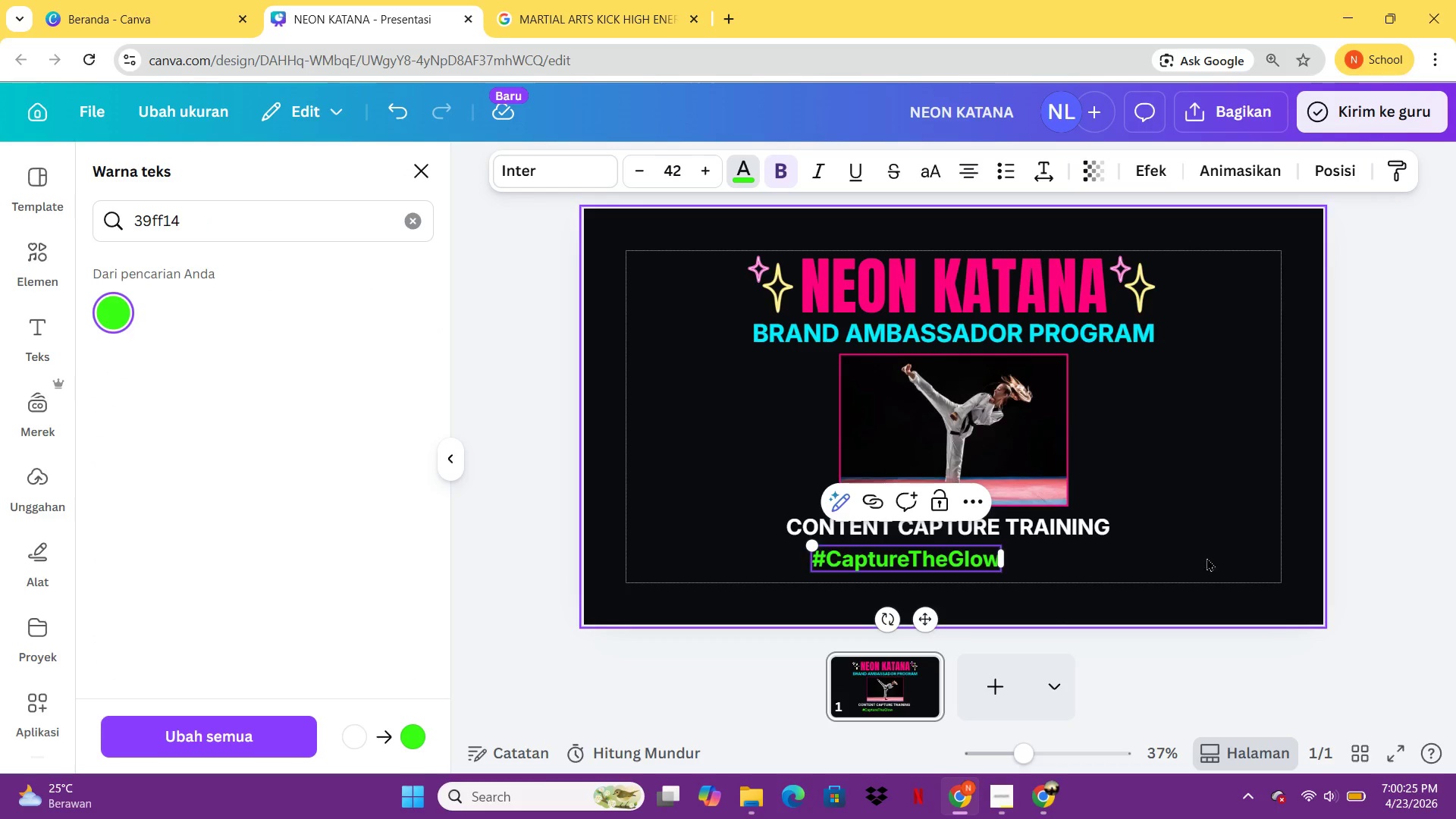 
left_click([1207, 541])
 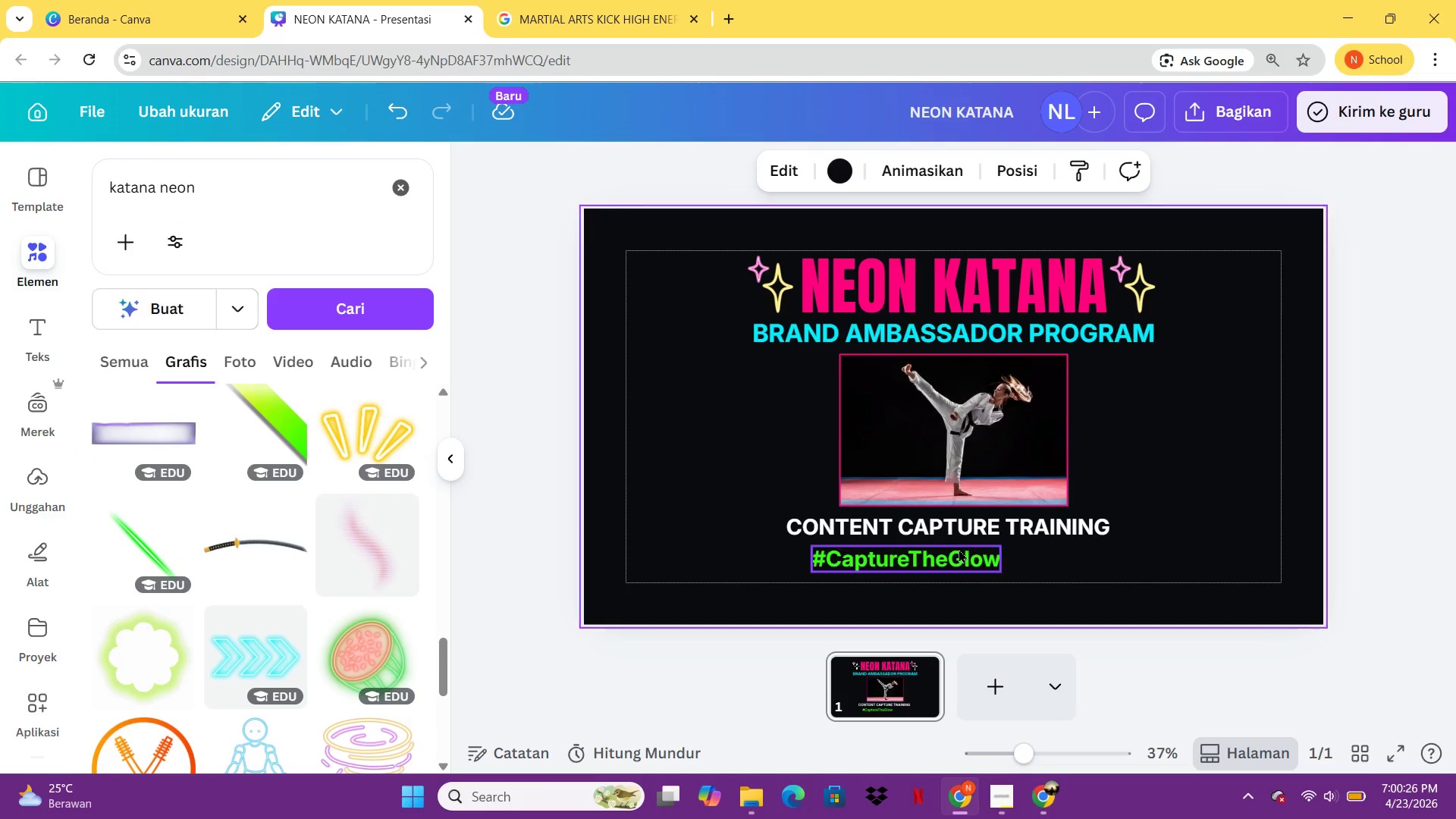 
left_click_drag(start_coordinate=[959, 549], to_coordinate=[1009, 553])
 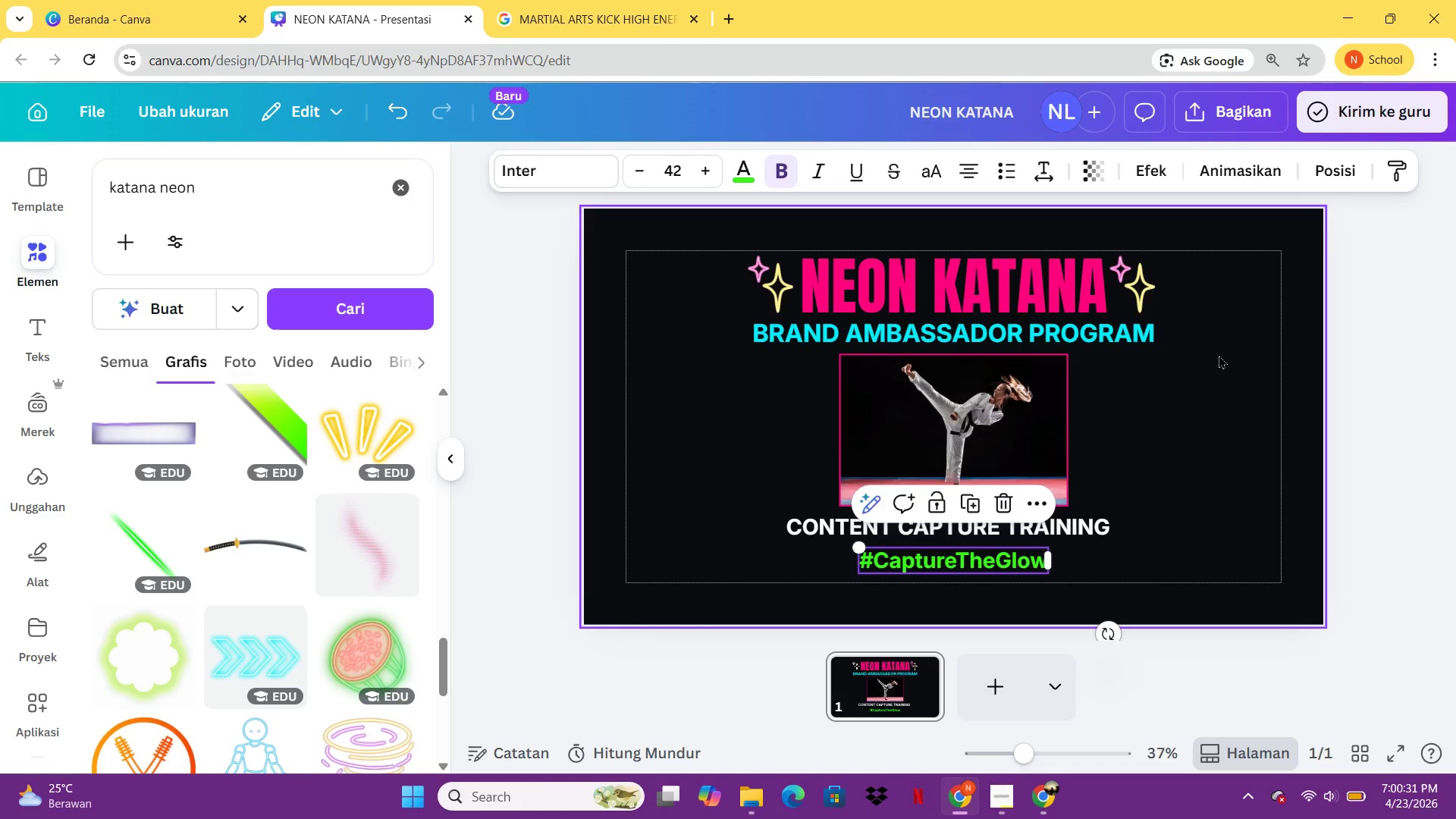 
left_click([1219, 355])
 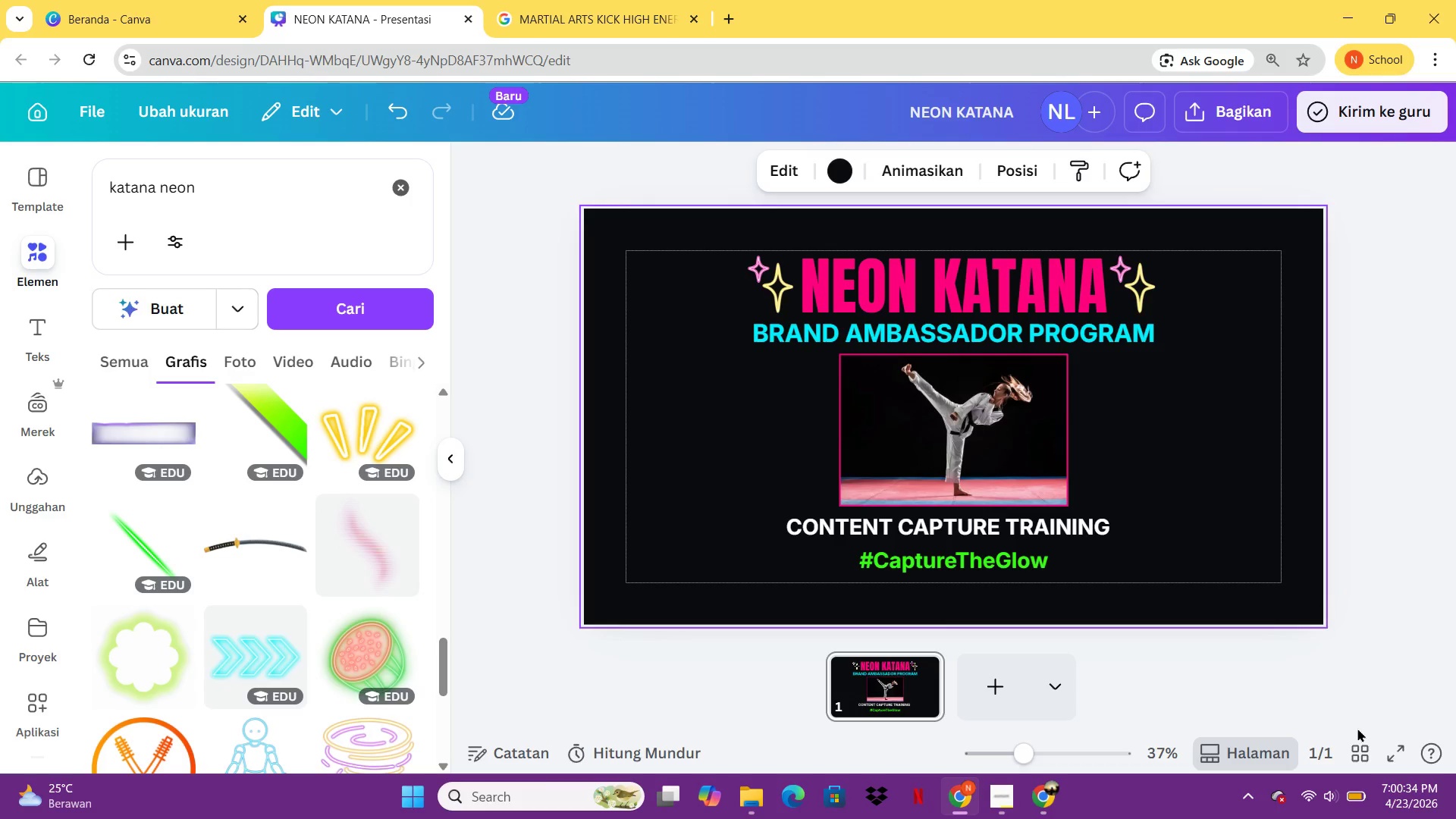 
left_click([1382, 754])
 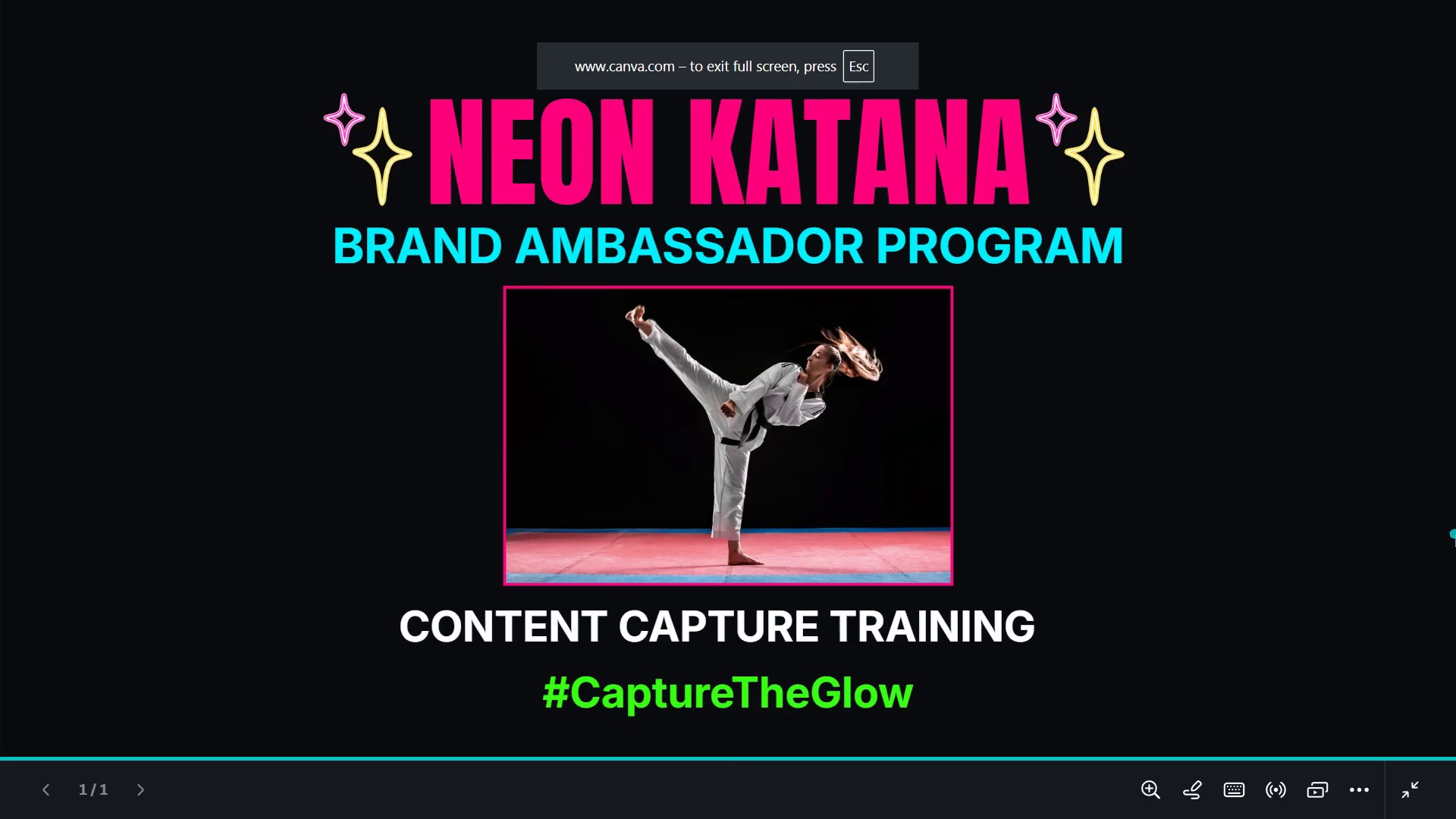 
key(Escape)
 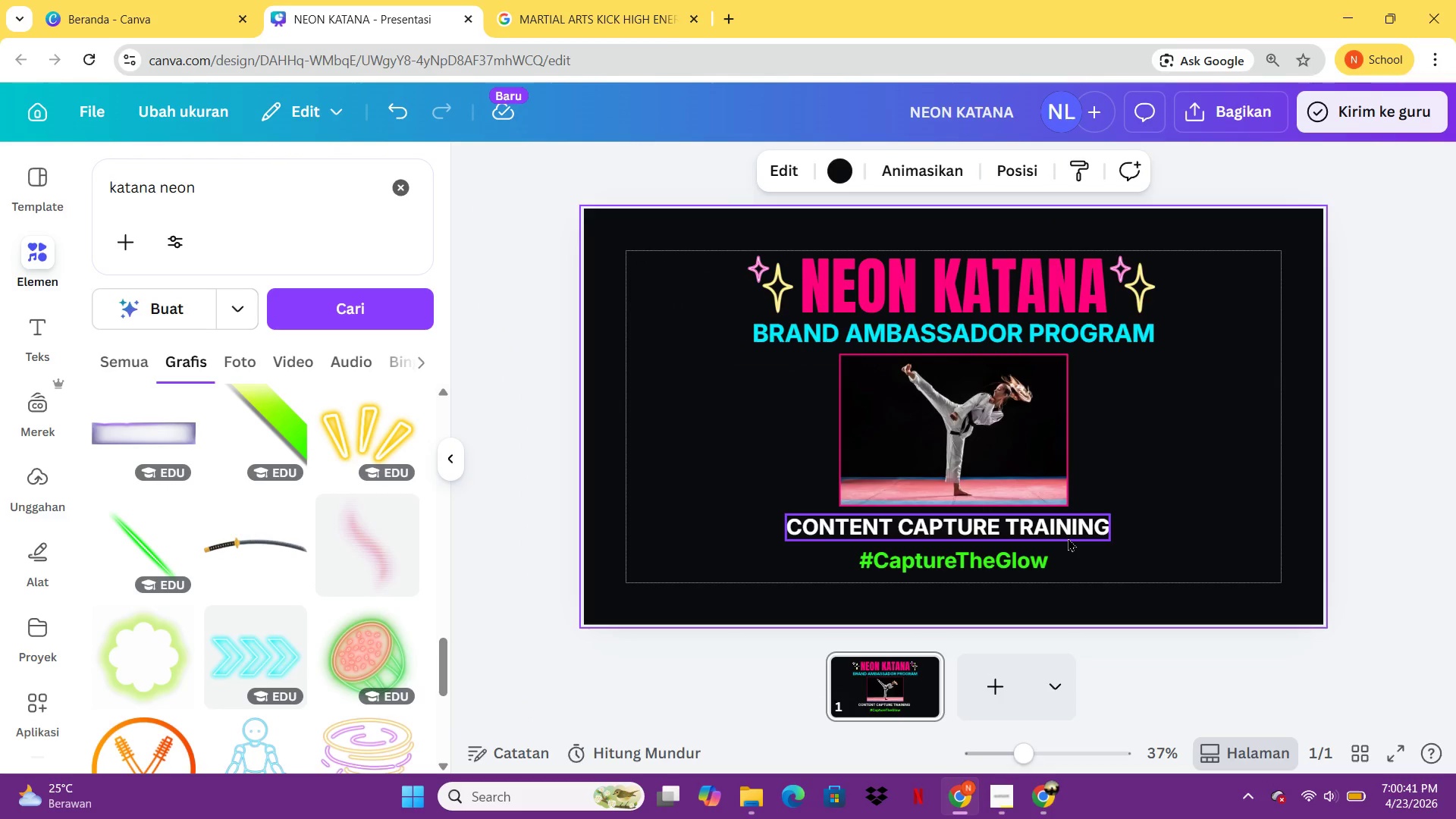 
left_click([1068, 538])
 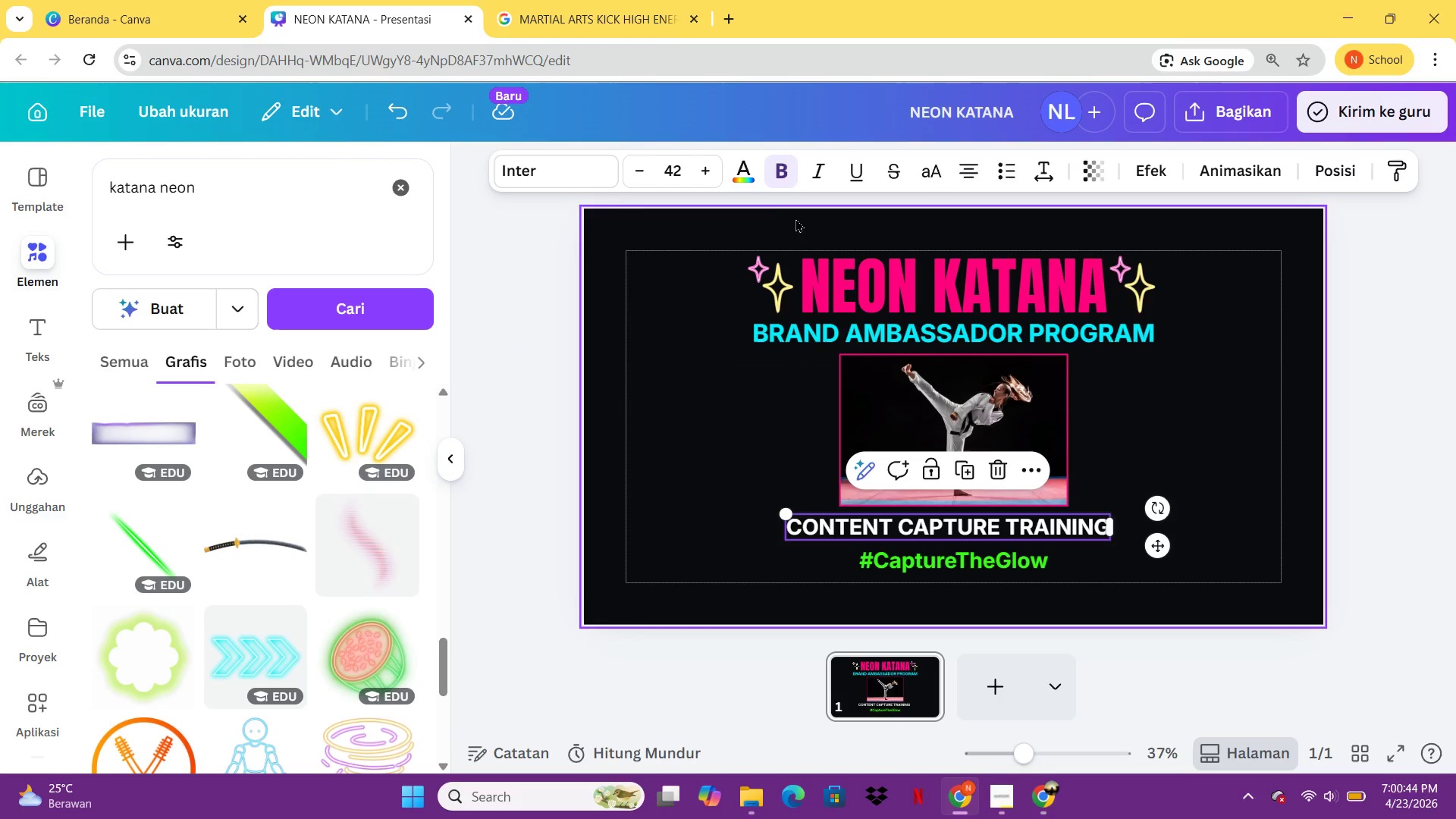 
left_click([765, 181])
 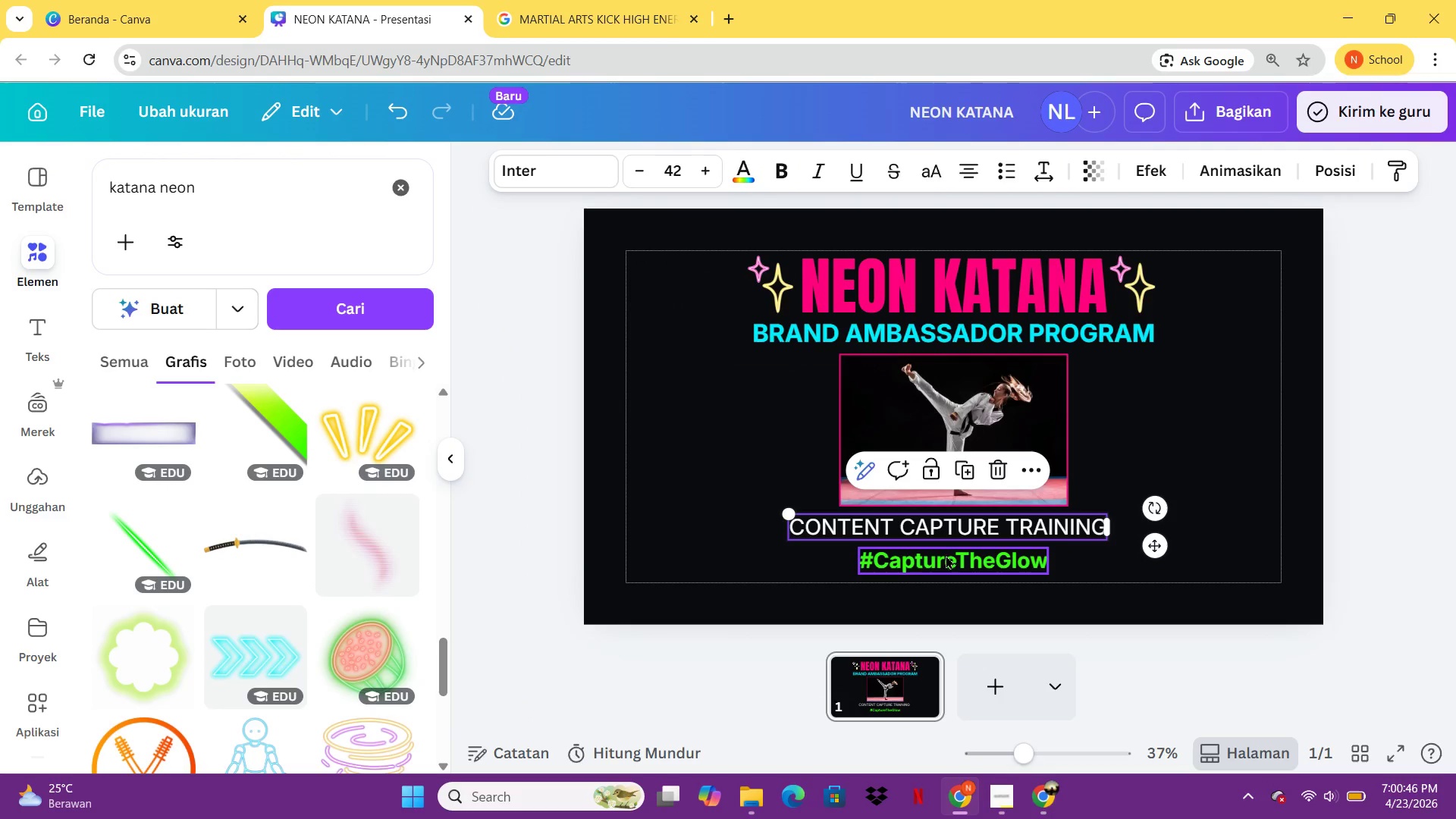 
left_click([946, 557])
 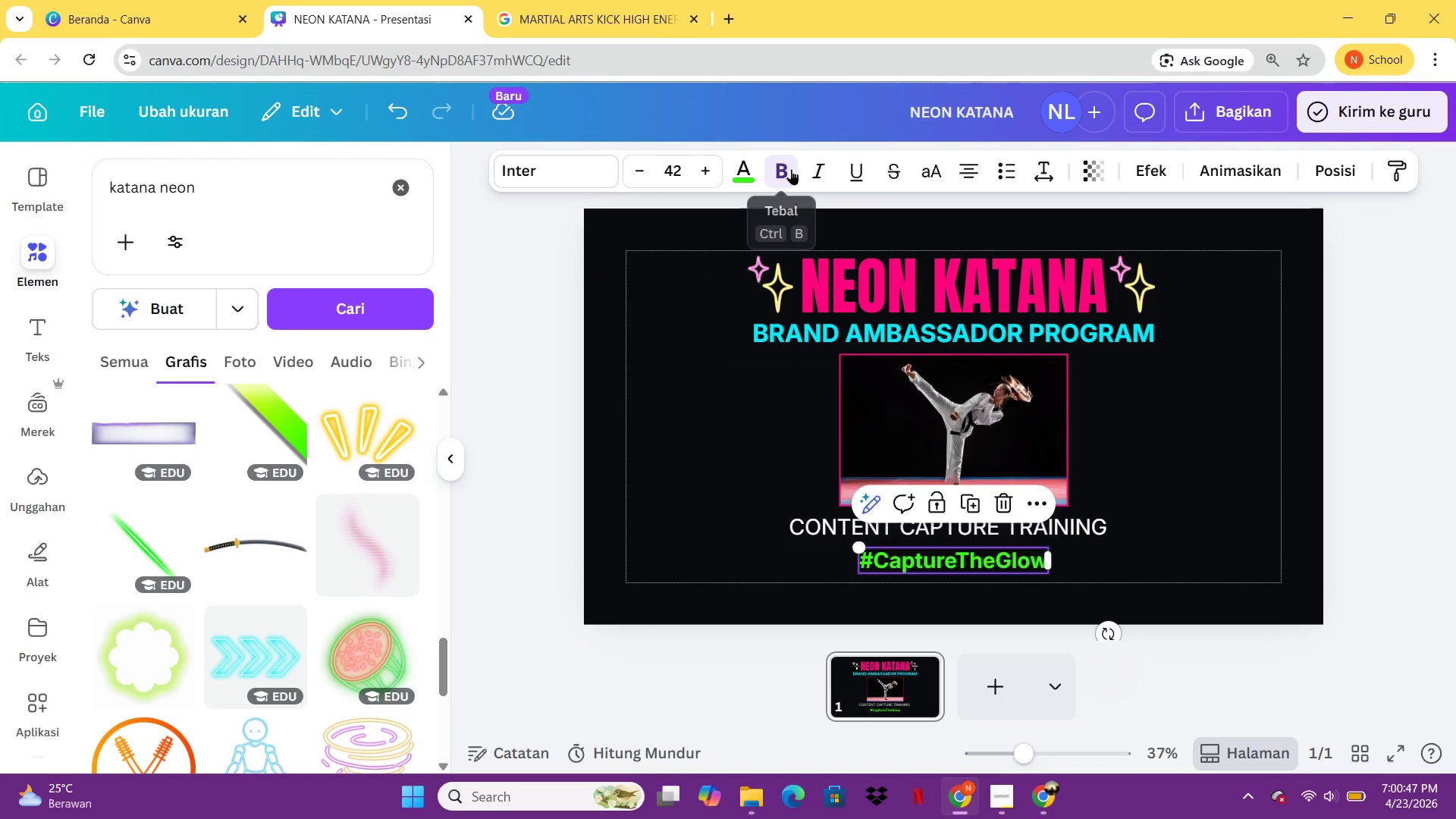 
left_click([791, 169])
 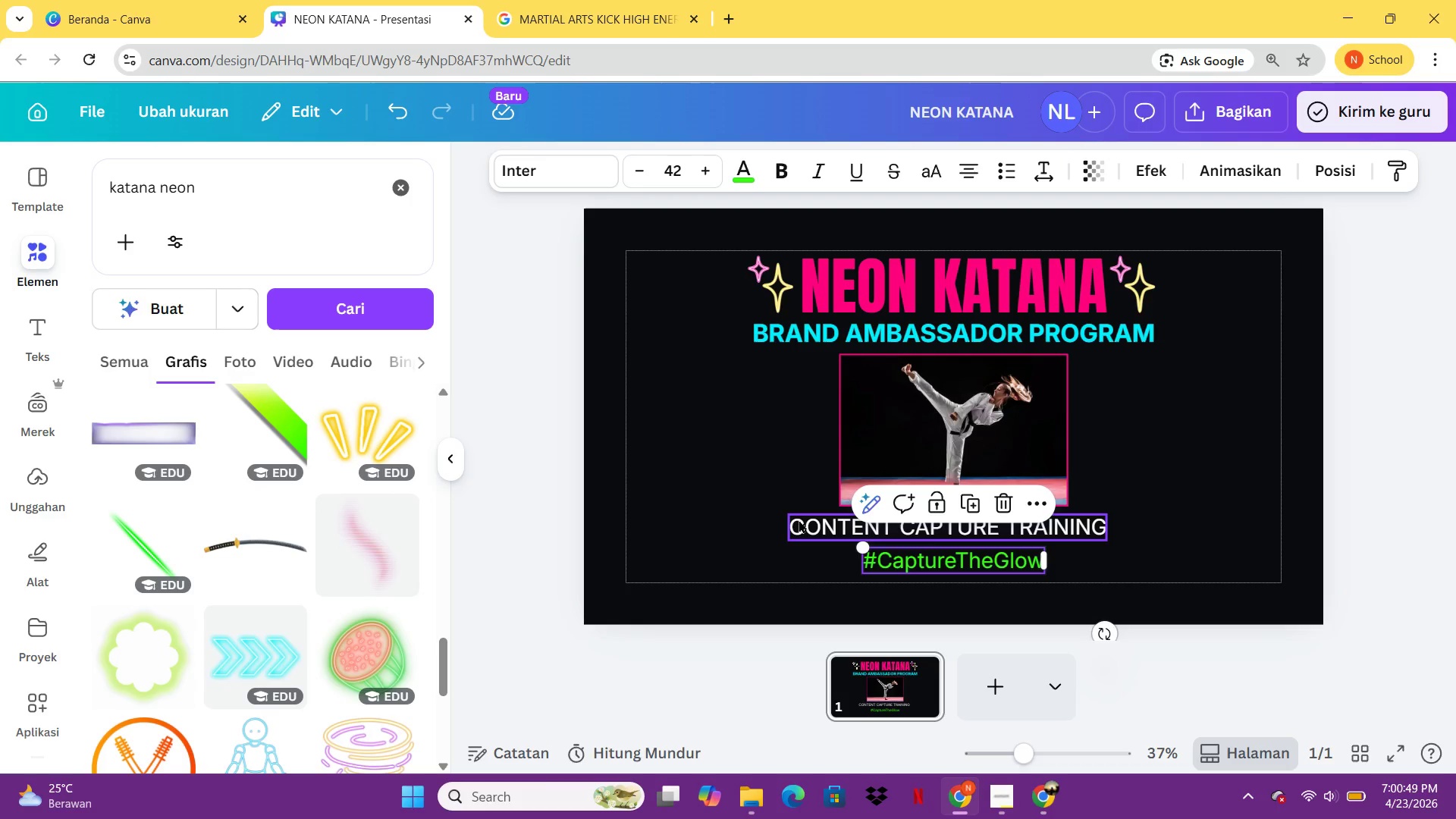 
left_click([799, 519])
 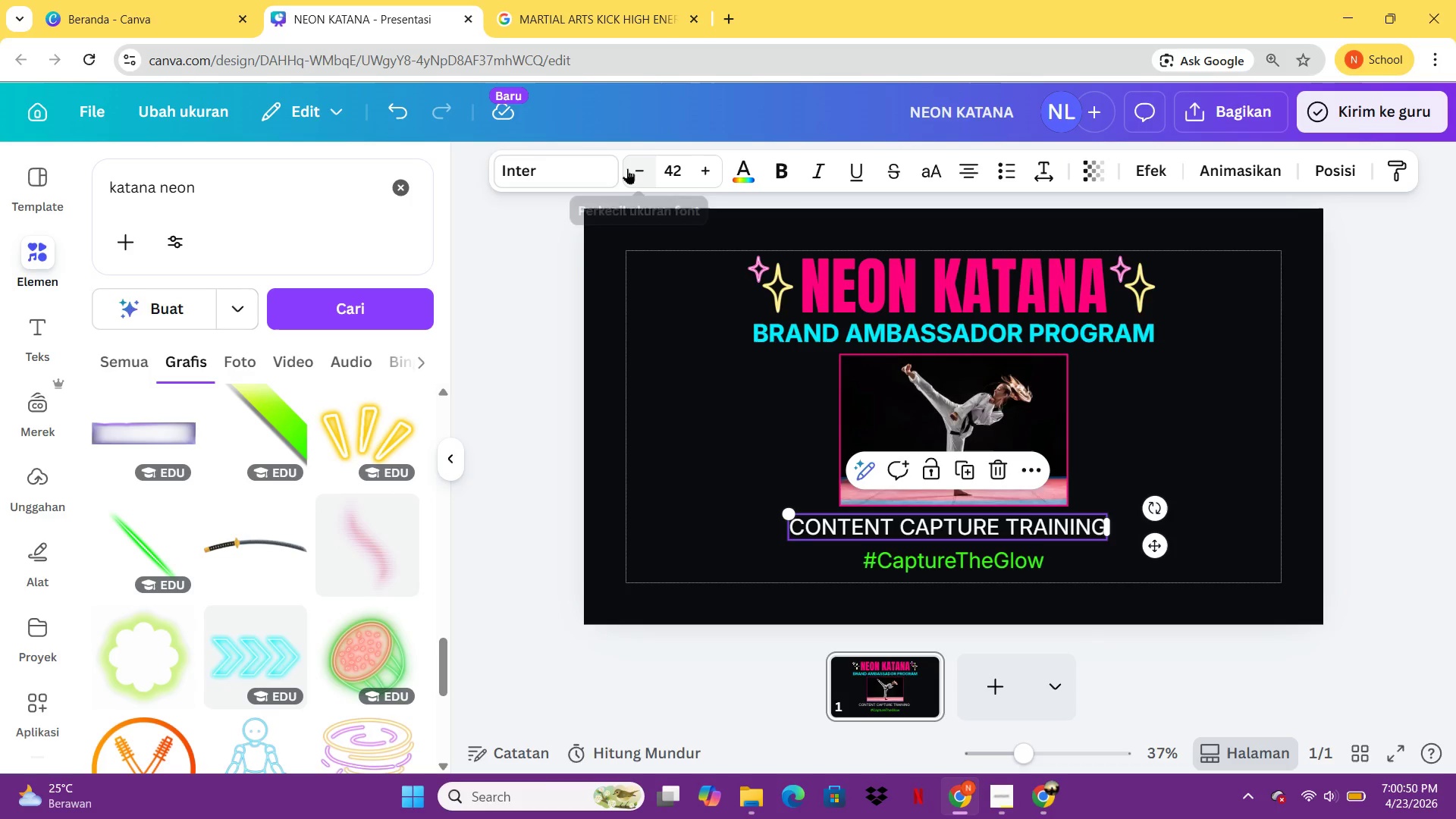 
double_click([627, 168])
 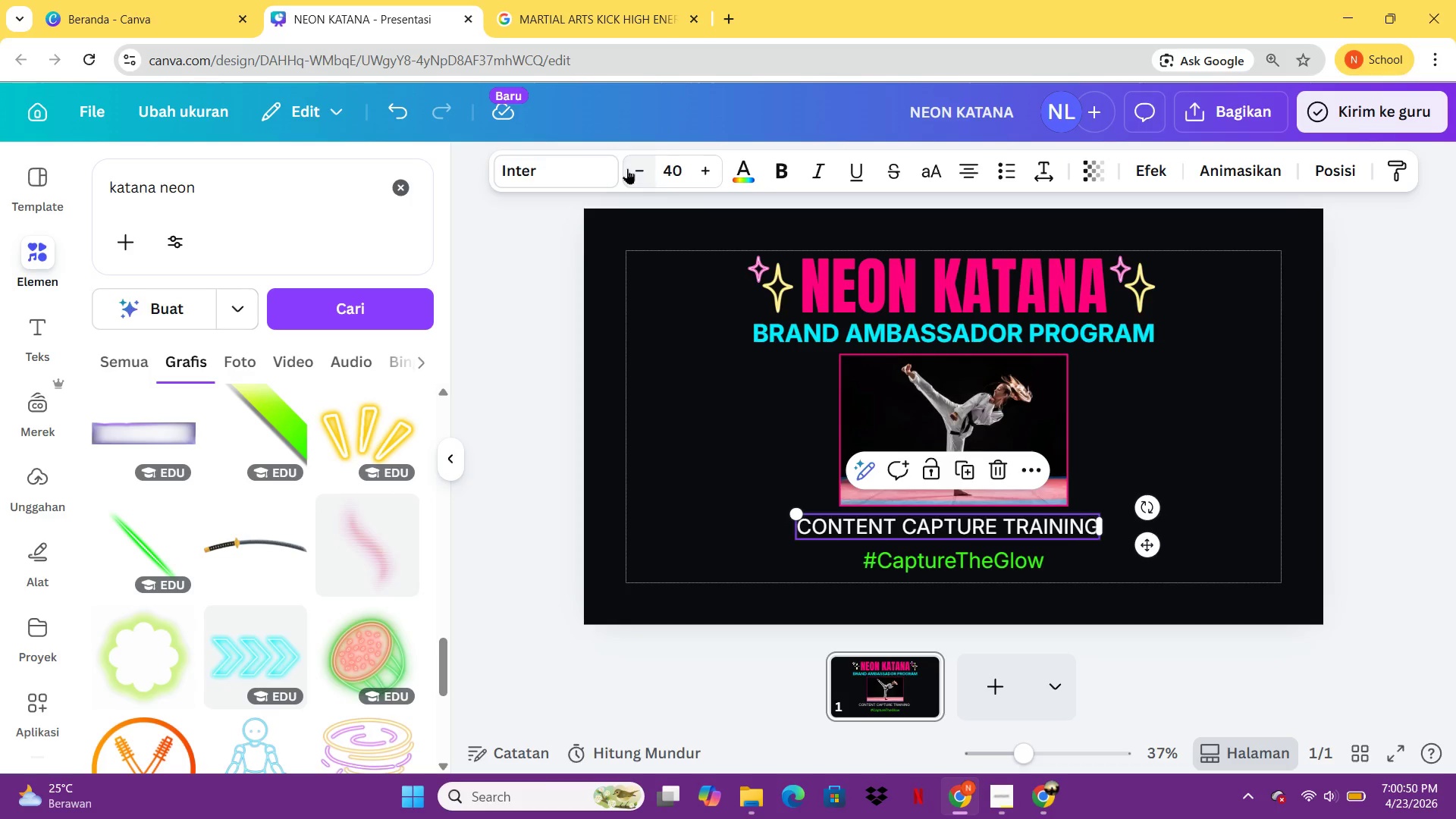 
triple_click([627, 168])
 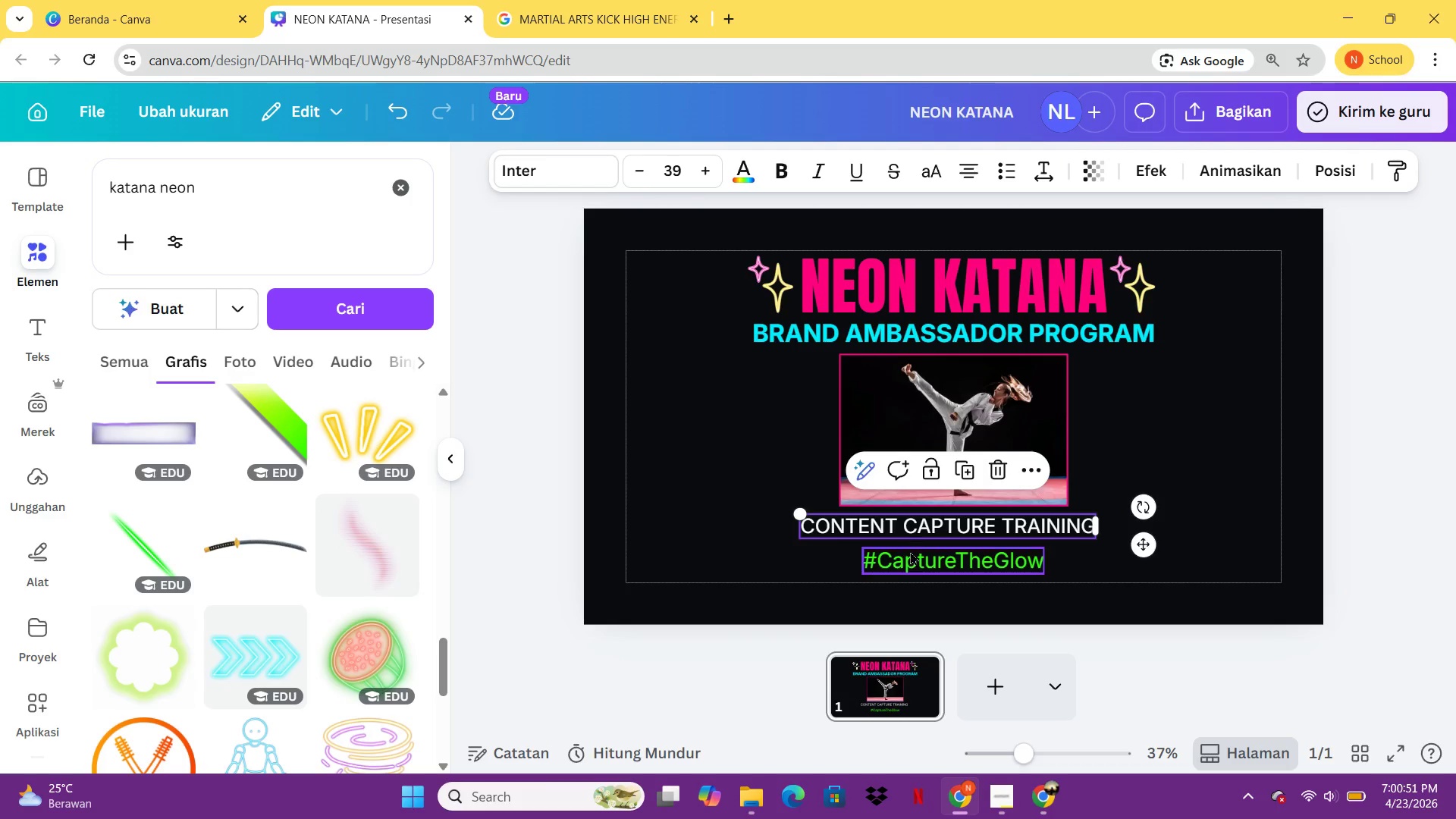 
left_click([916, 568])
 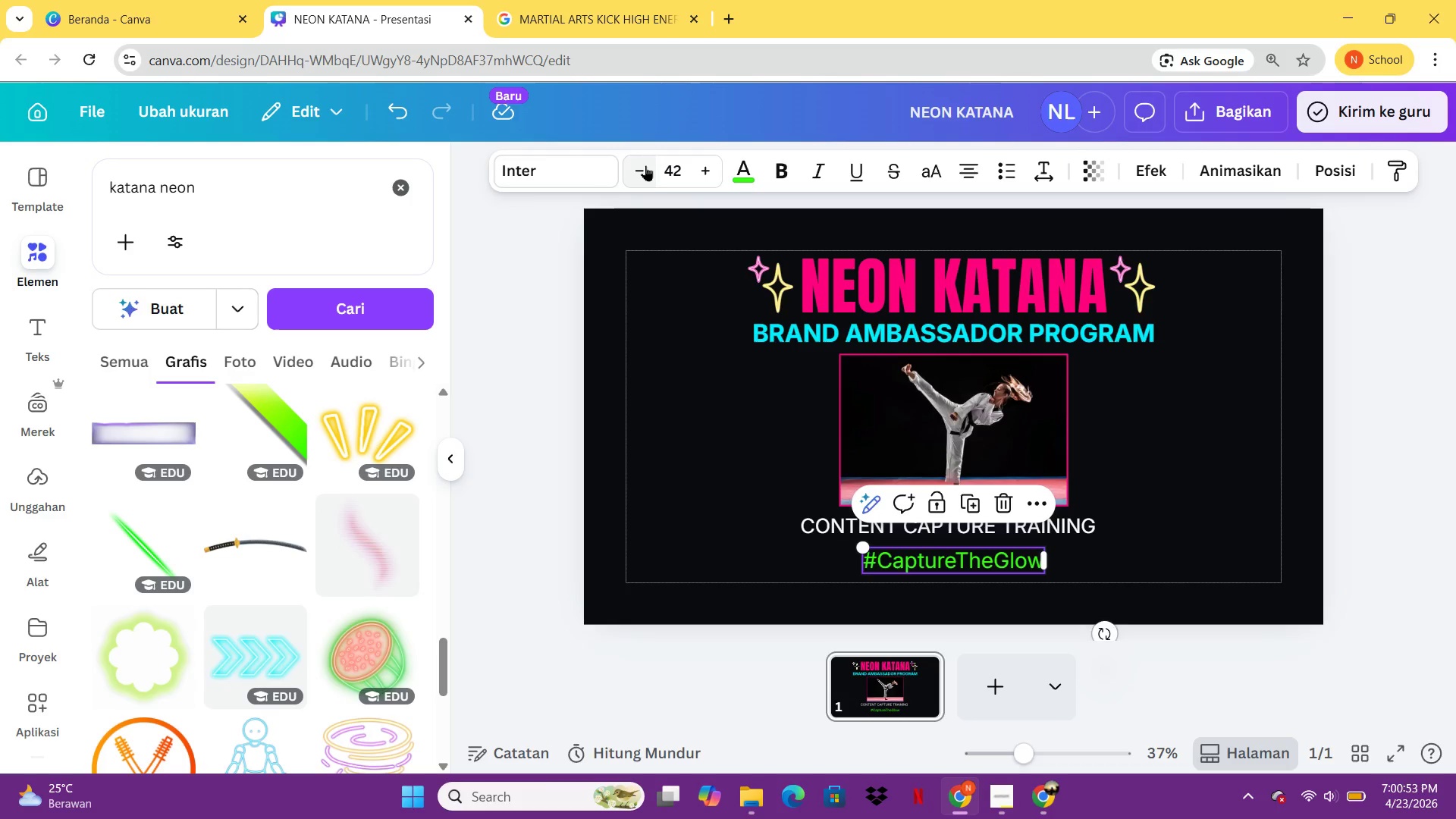 
double_click([645, 165])
 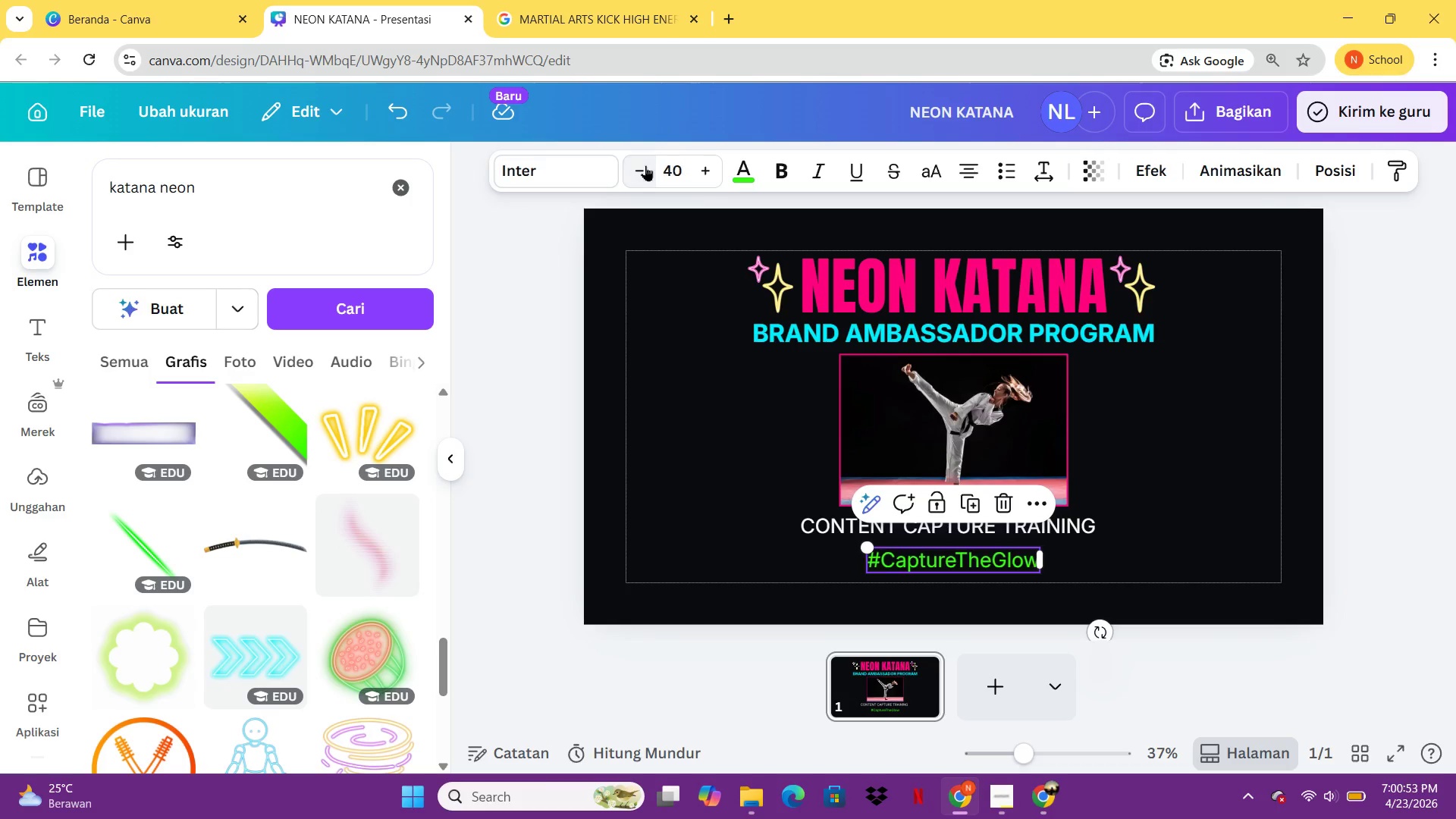 
triple_click([645, 165])
 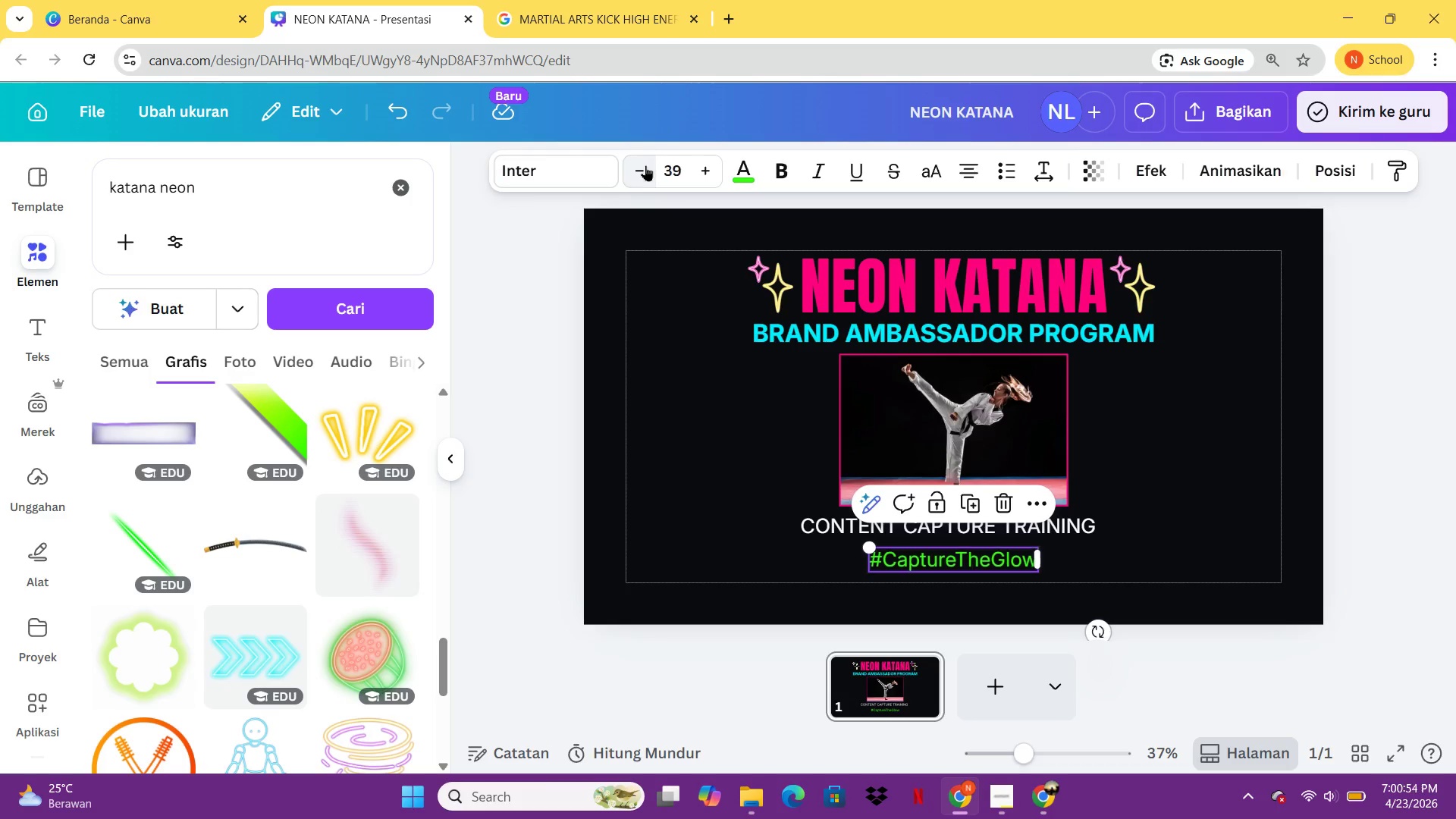 
triple_click([645, 165])
 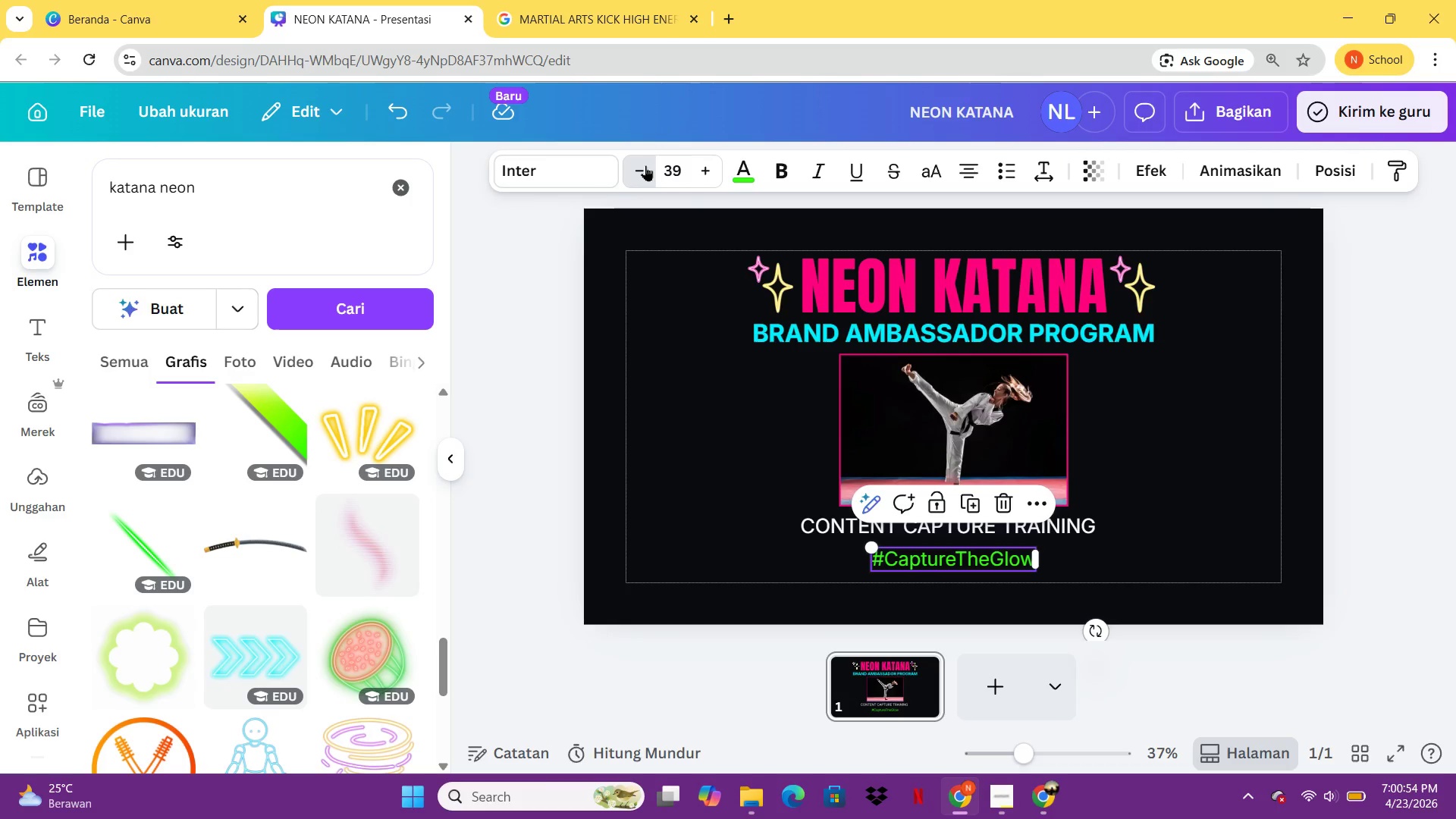 
triple_click([645, 165])
 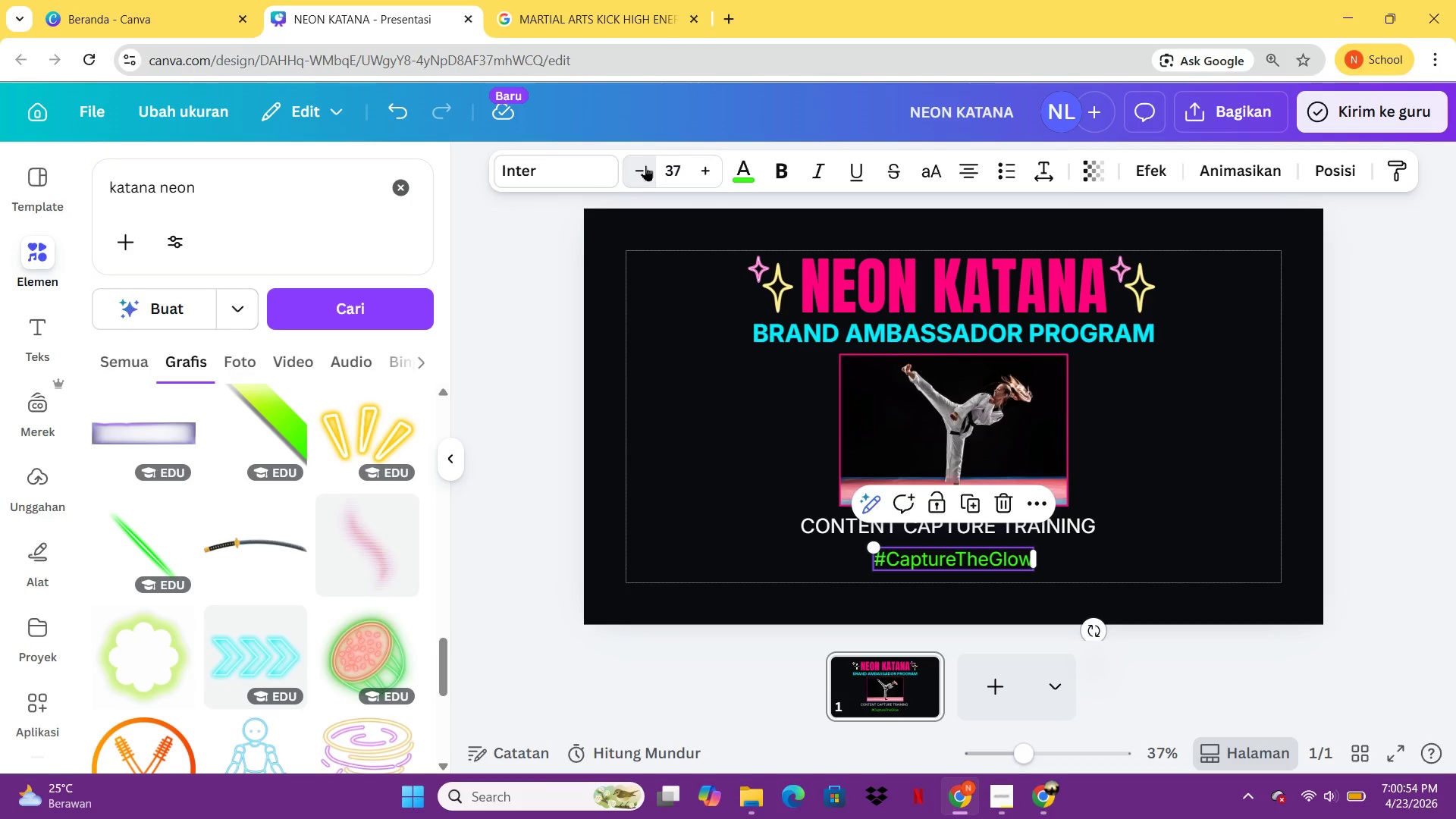 
triple_click([645, 165])
 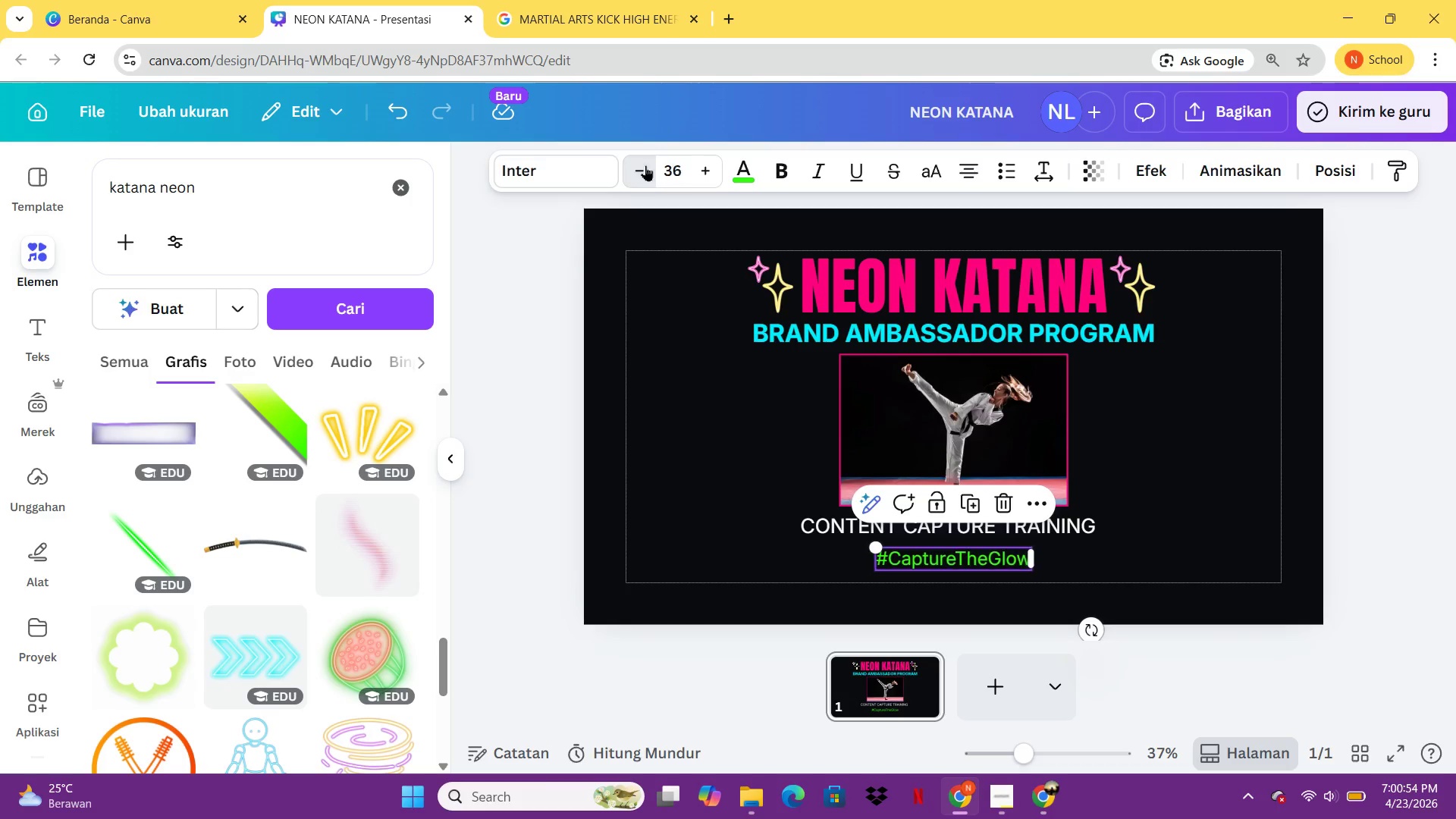 
triple_click([645, 165])
 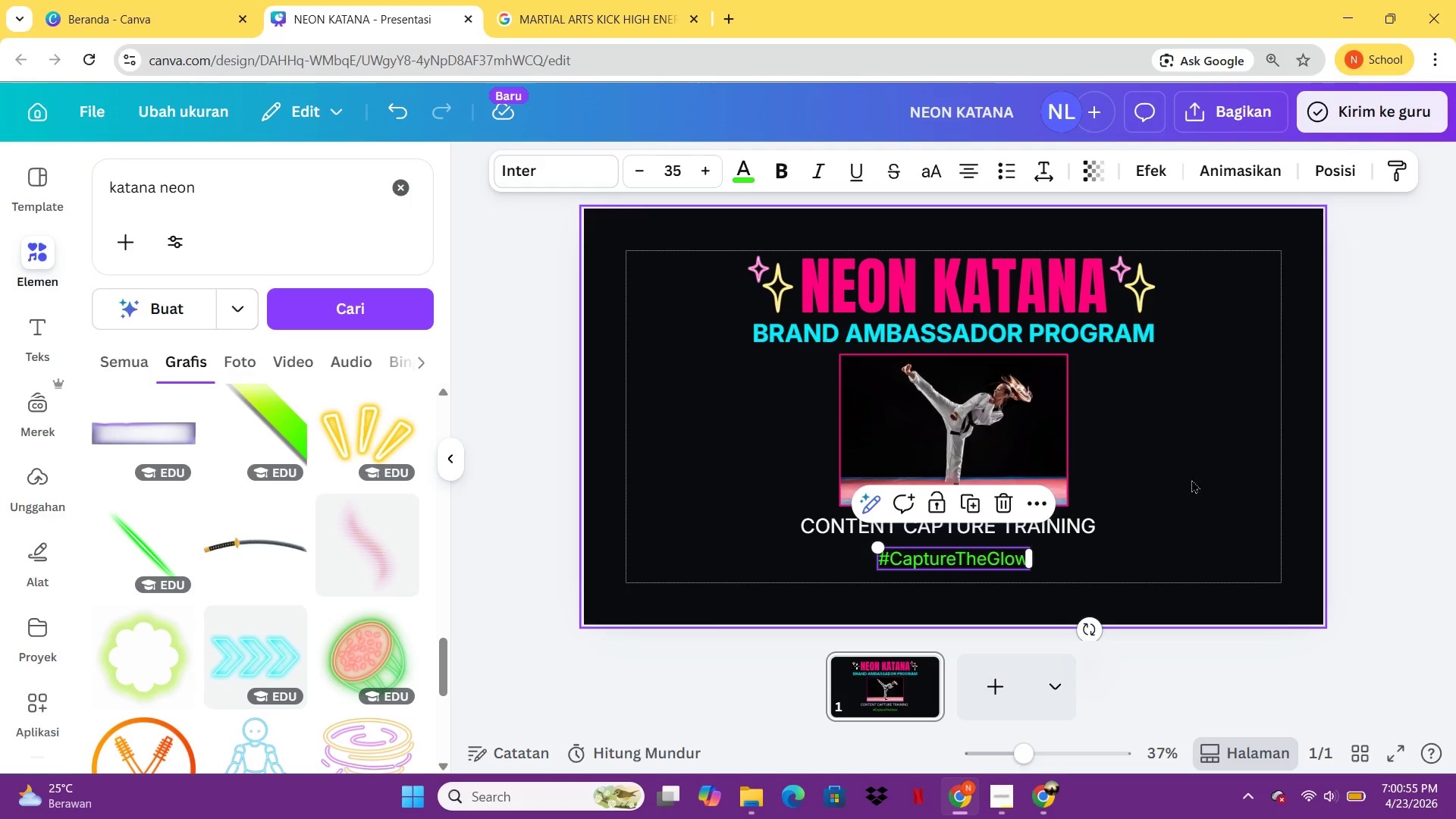 
left_click([1192, 479])
 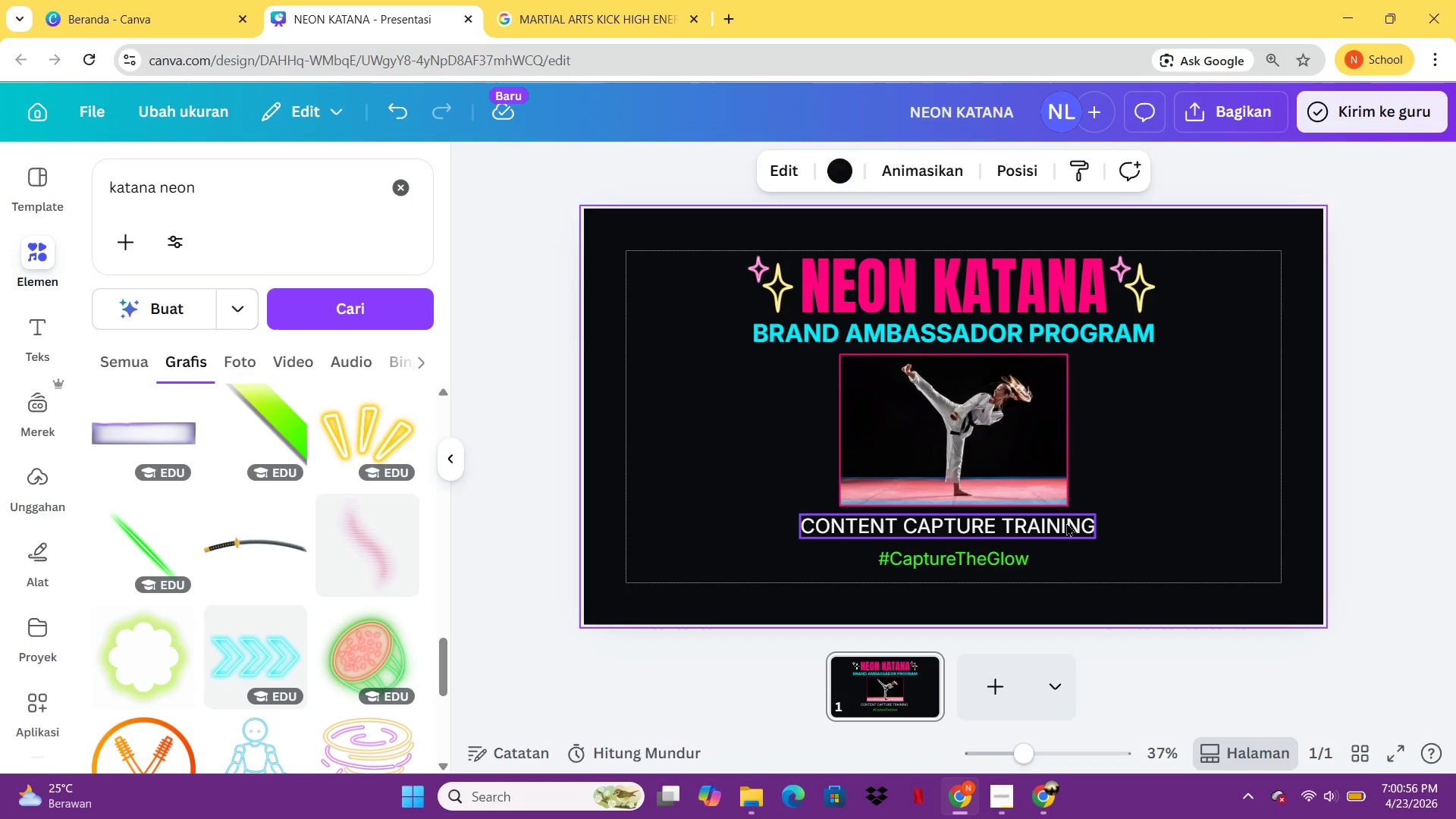 
left_click_drag(start_coordinate=[1066, 522], to_coordinate=[1073, 536])
 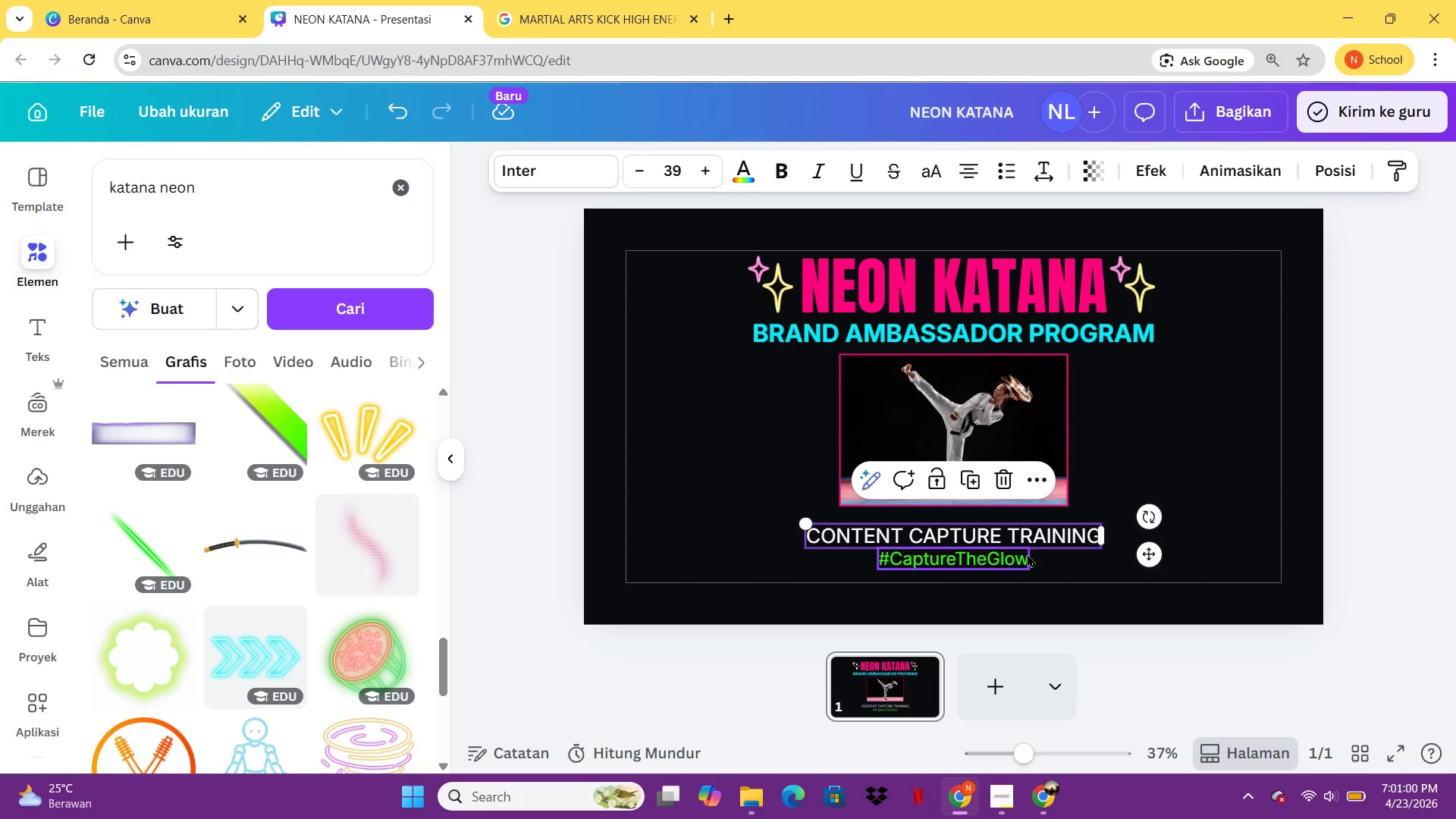 
left_click_drag(start_coordinate=[1027, 554], to_coordinate=[1027, 561])
 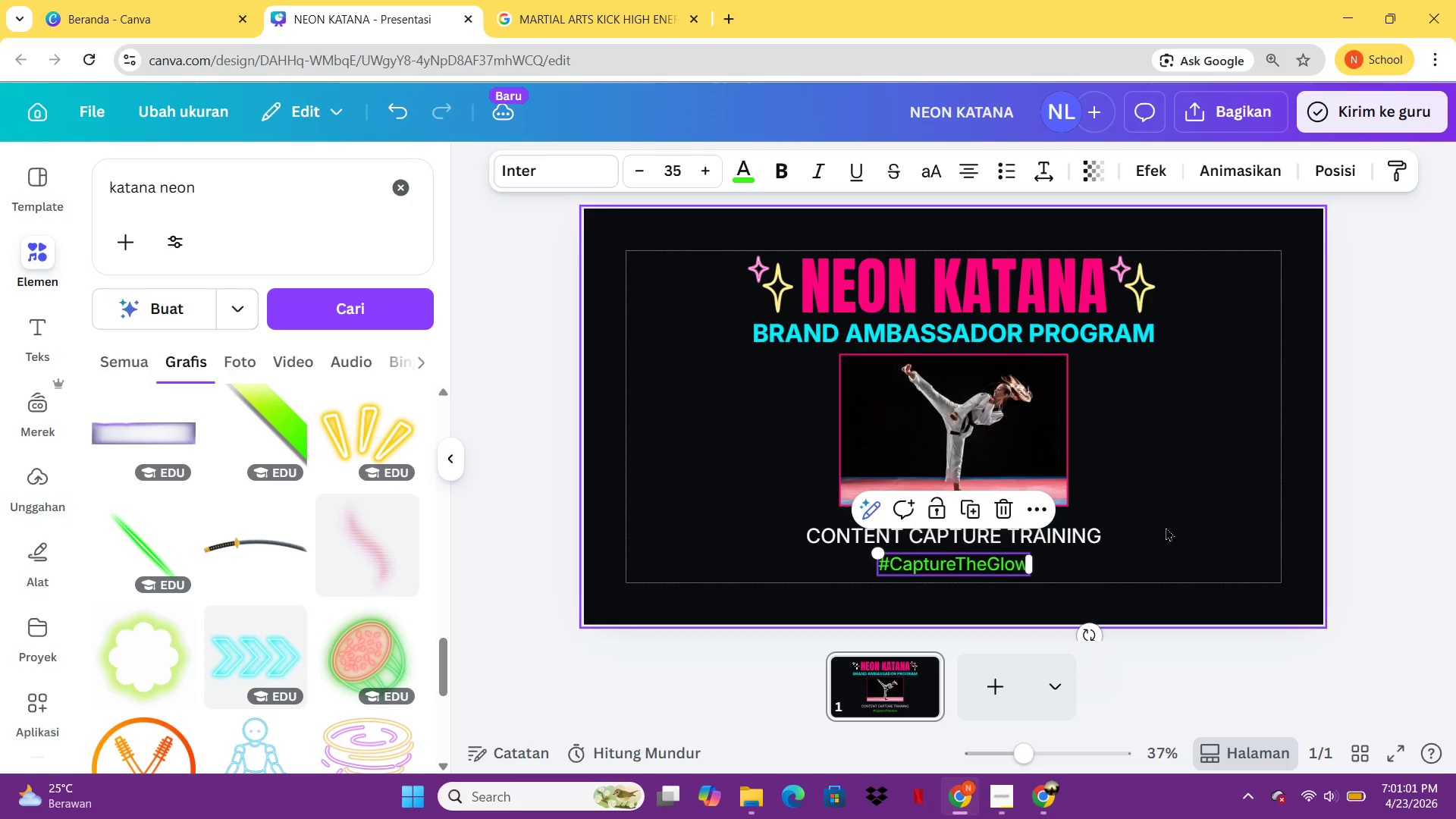 
left_click([1166, 527])
 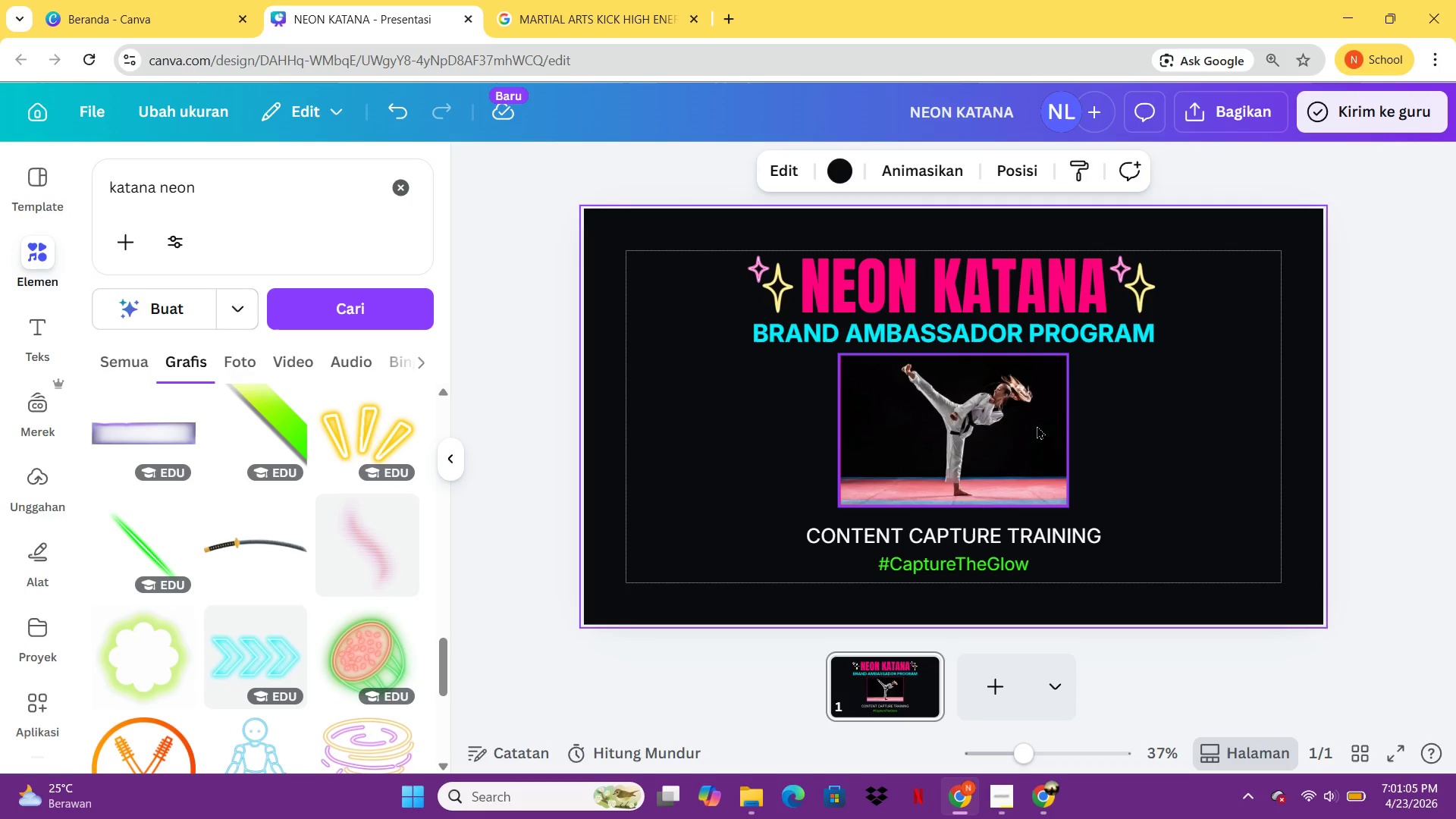 
left_click_drag(start_coordinate=[1037, 425], to_coordinate=[1036, 430])
 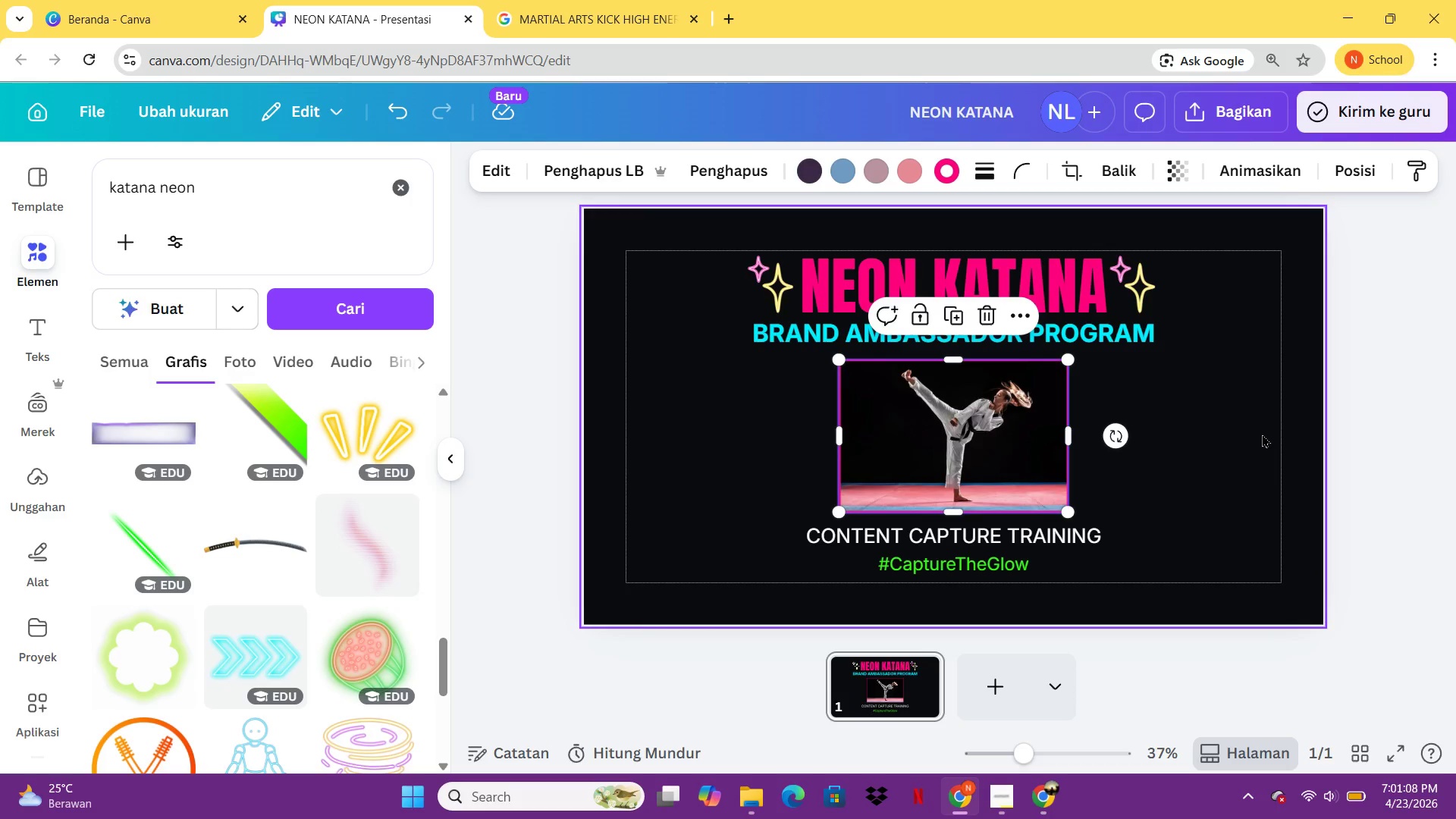 
left_click([1262, 434])
 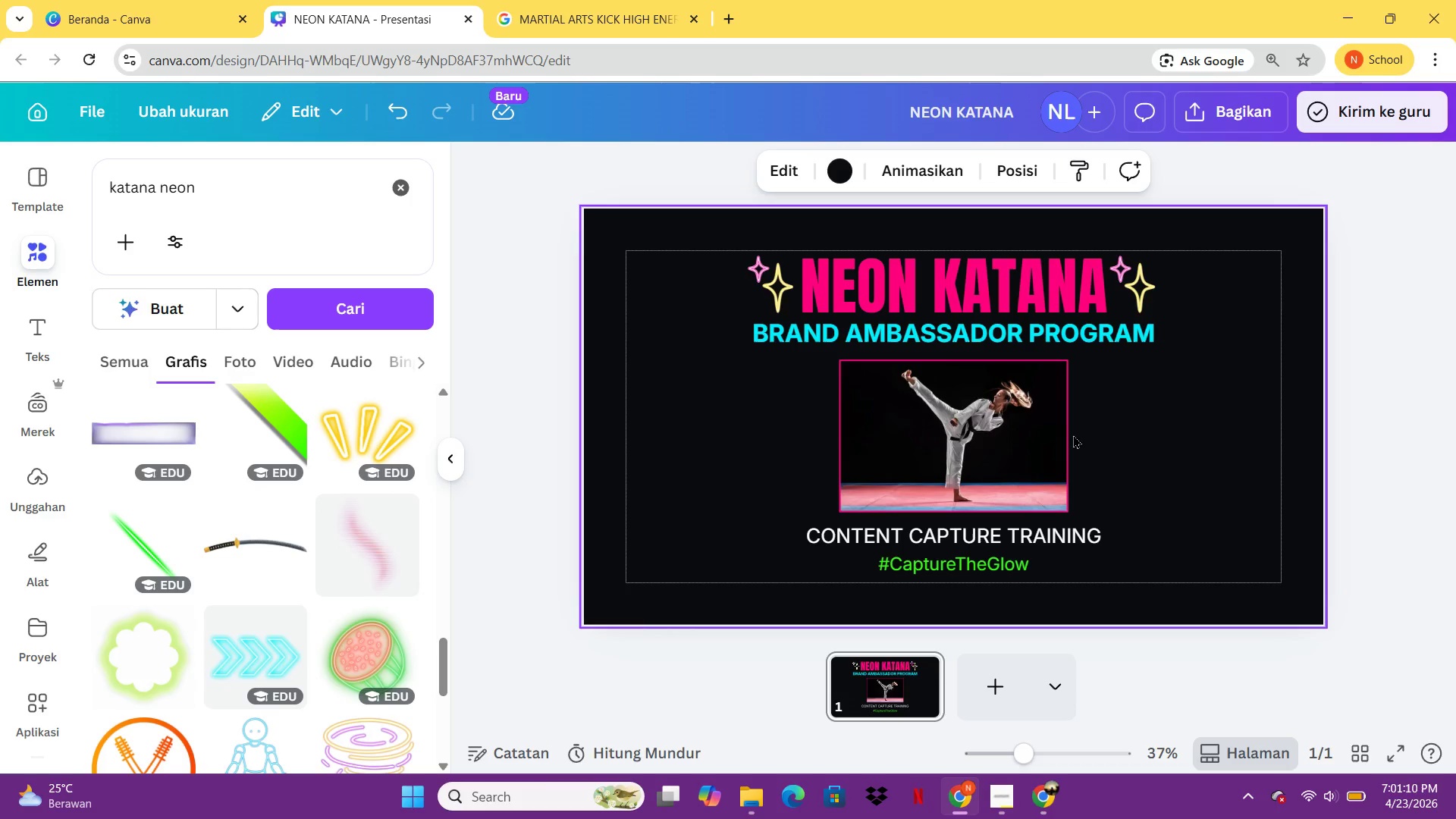 
left_click([1062, 338])
 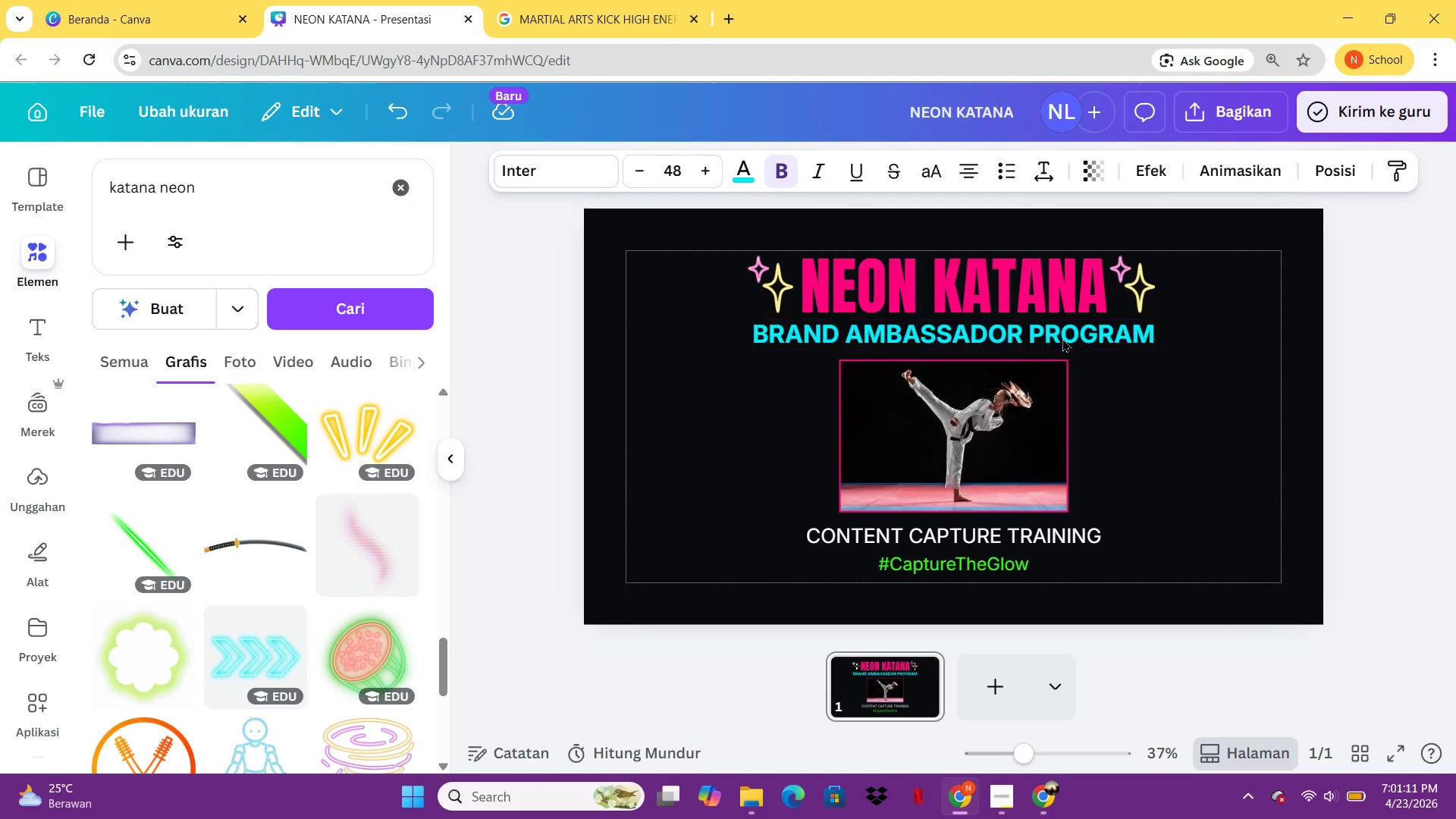 
key(ArrowDown)
 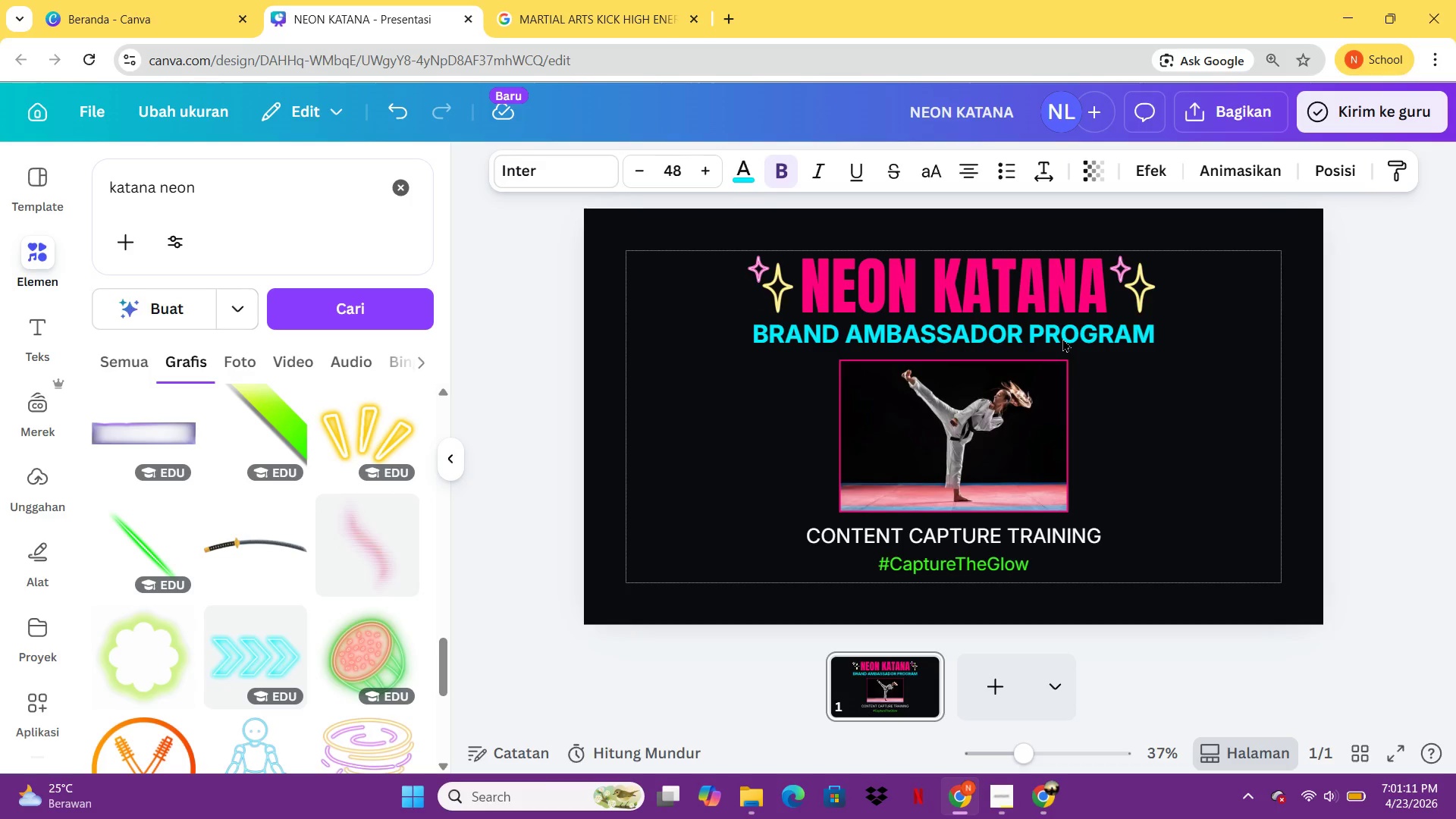 
key(ArrowDown)
 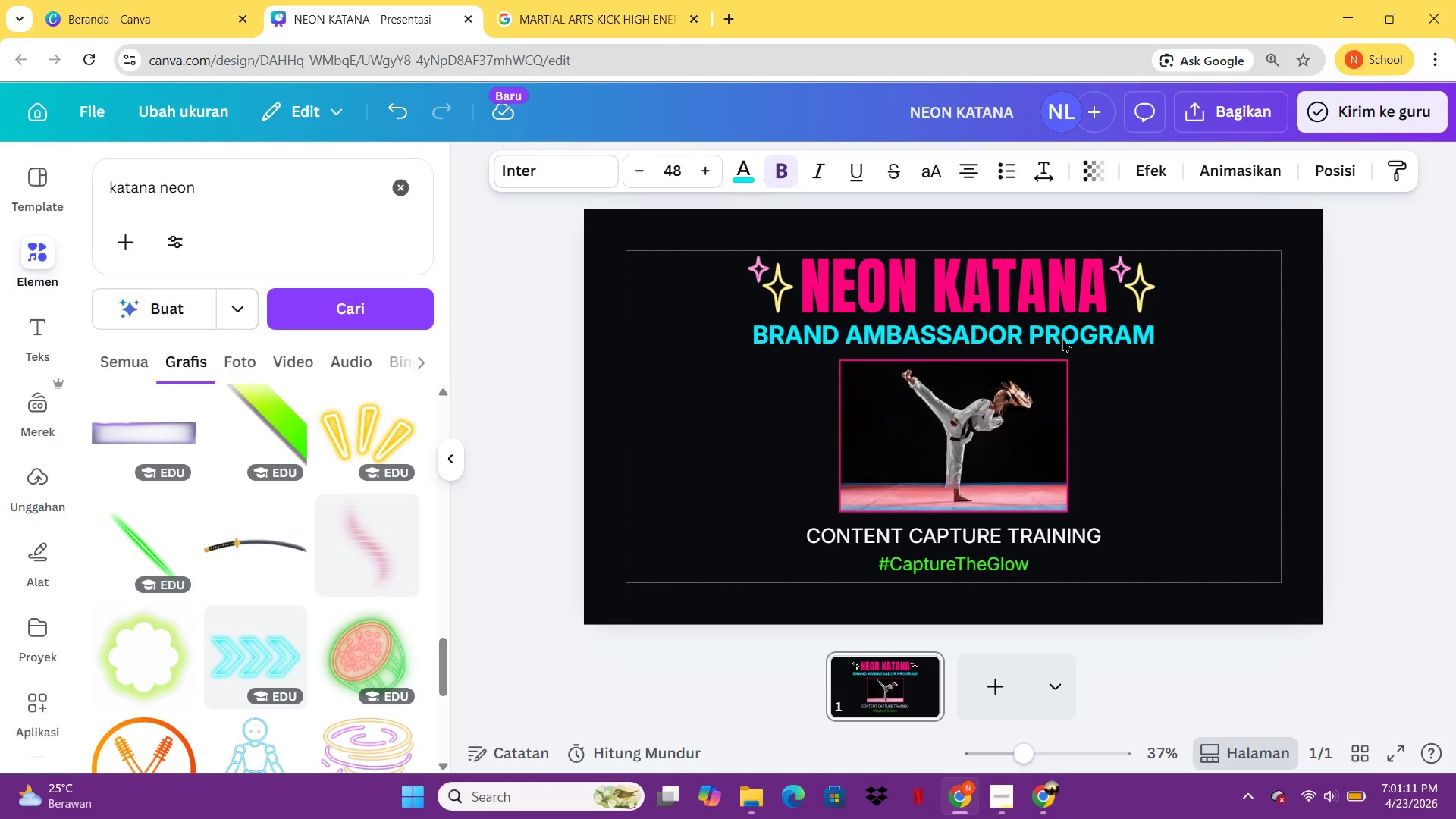 
key(ArrowDown)
 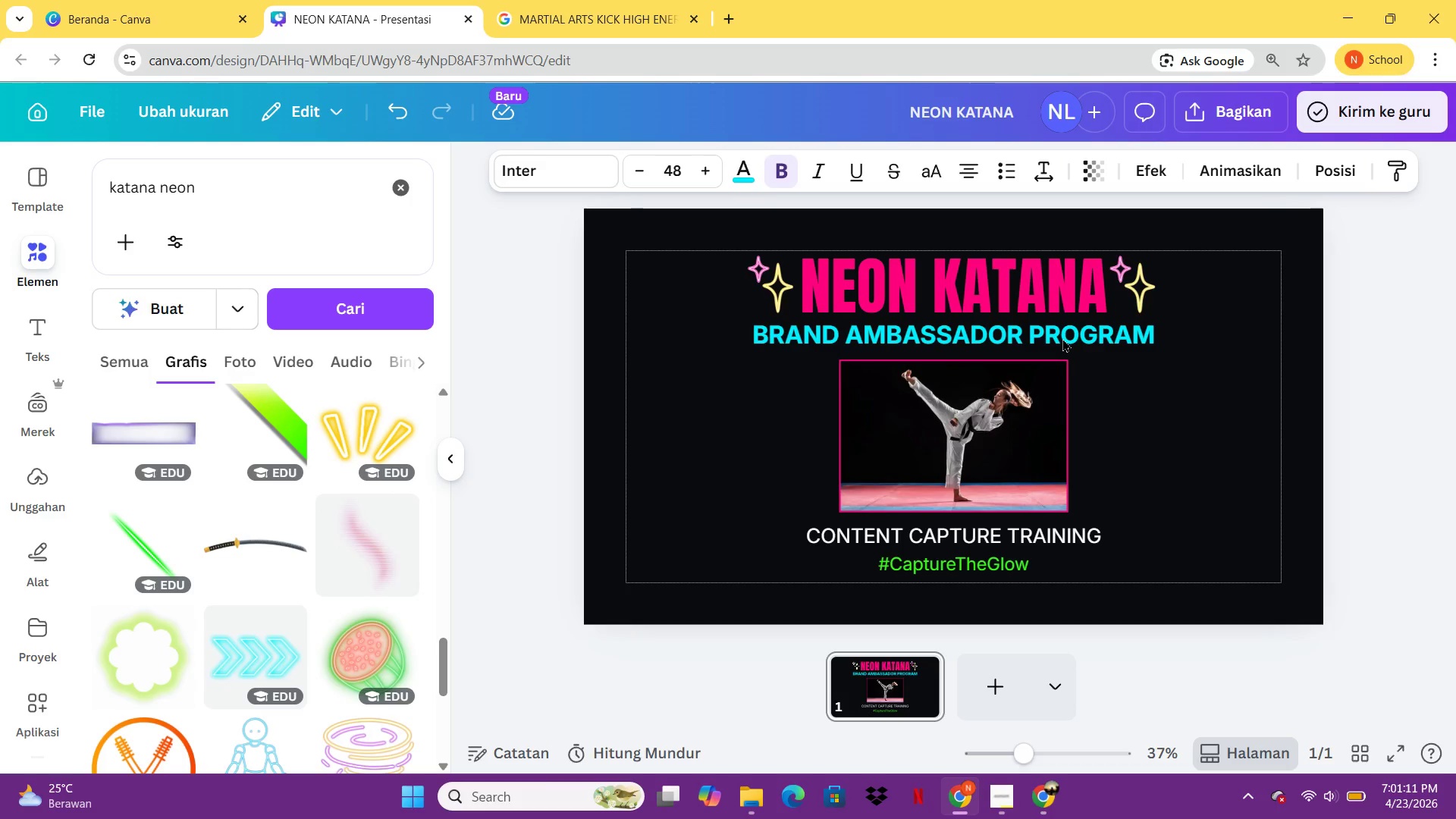 
key(ArrowDown)
 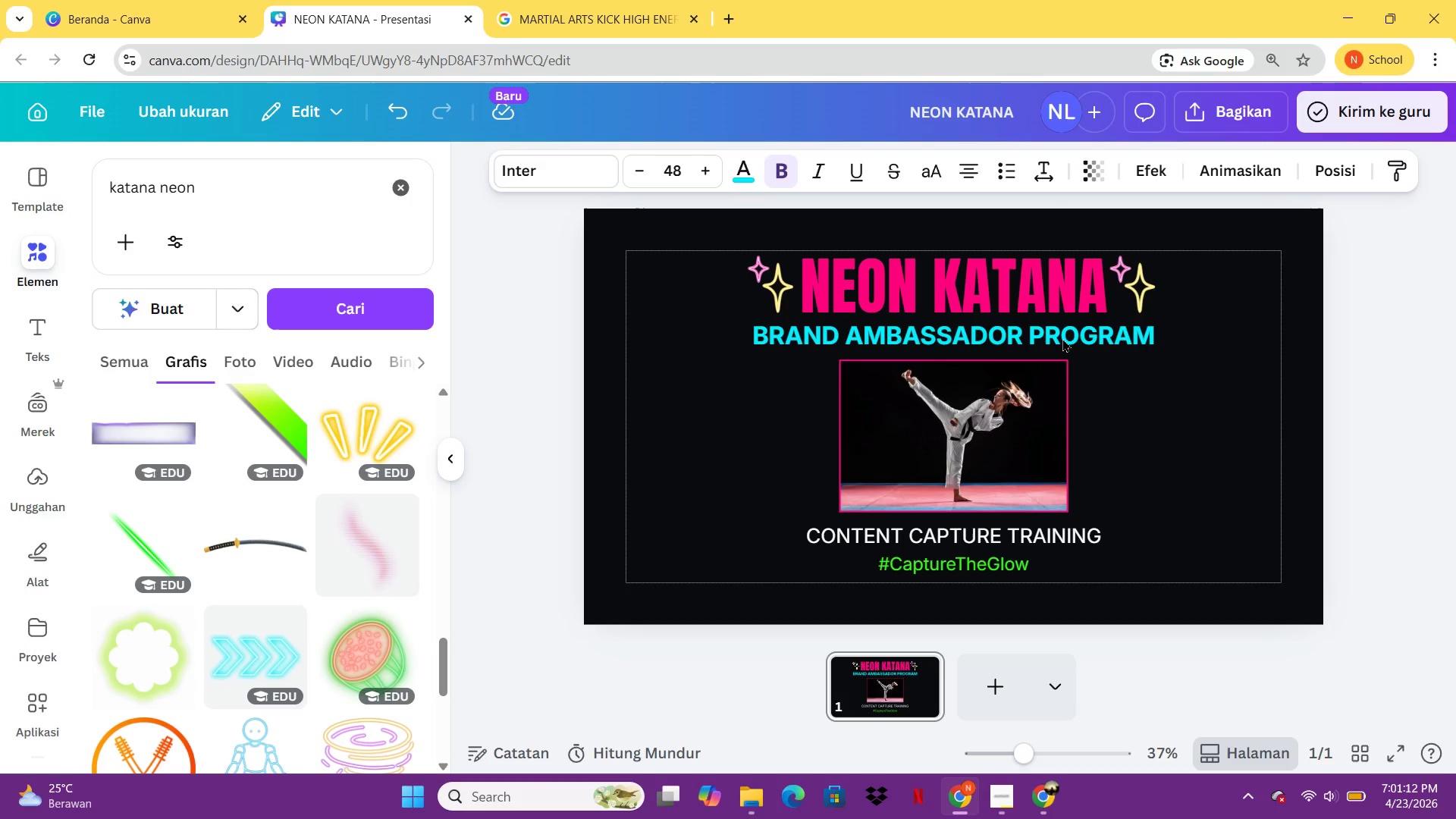 
key(ArrowDown)
 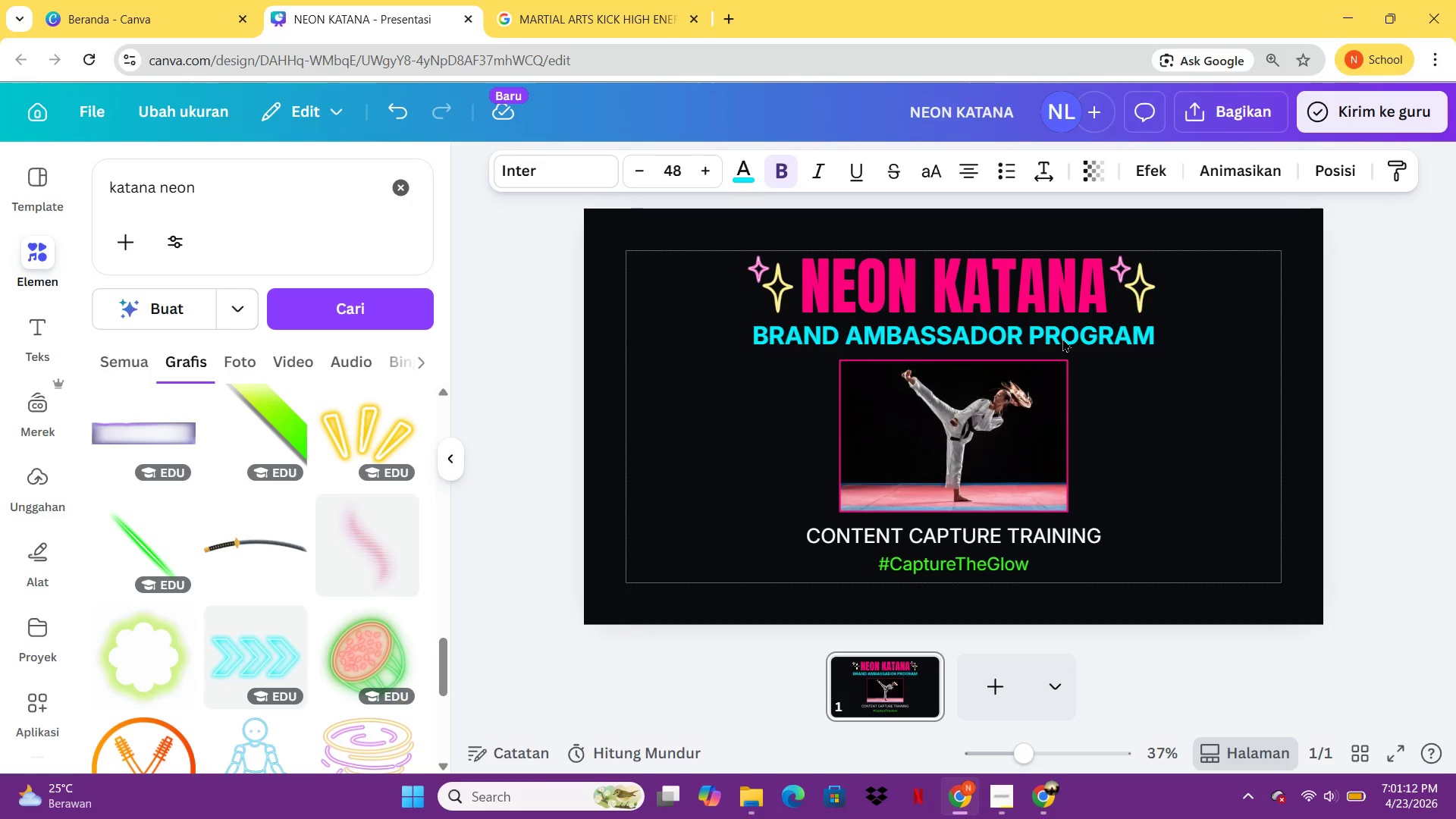 
key(ArrowDown)
 